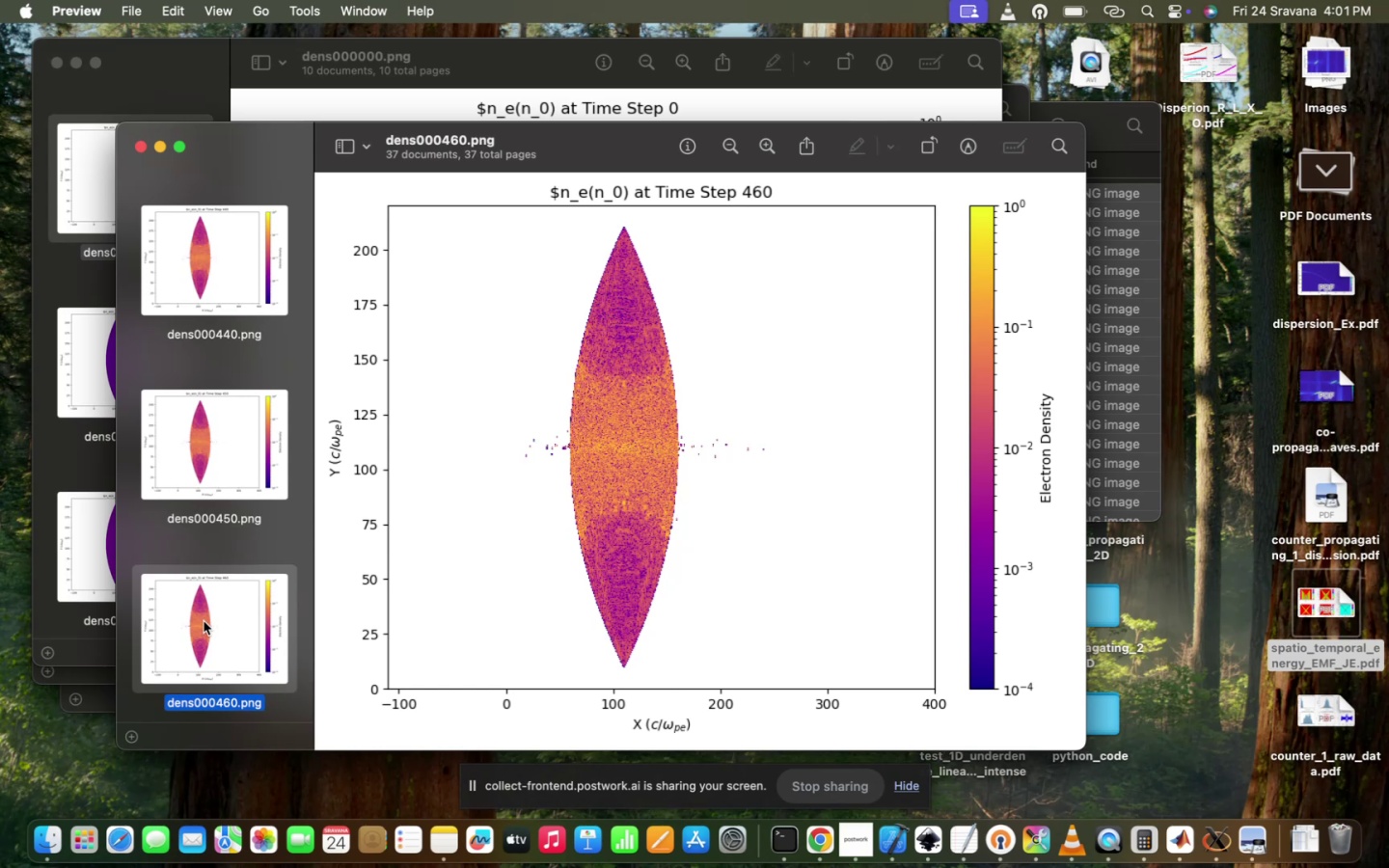 
hold_key(key=ArrowDown, duration=1.5)
 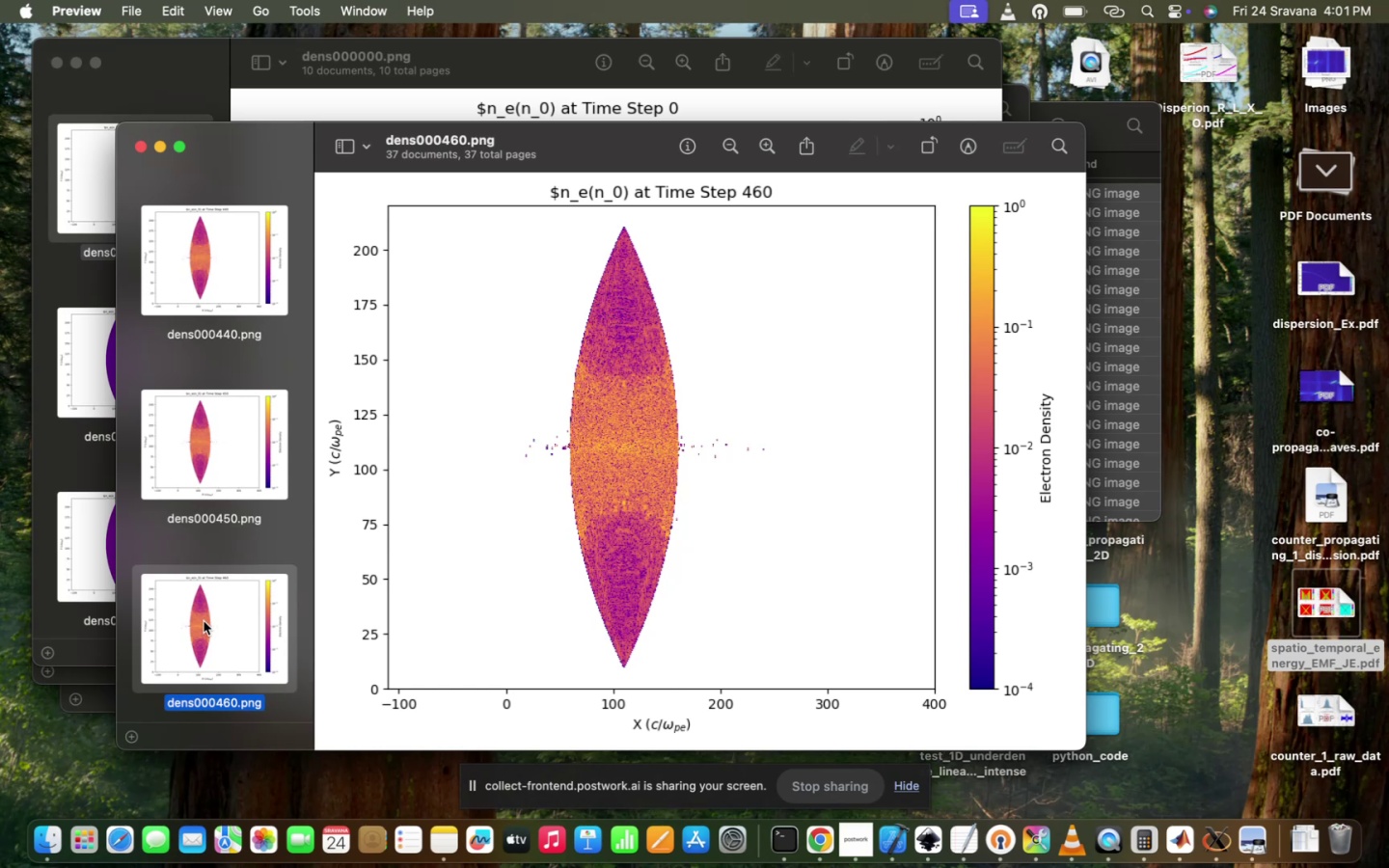 
hold_key(key=ArrowDown, duration=1.5)
 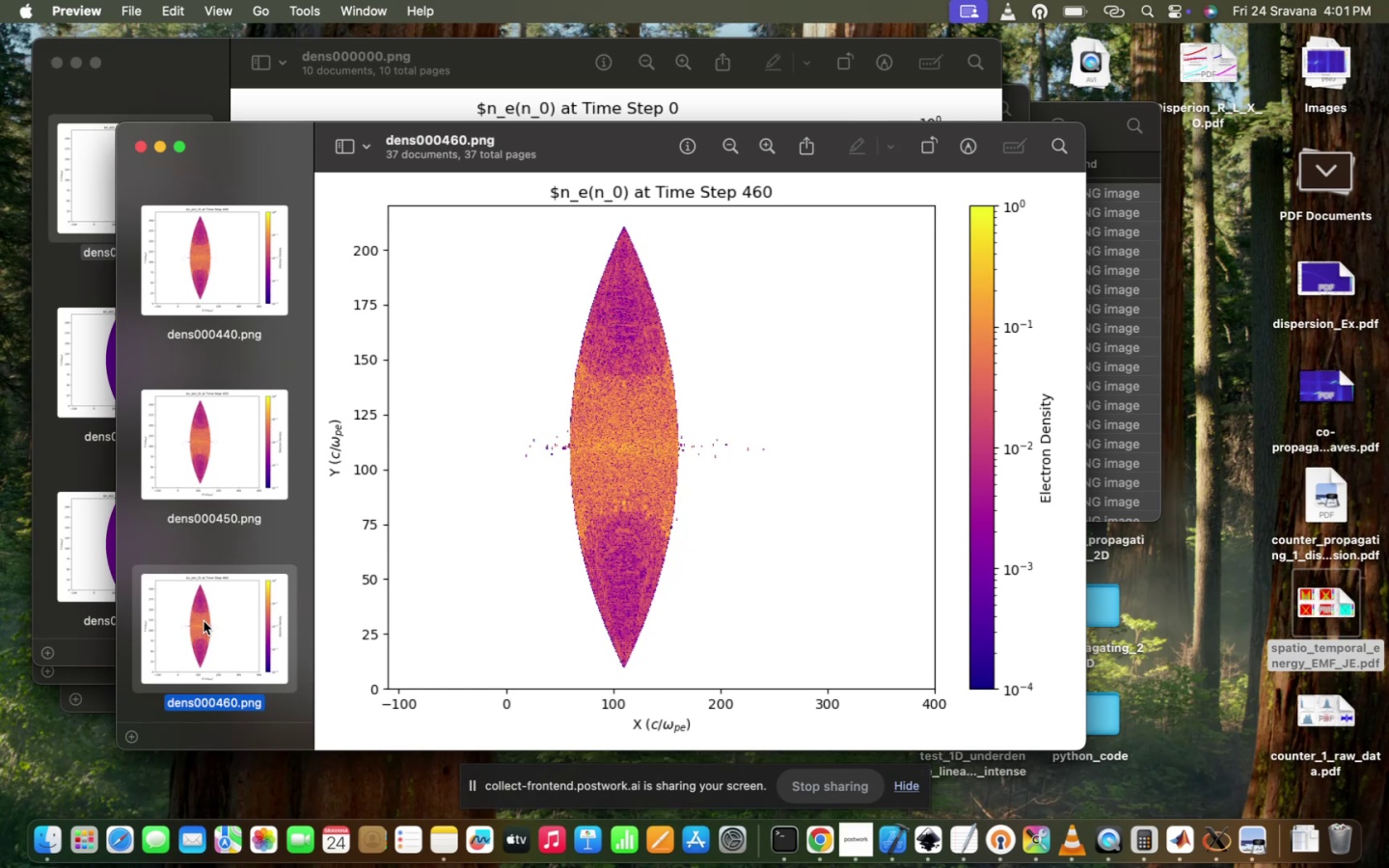 
key(ArrowDown)
 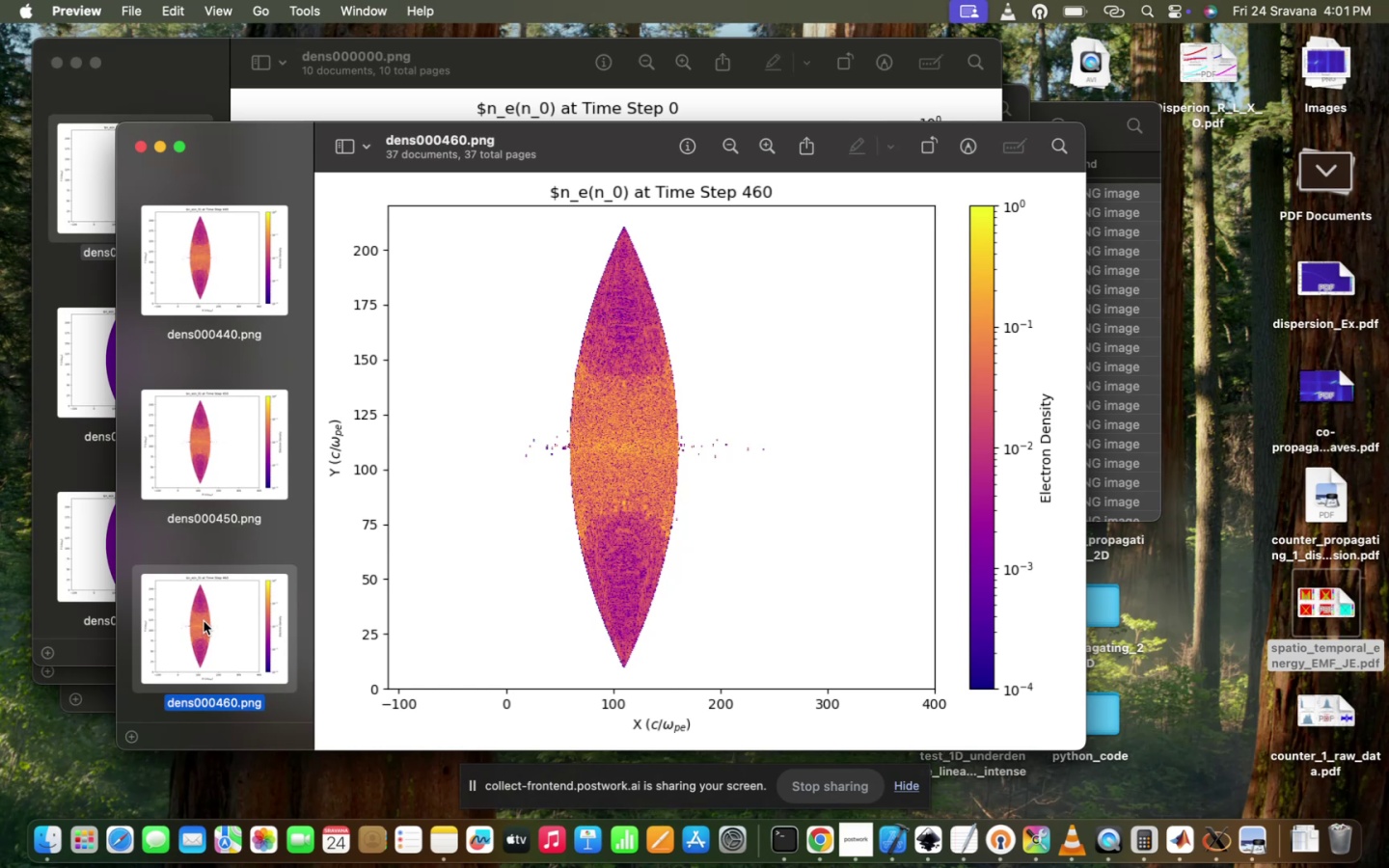 
key(ArrowDown)
 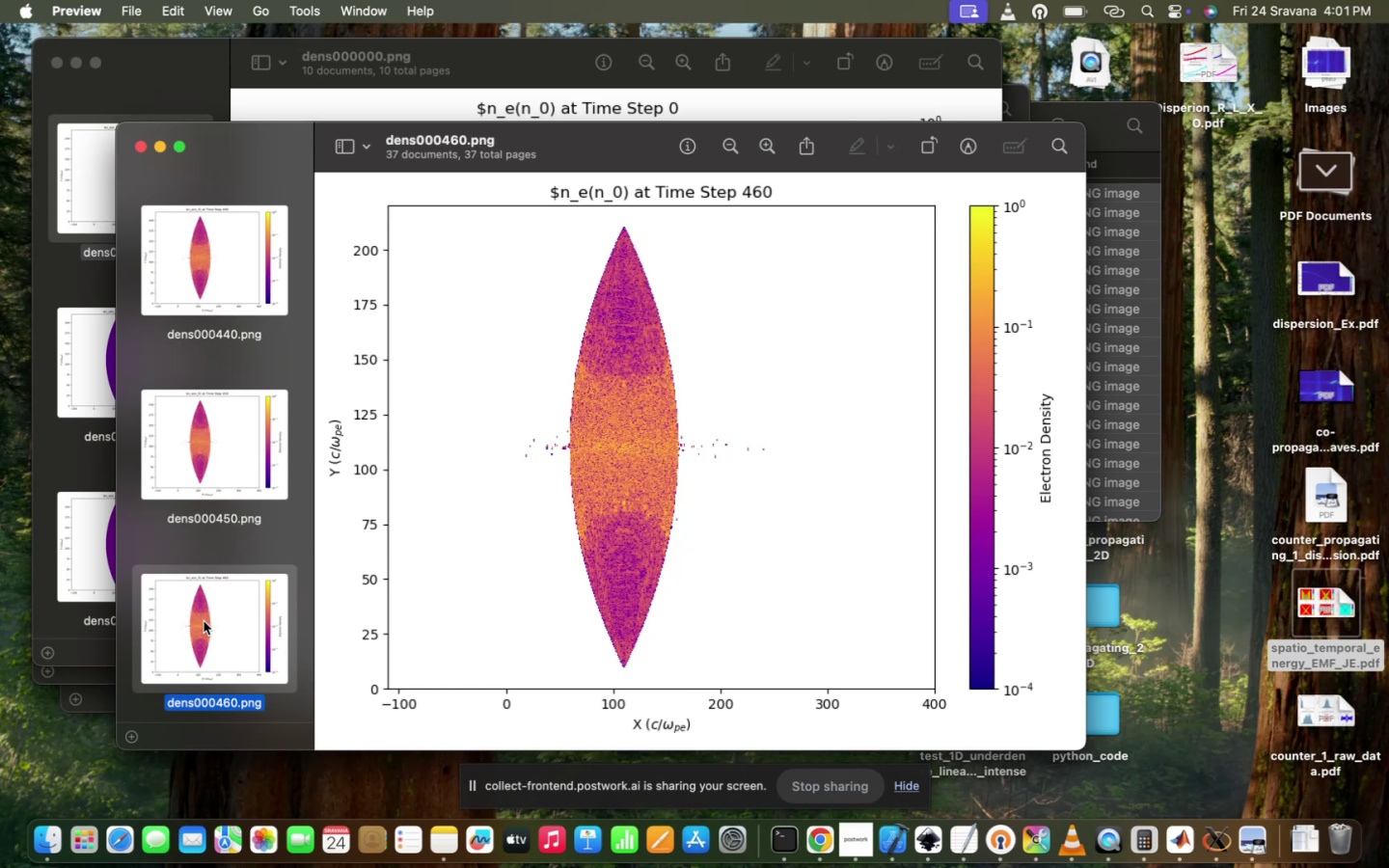 
hold_key(key=ArrowUp, duration=1.58)
 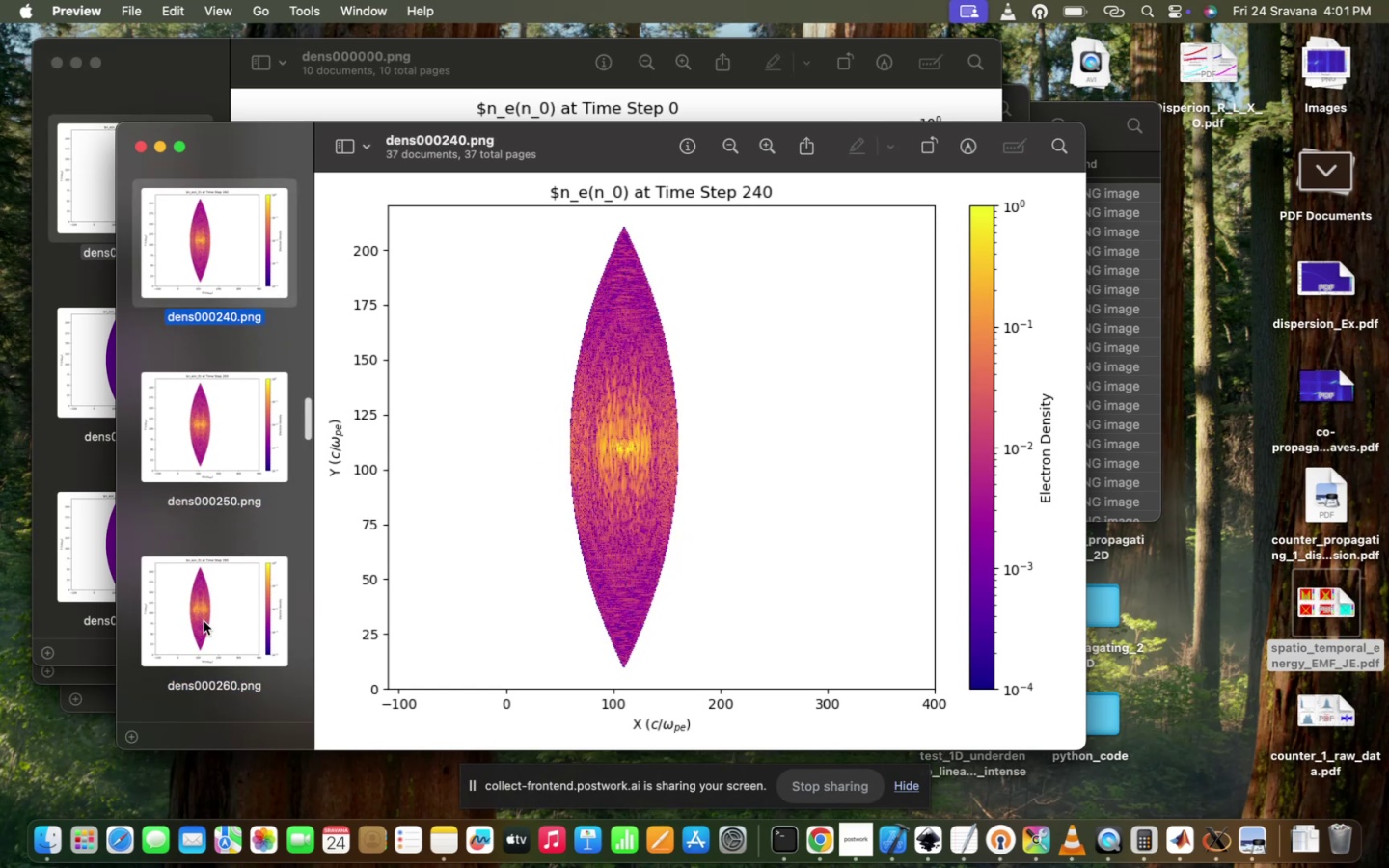 
hold_key(key=ArrowUp, duration=1.06)
 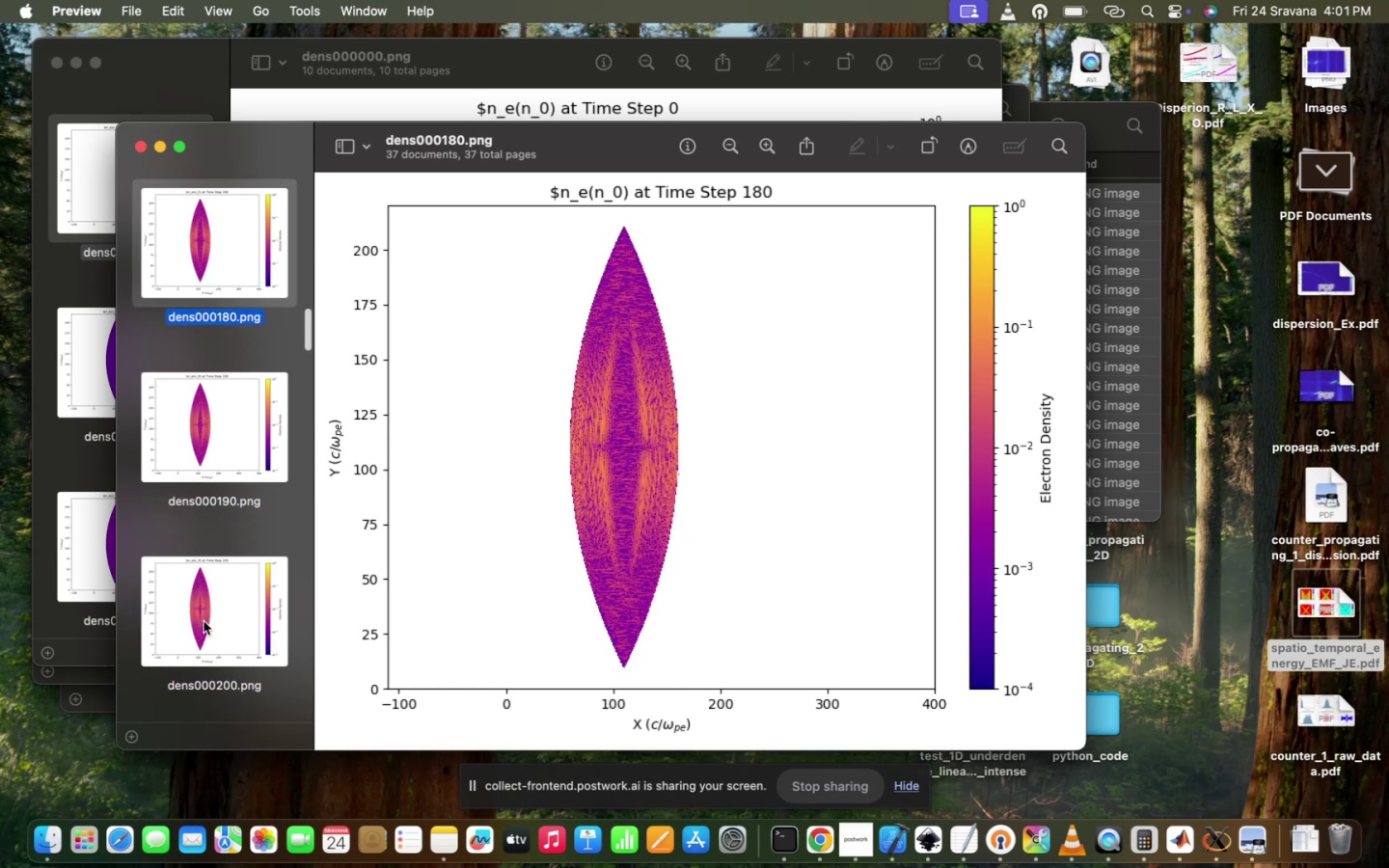 
hold_key(key=ArrowDown, duration=0.8)
 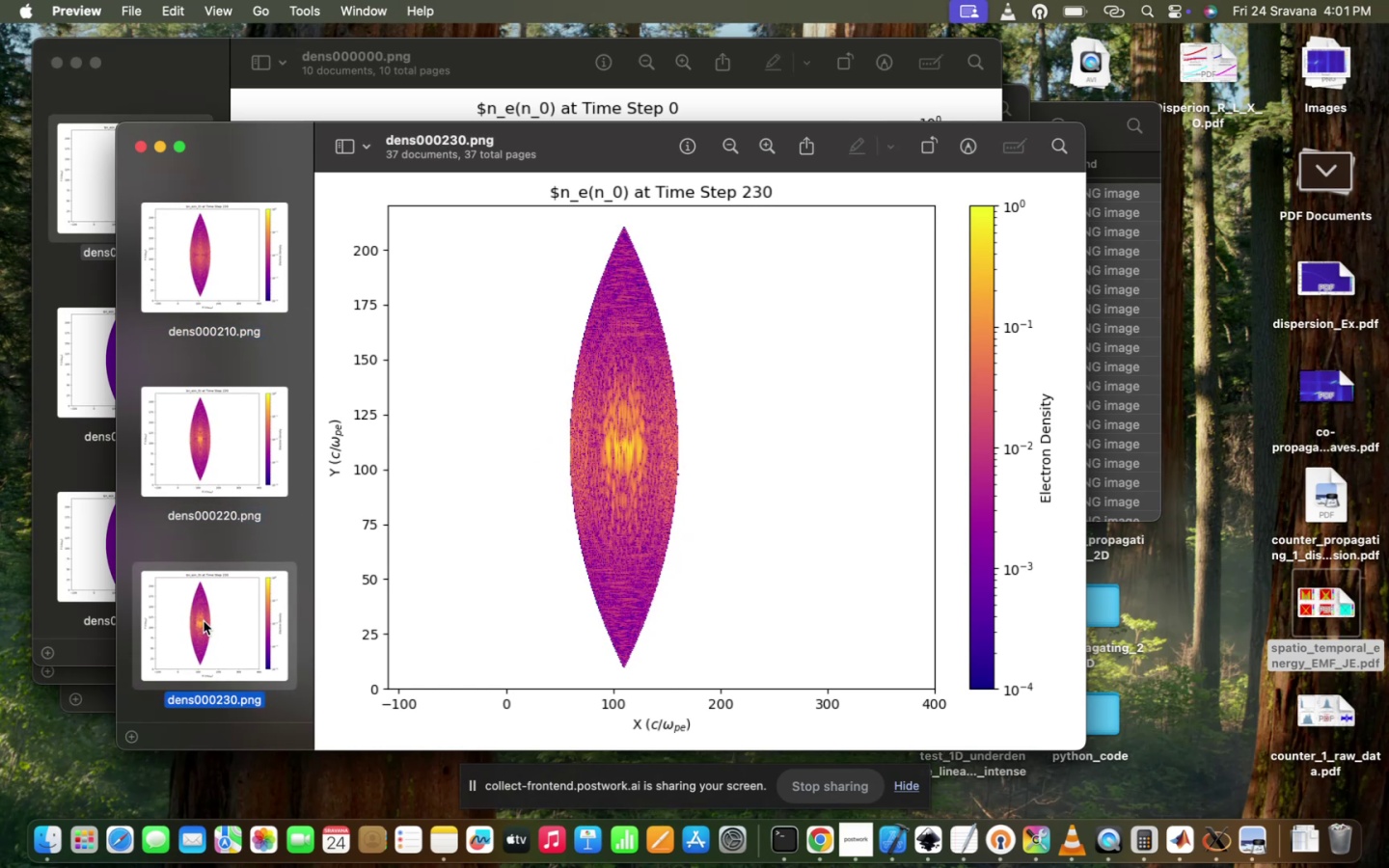 
hold_key(key=ArrowDown, duration=1.5)
 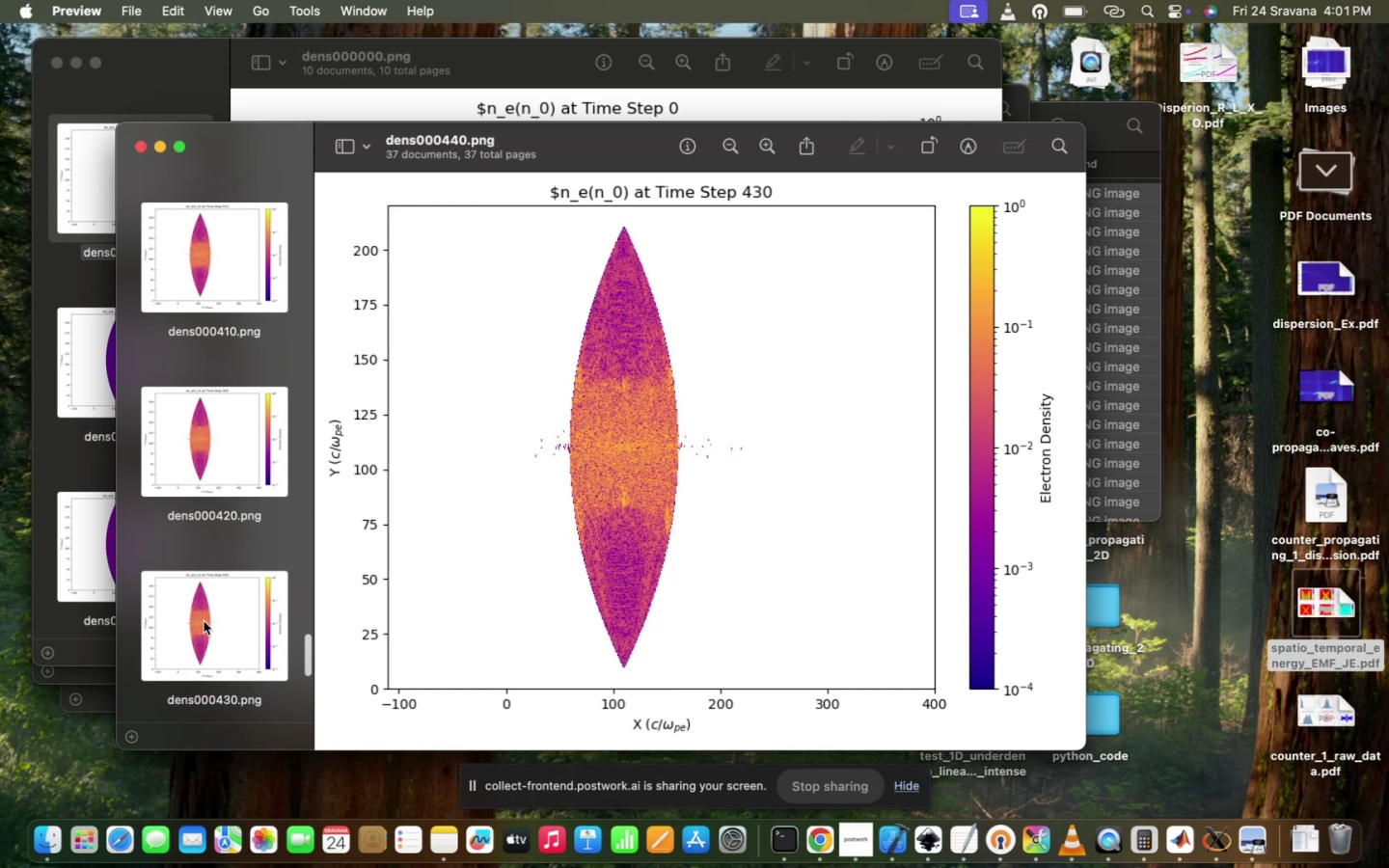 
hold_key(key=ArrowDown, duration=1.5)
 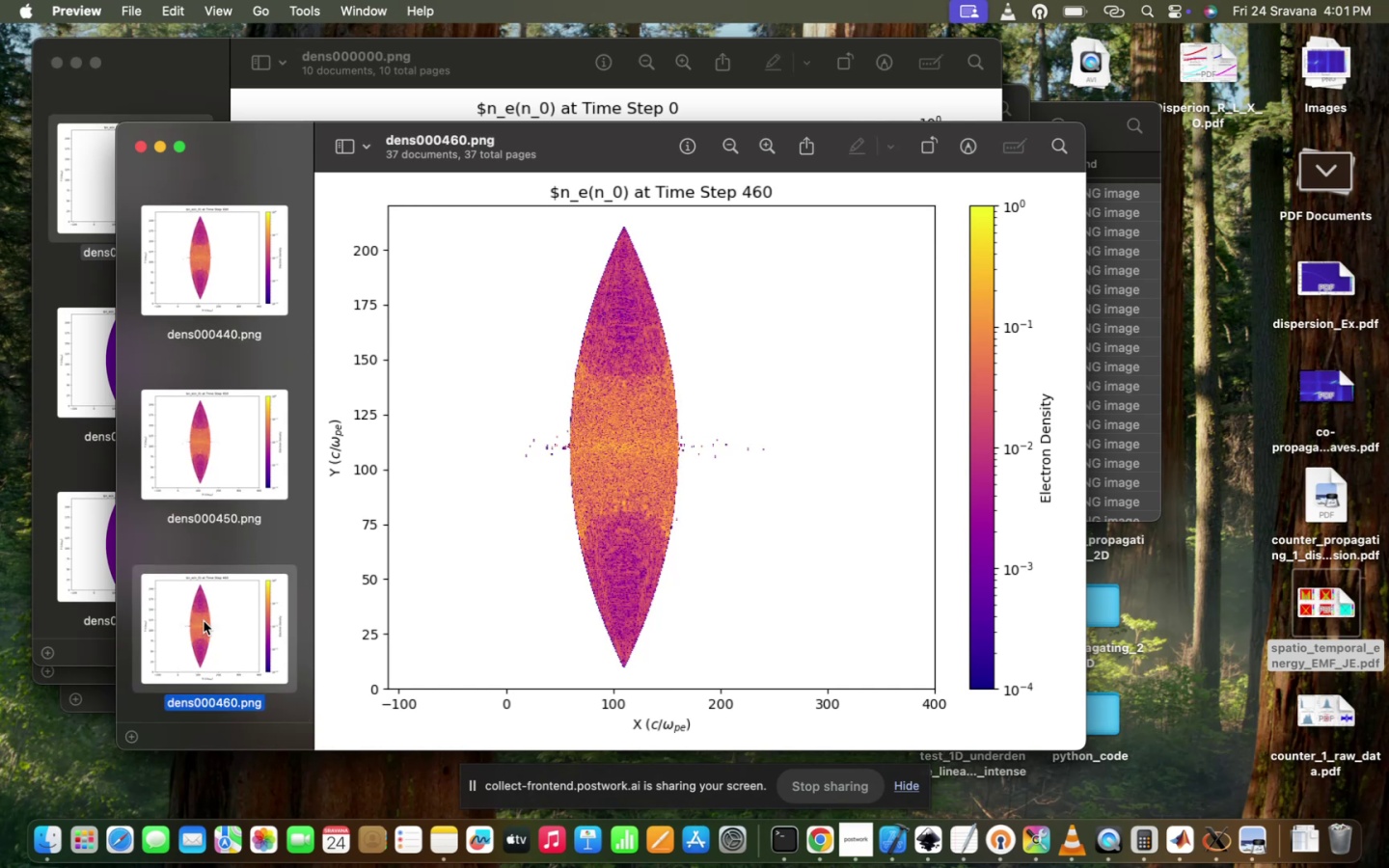 
hold_key(key=ArrowDown, duration=0.64)
 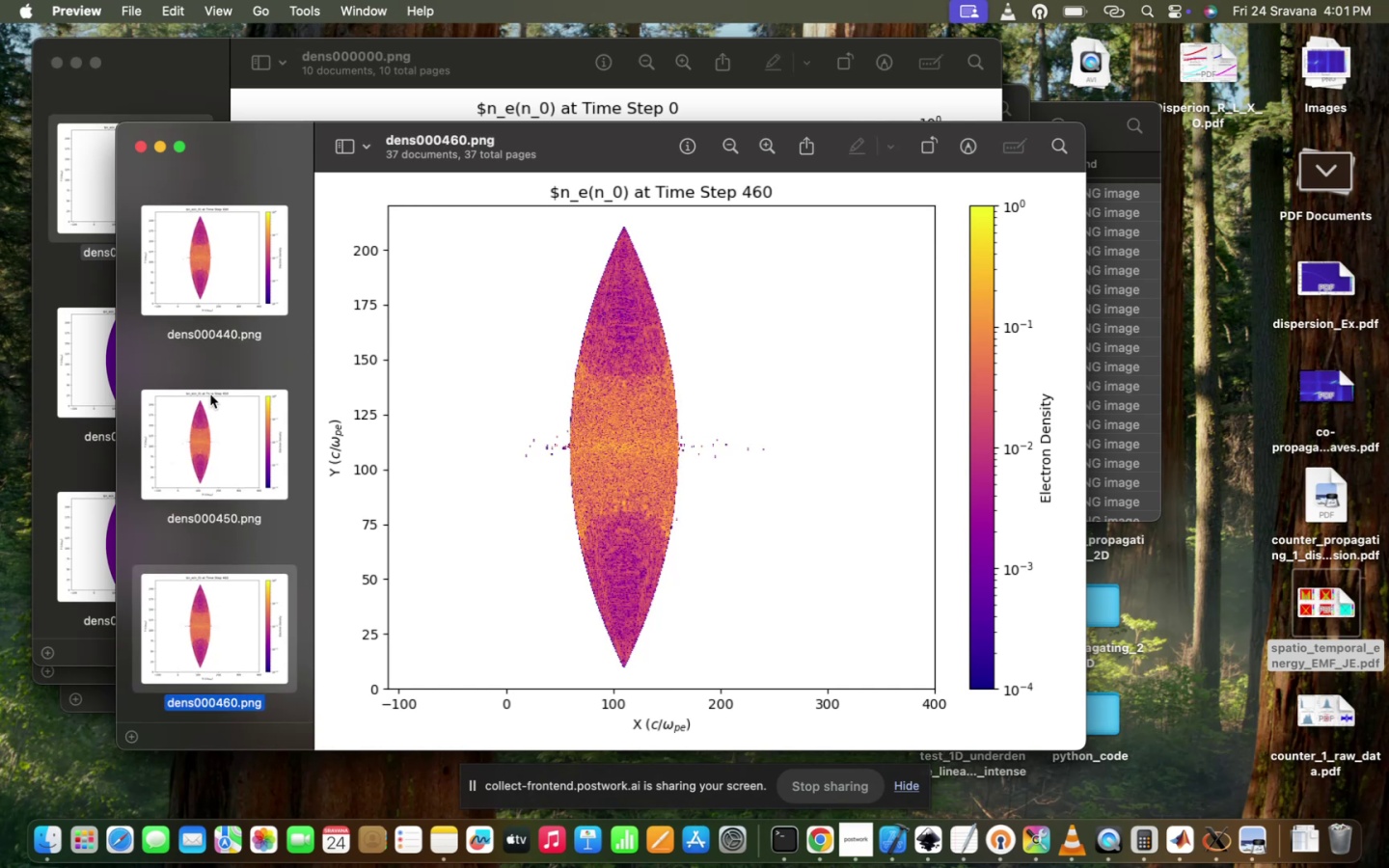 
left_click([235, 378])
 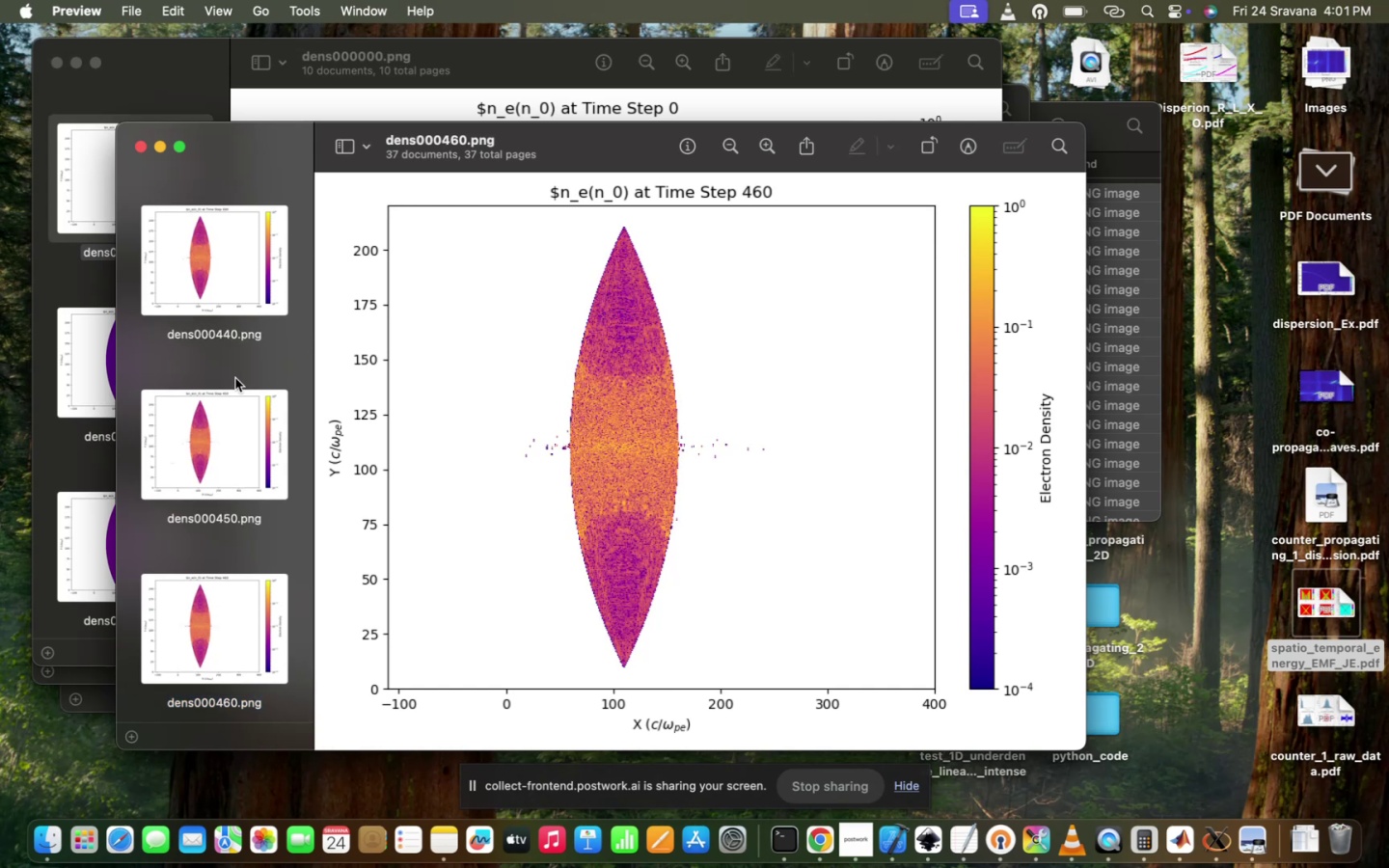 
scroll: coordinate [235, 378], scroll_direction: up, amount: 215.0
 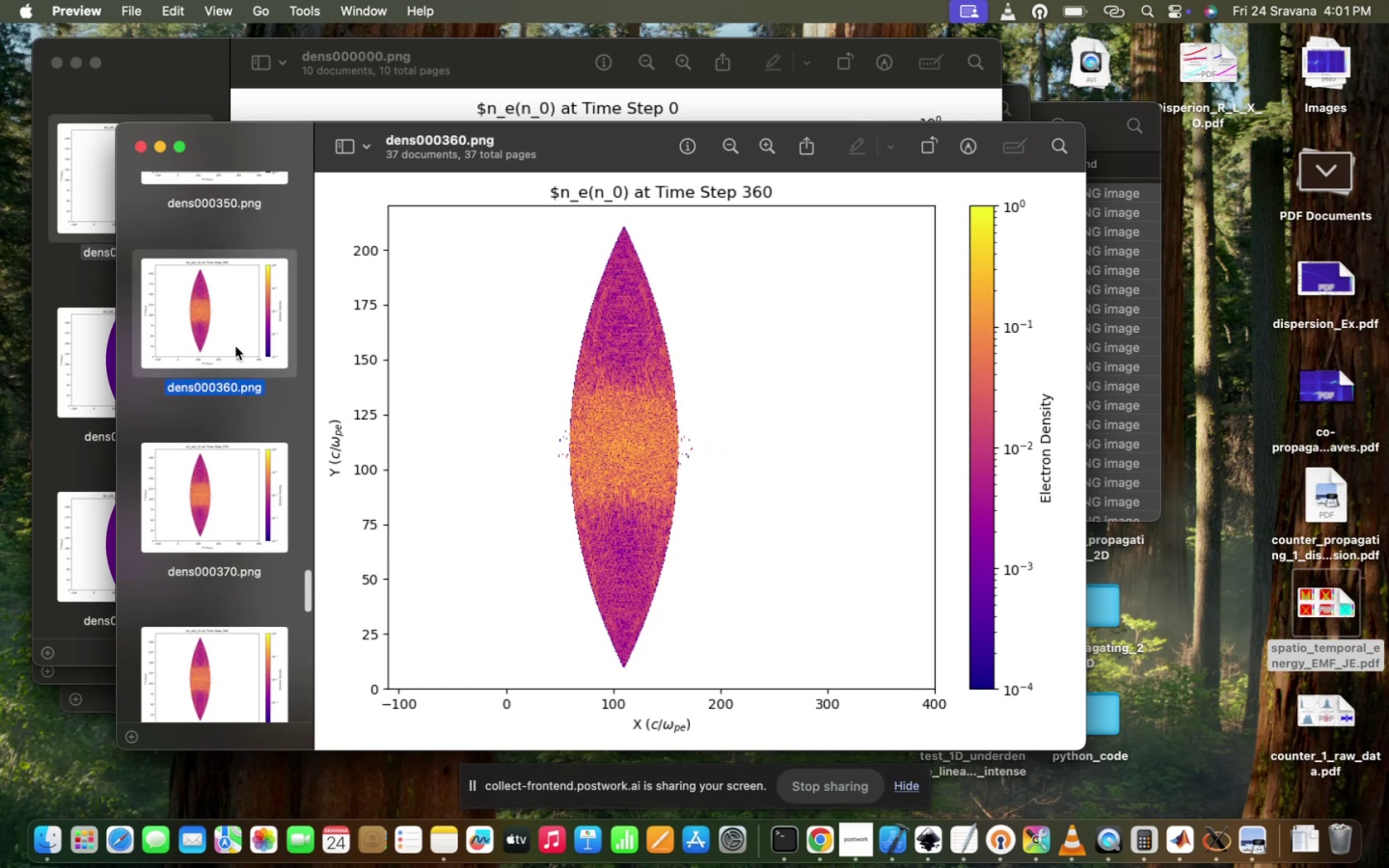 
double_click([236, 346])
 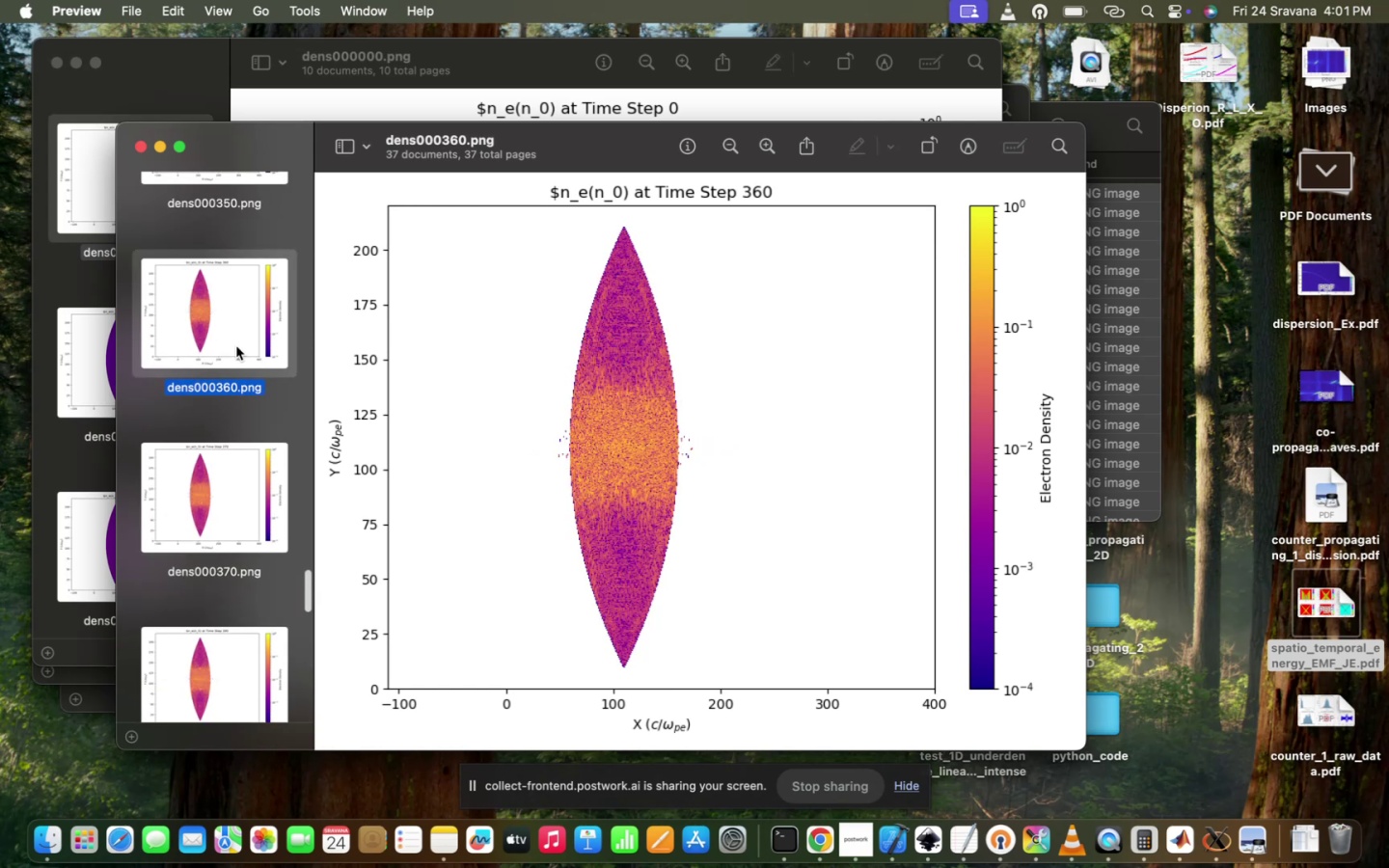 
scroll: coordinate [236, 346], scroll_direction: up, amount: 260.0
 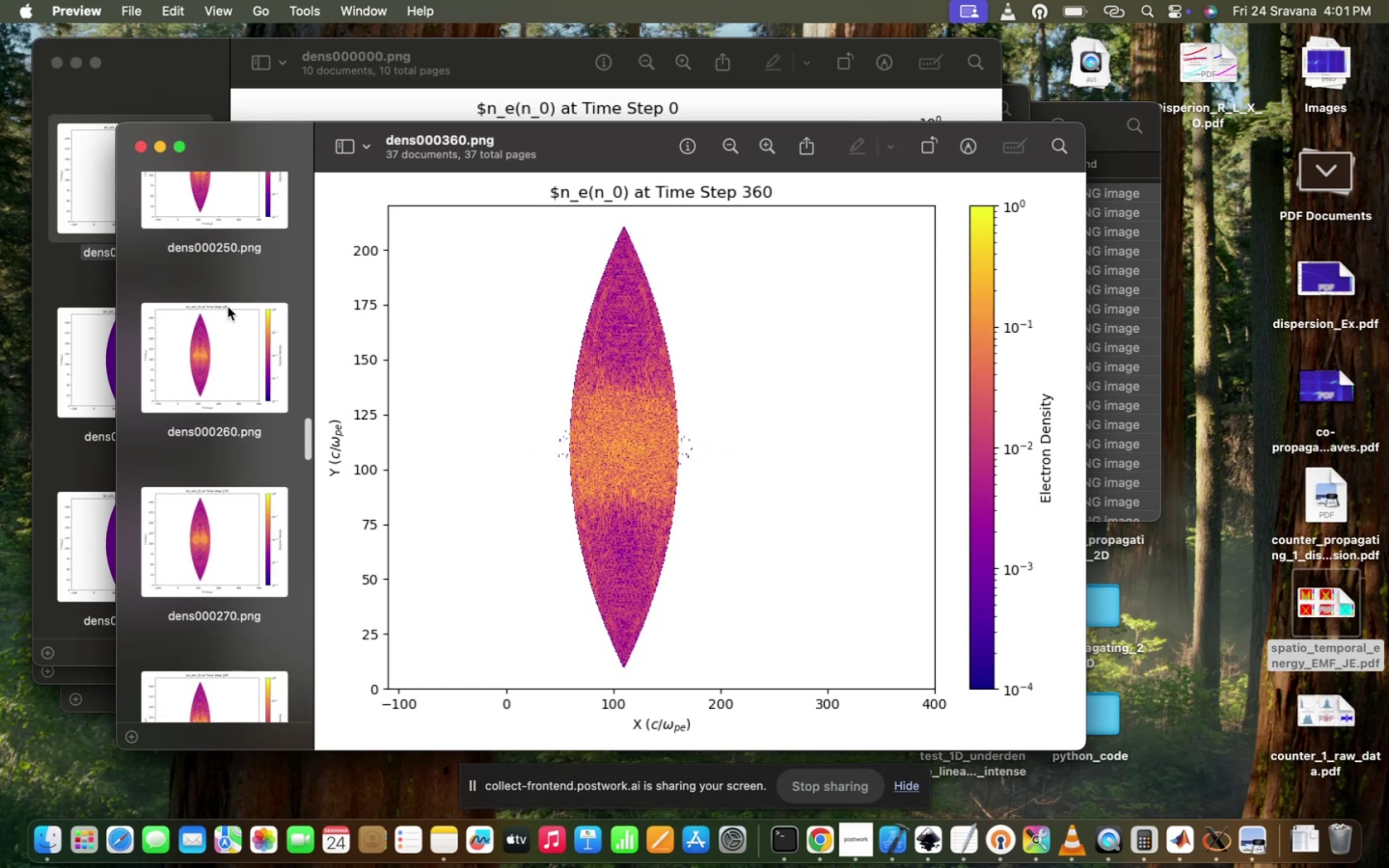 
left_click([228, 307])
 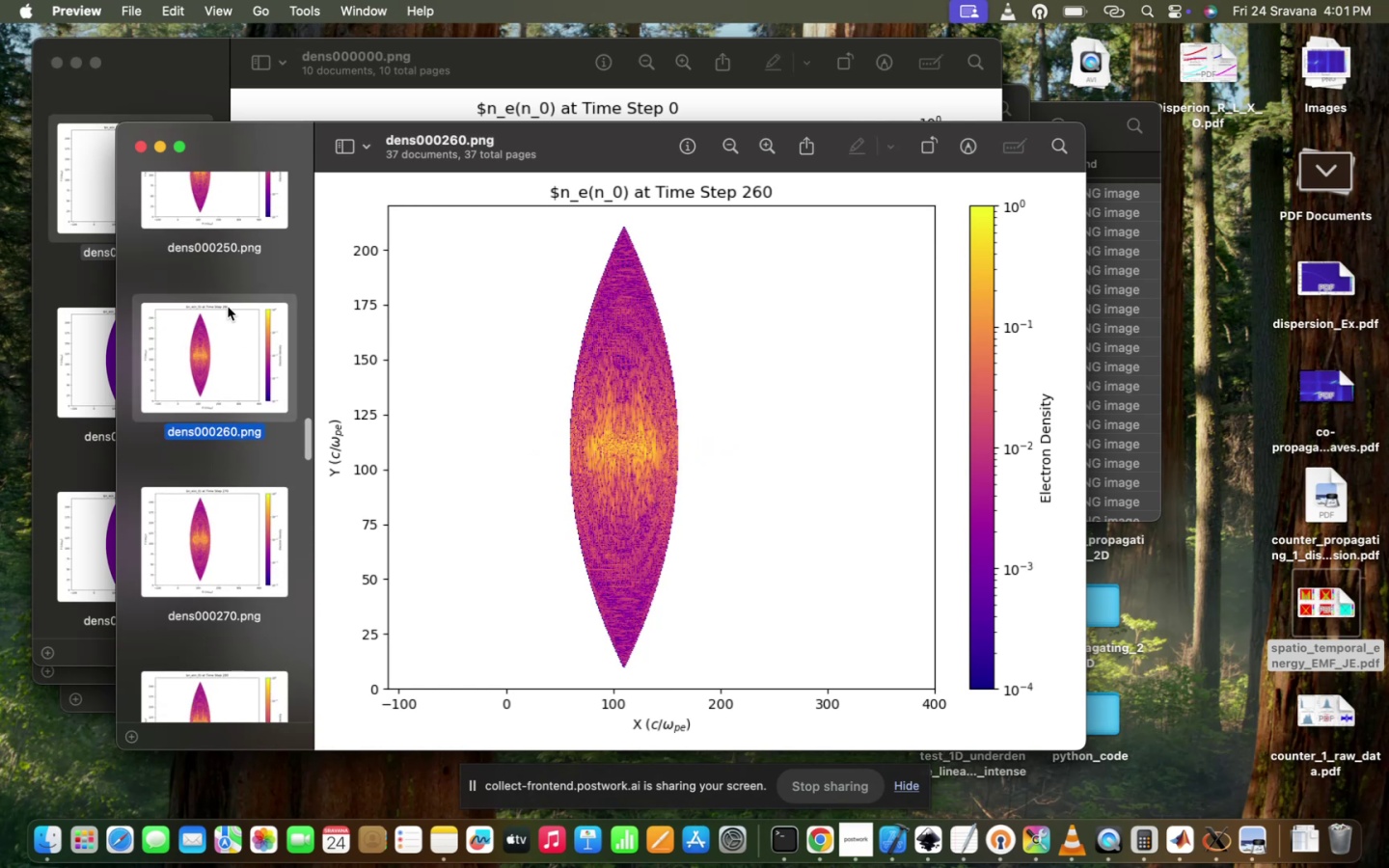 
scroll: coordinate [228, 307], scroll_direction: up, amount: 208.0
 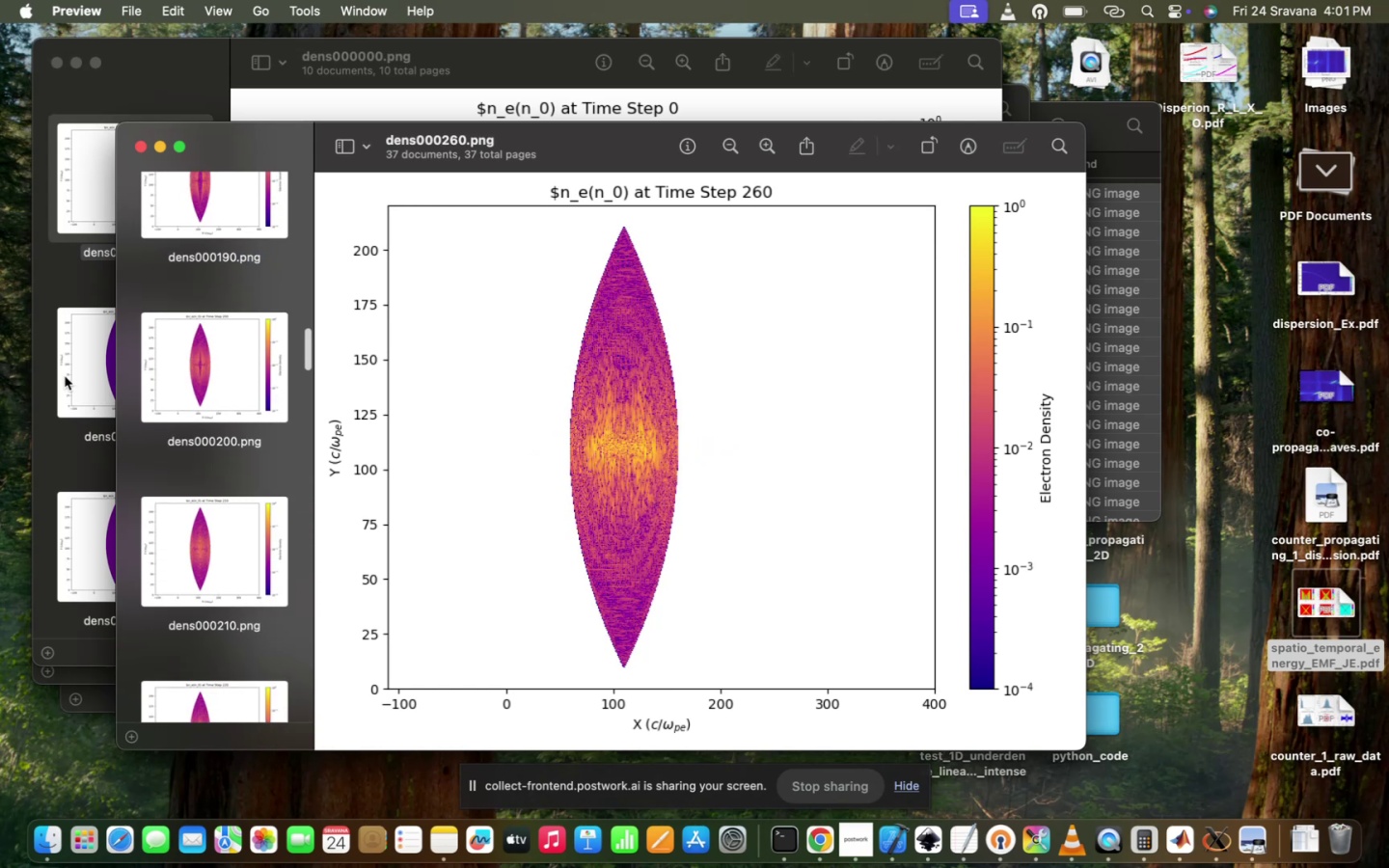 
left_click([65, 376])
 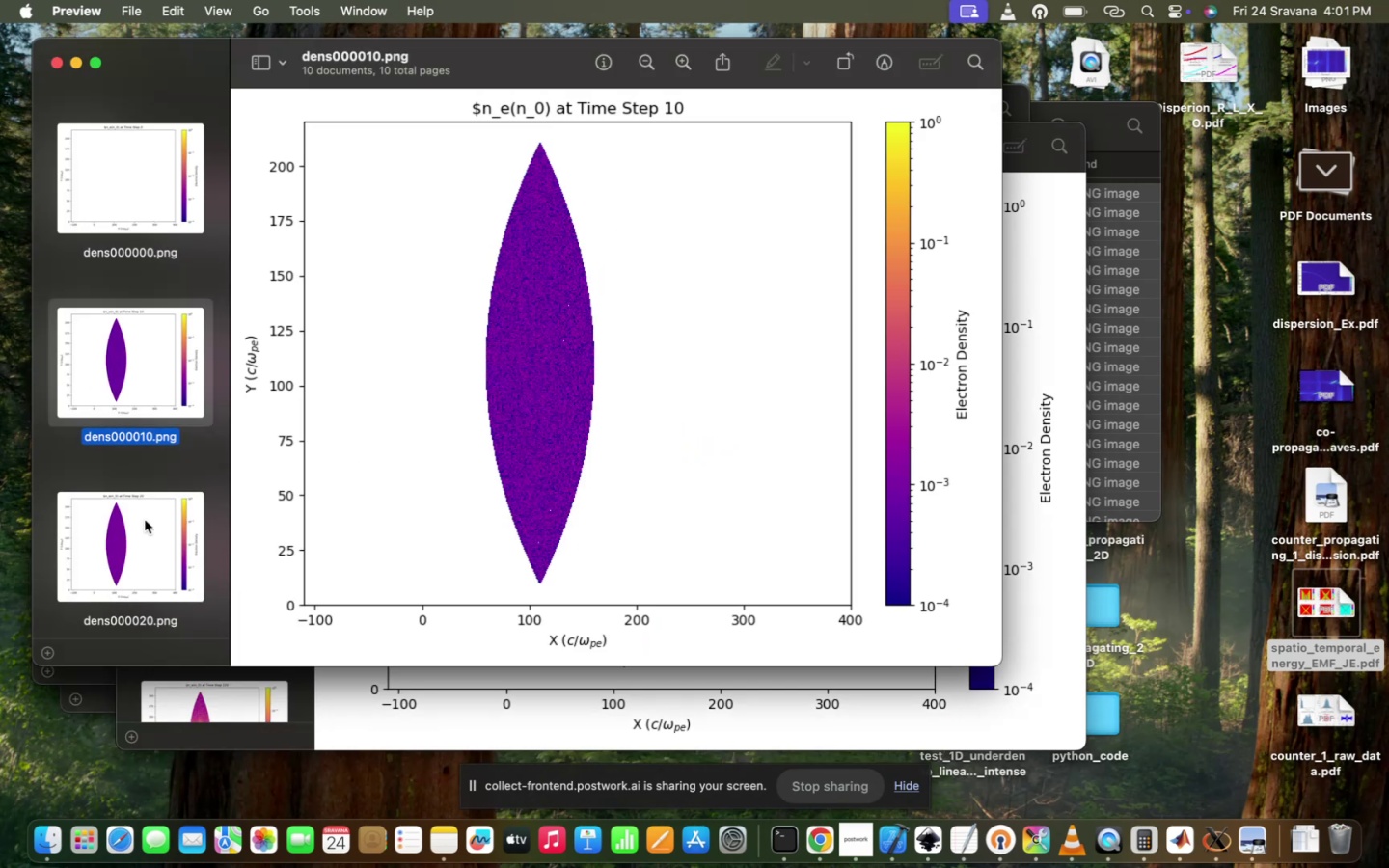 
scroll: coordinate [145, 520], scroll_direction: down, amount: 153.0
 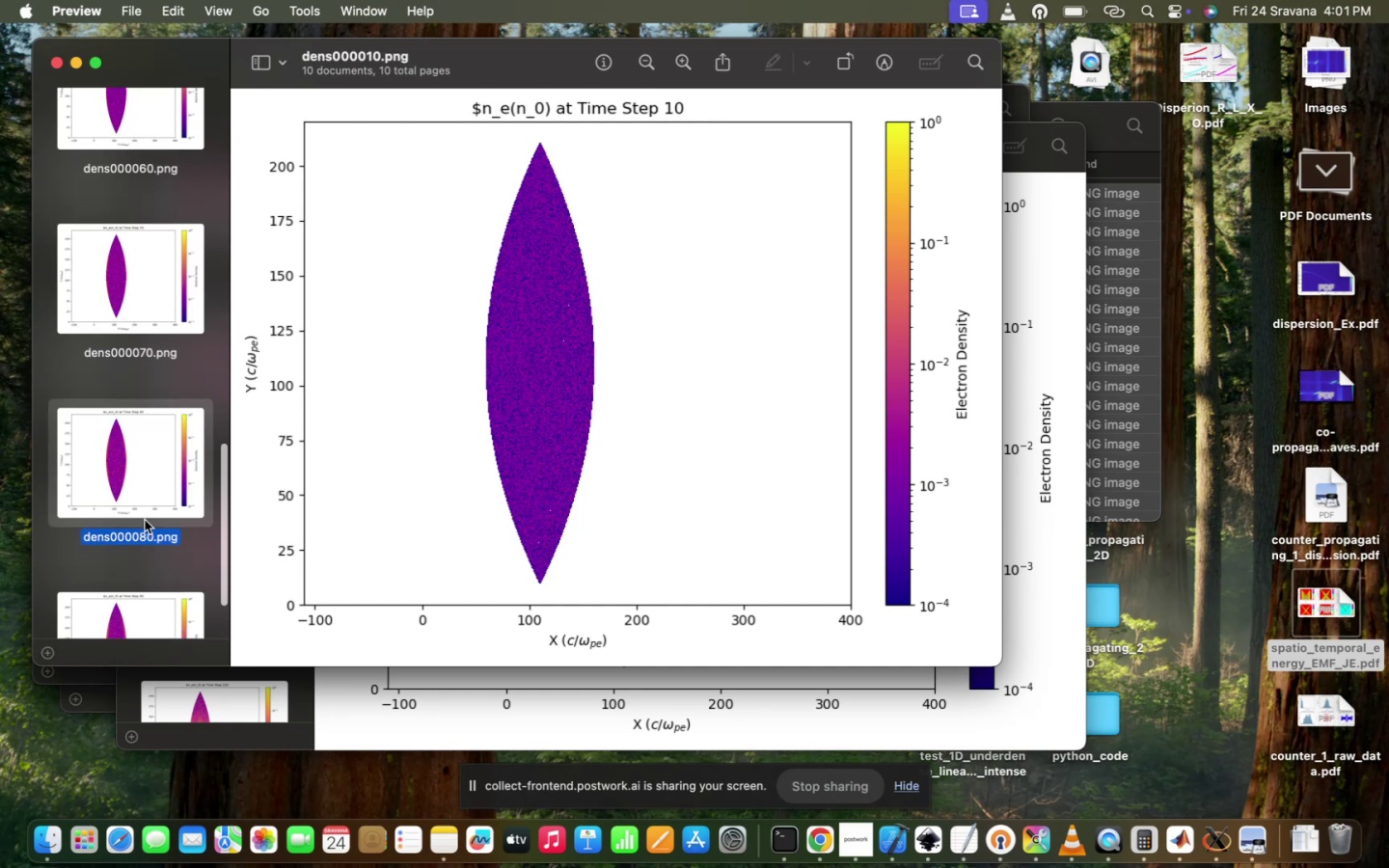 
left_click([145, 520])
 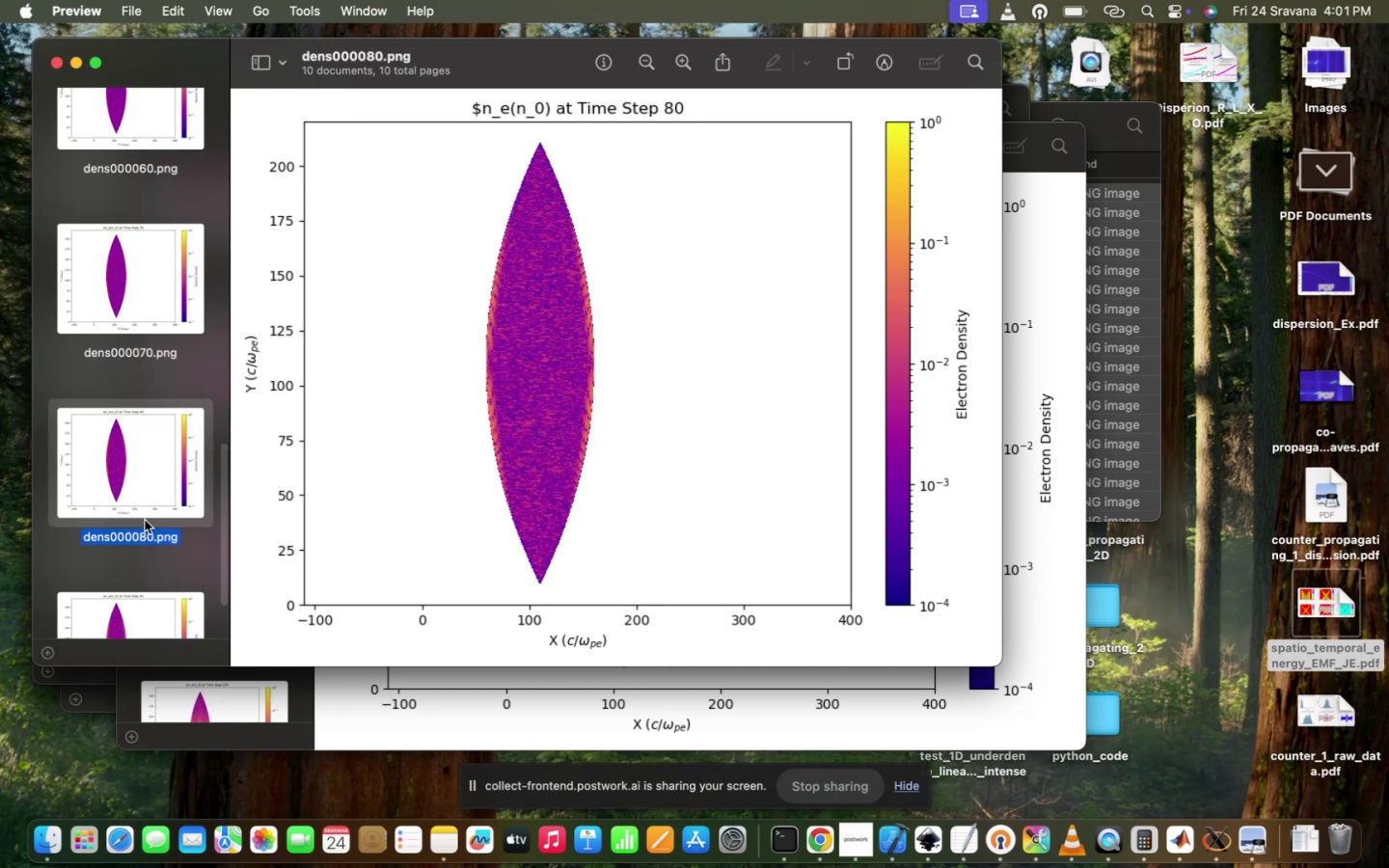 
hold_key(key=ArrowDown, duration=1.11)
 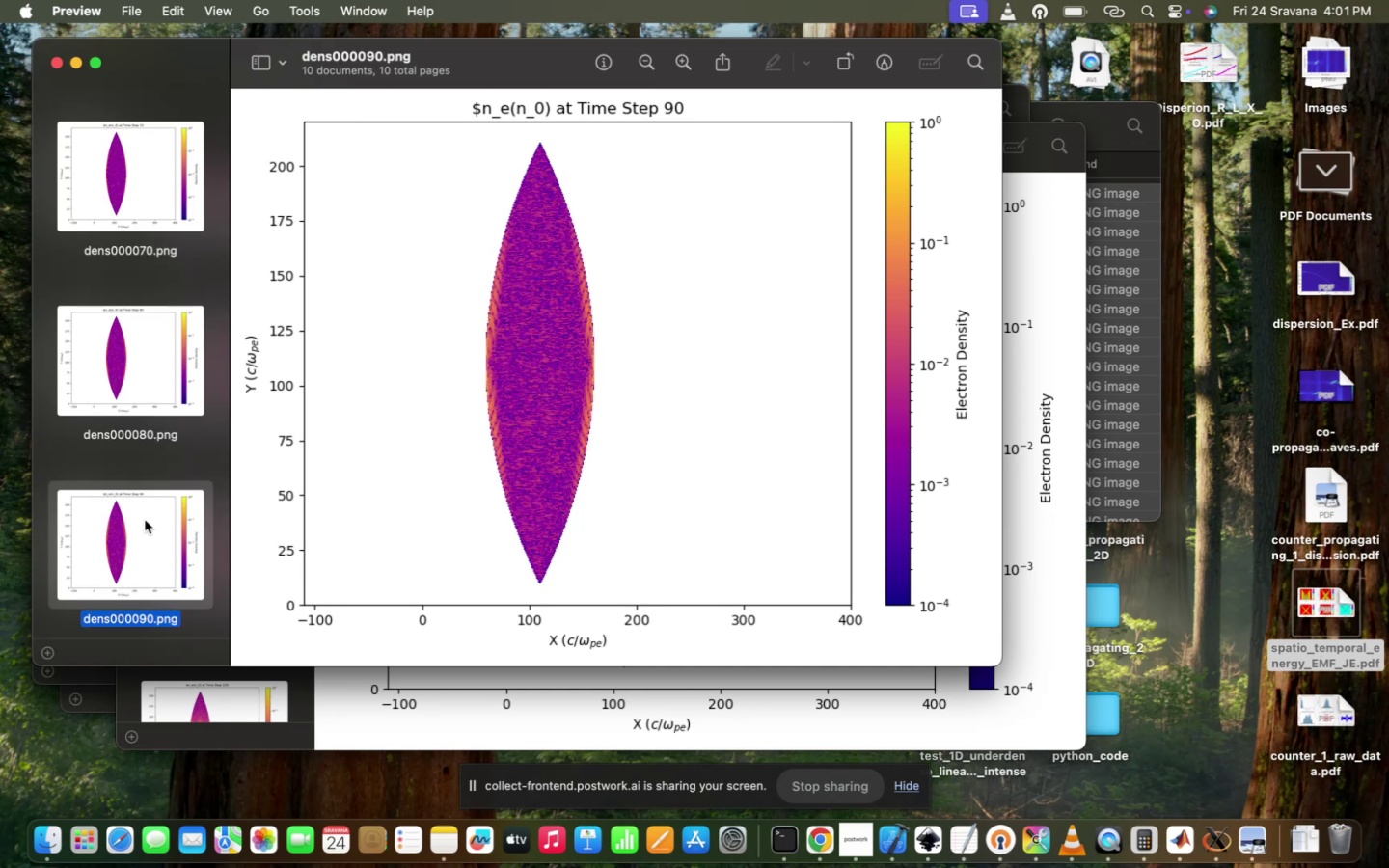 
key(ArrowDown)
 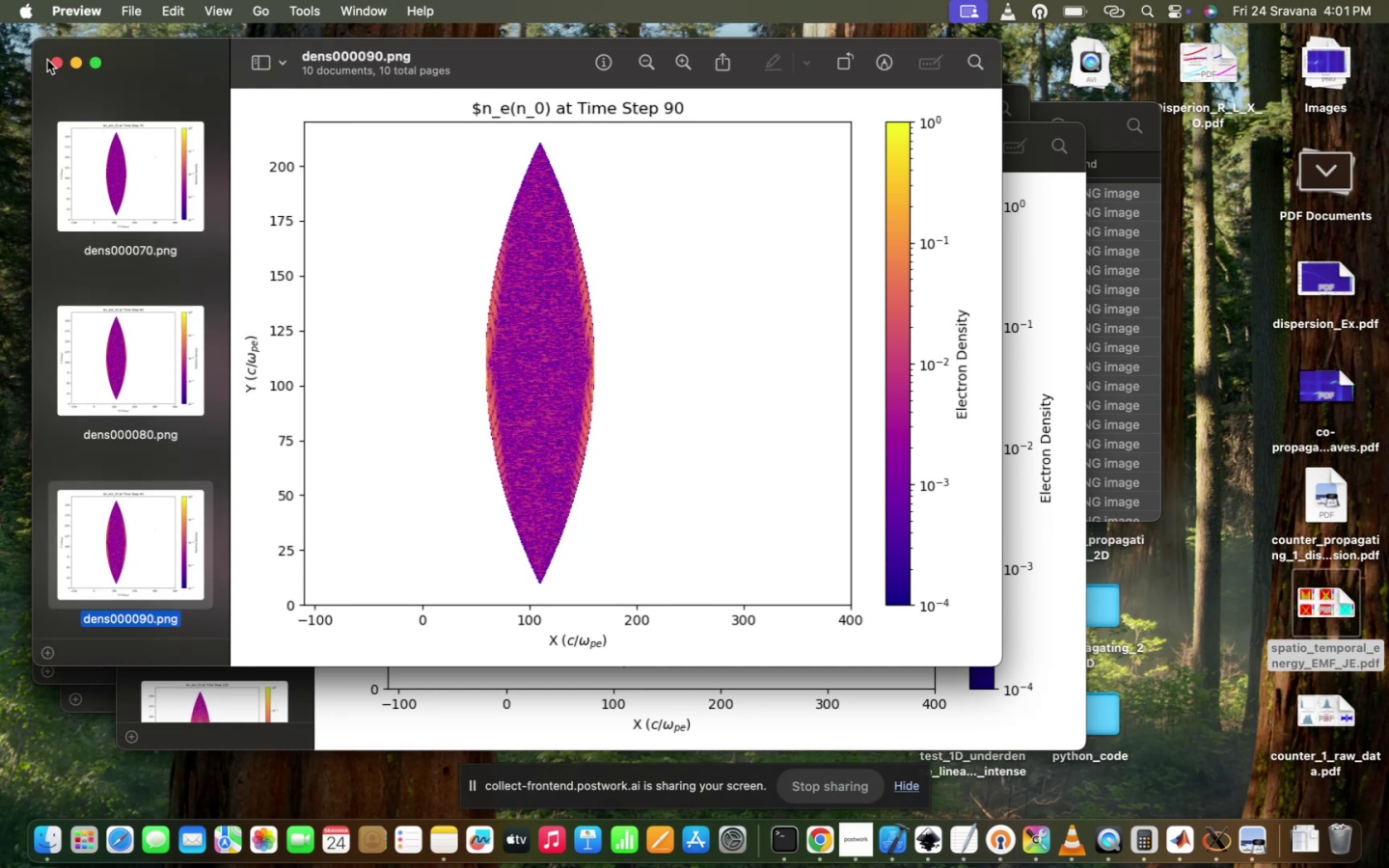 
left_click([57, 56])
 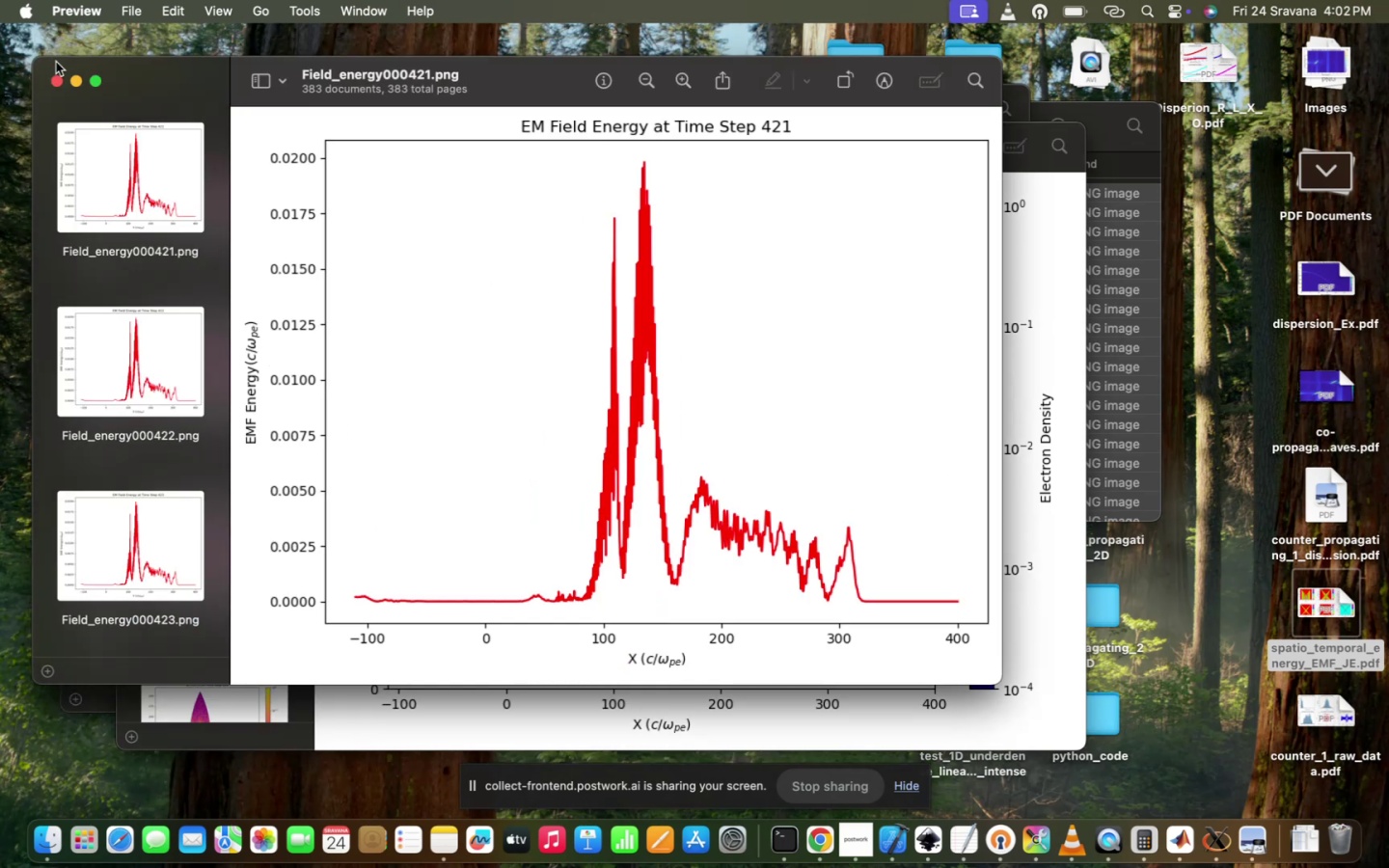 
left_click([56, 72])
 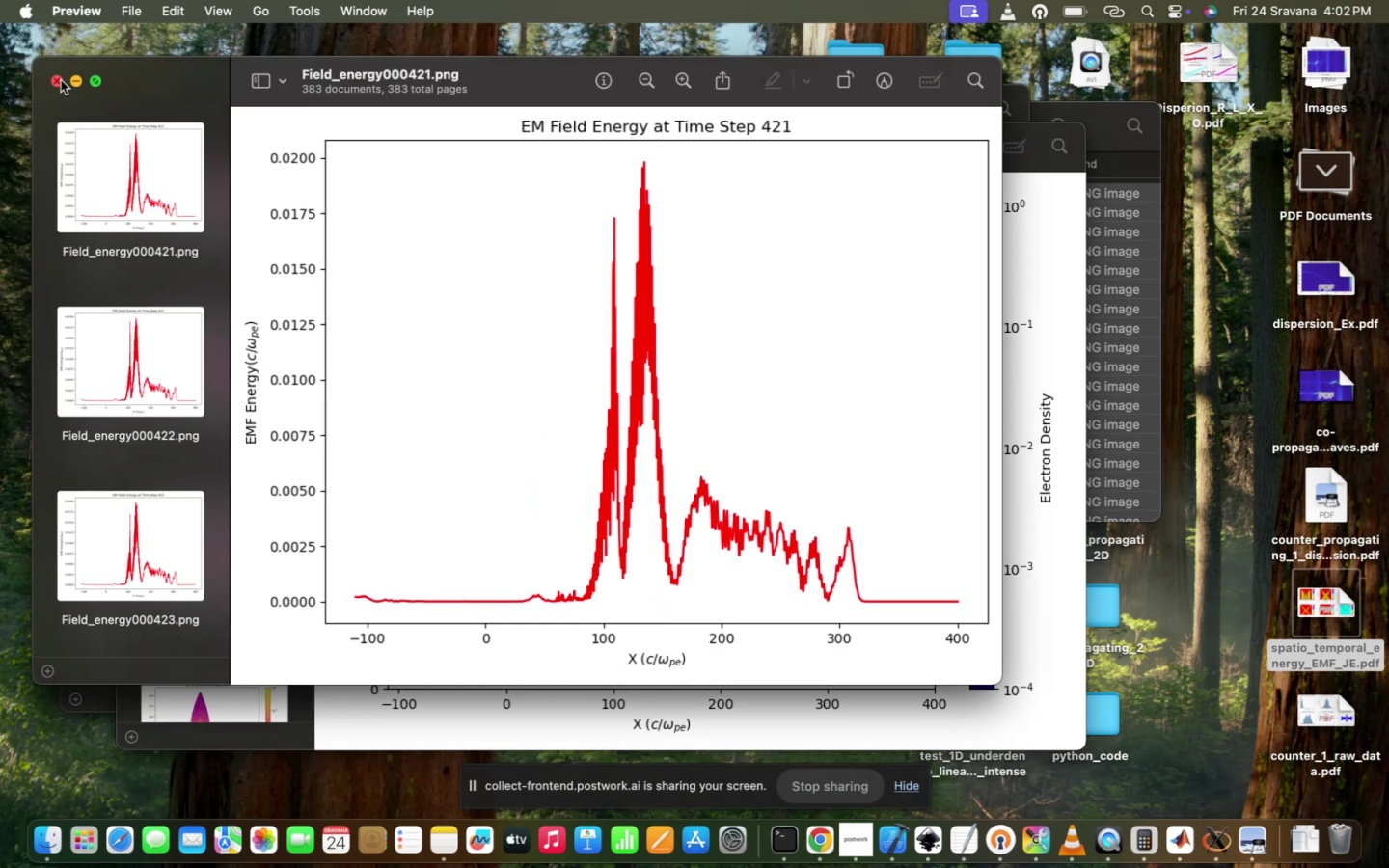 
left_click([60, 80])
 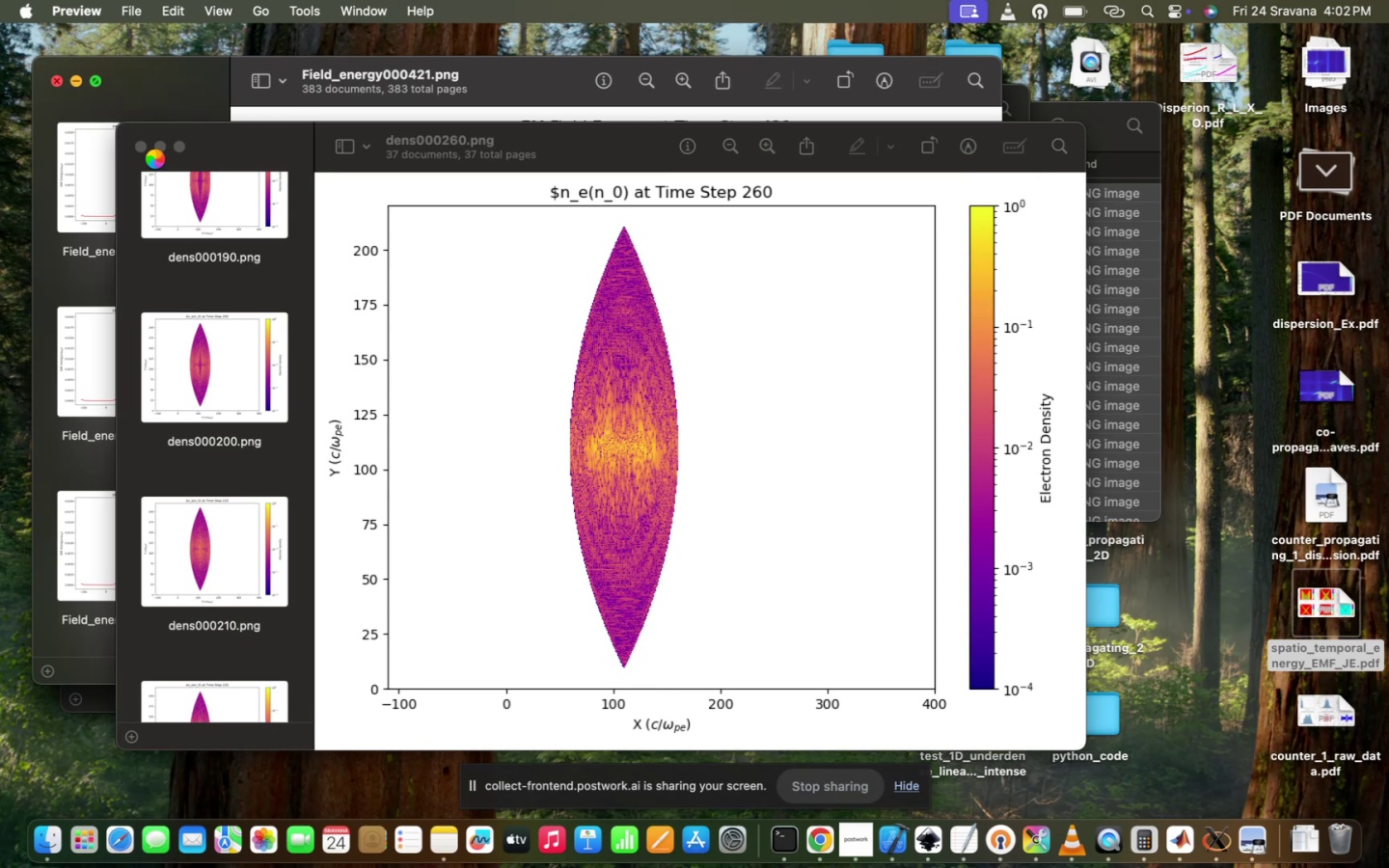 
left_click([146, 150])
 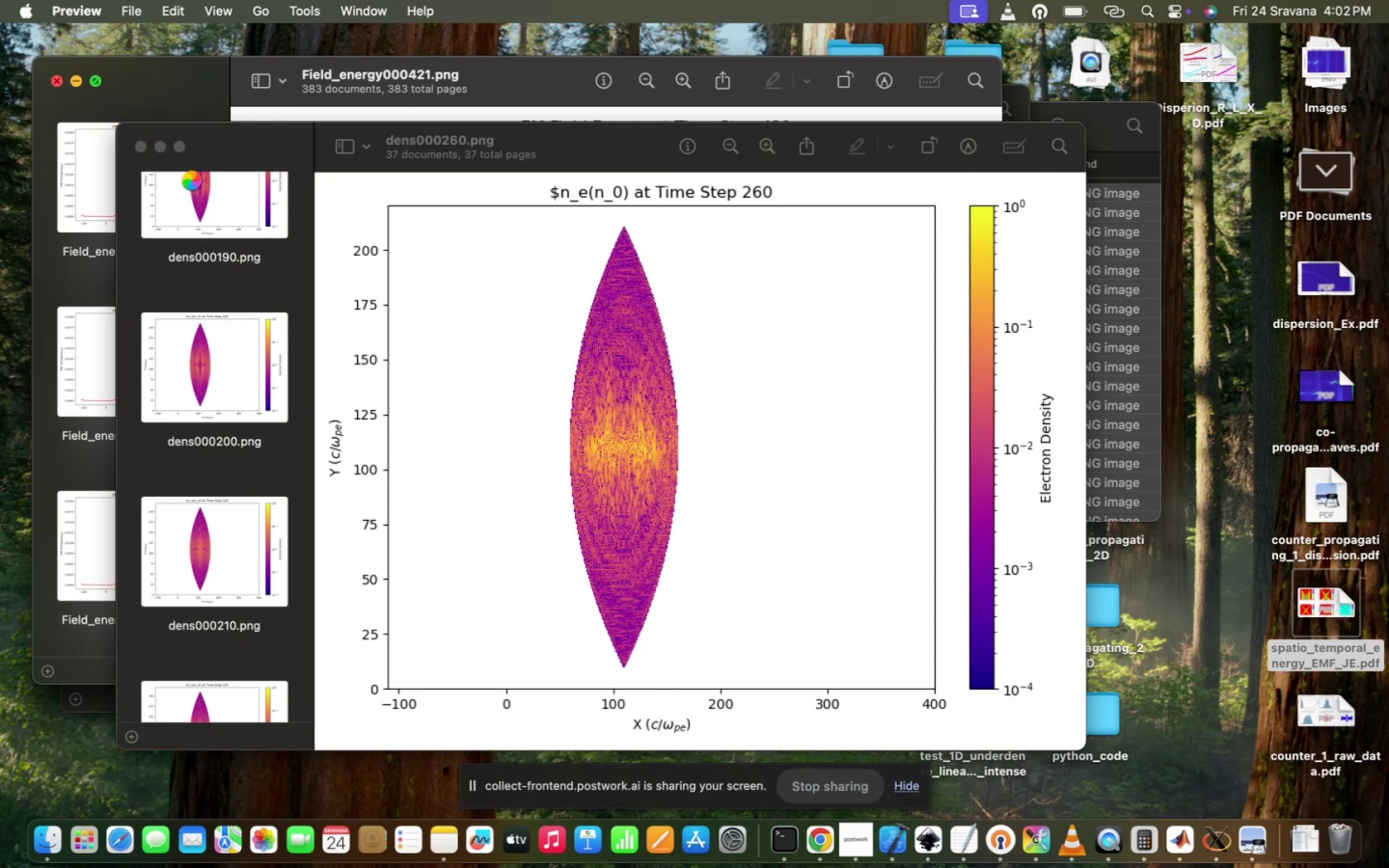 
wait(9.48)
 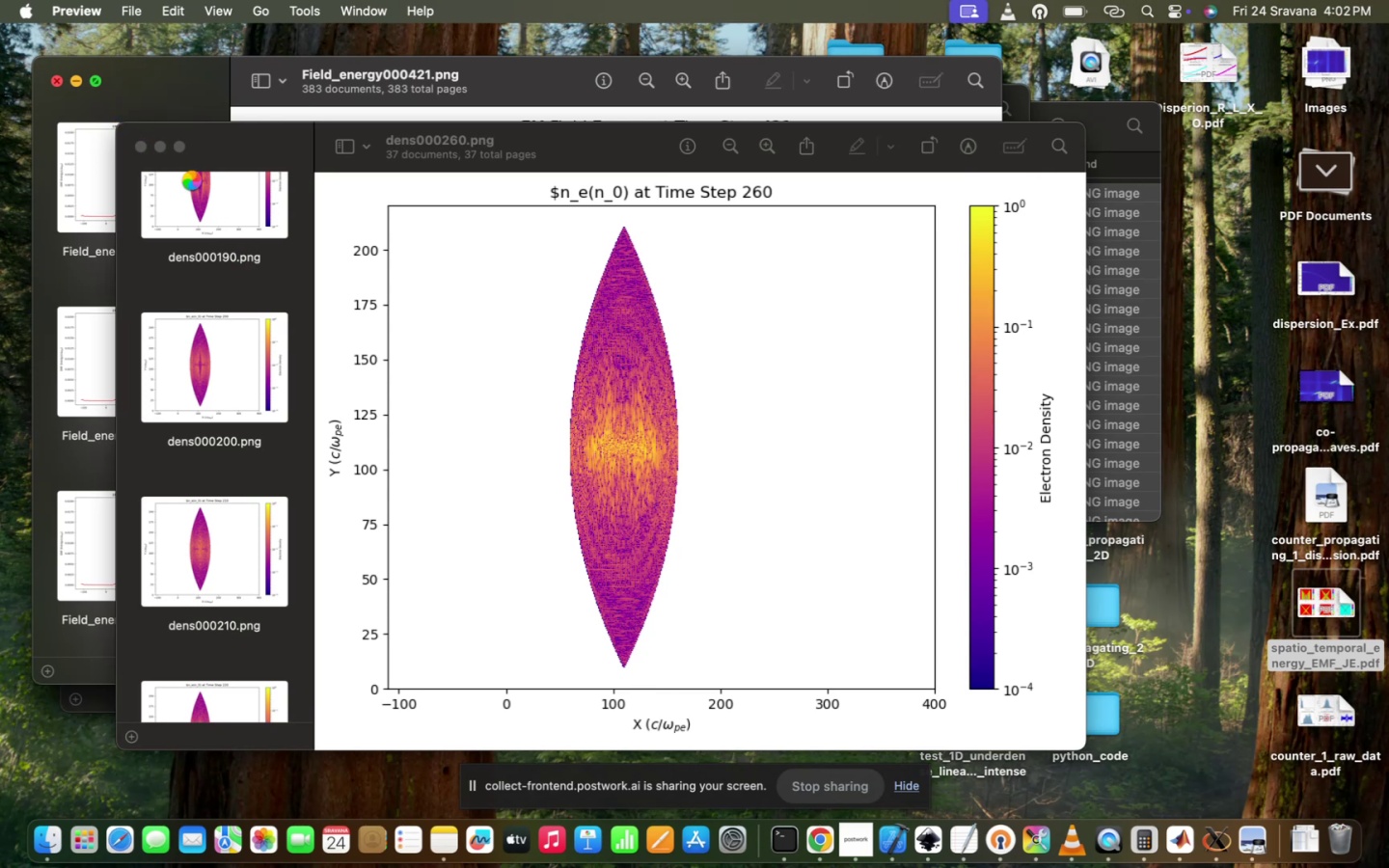 
left_click([144, 151])
 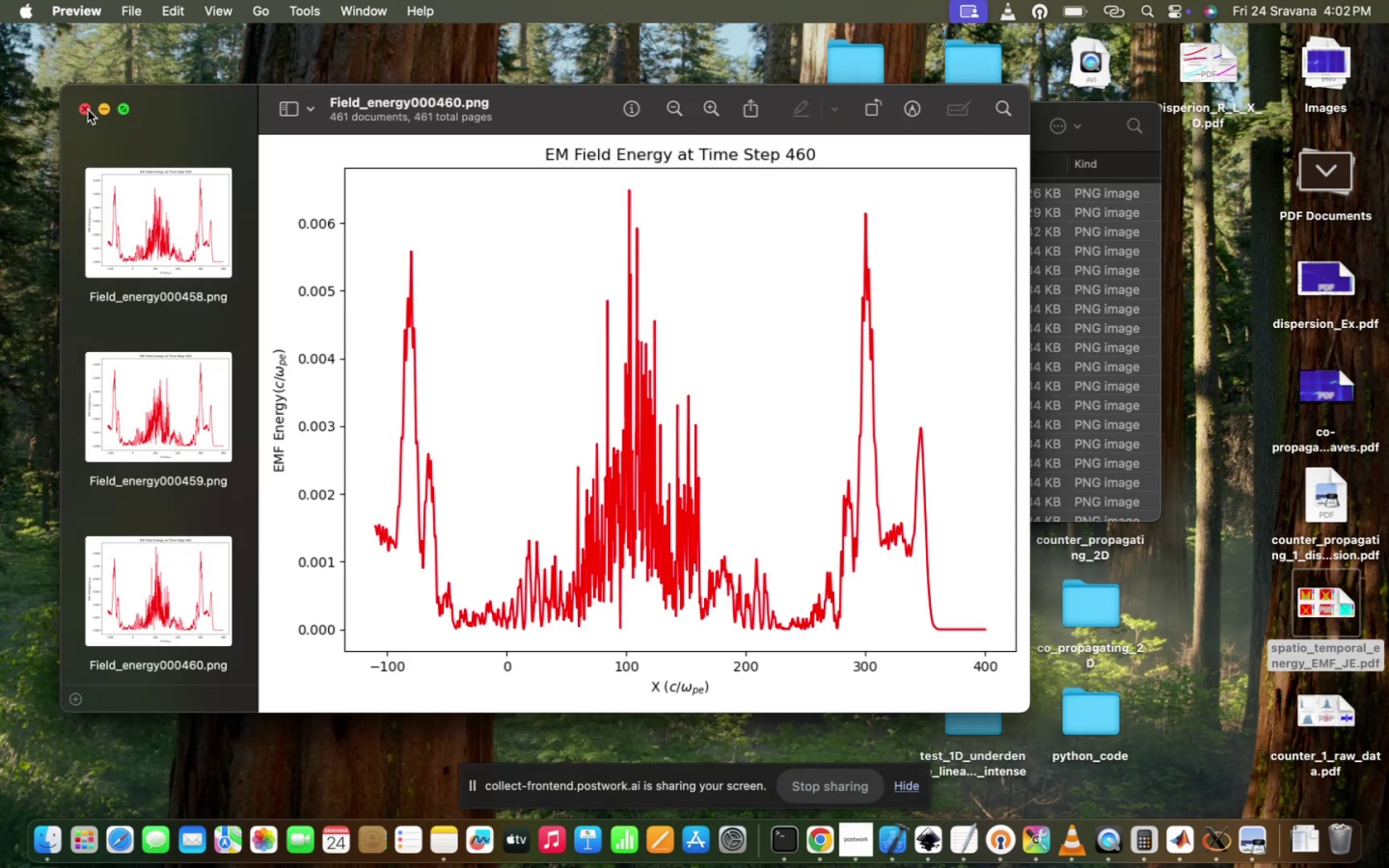 
left_click([88, 110])
 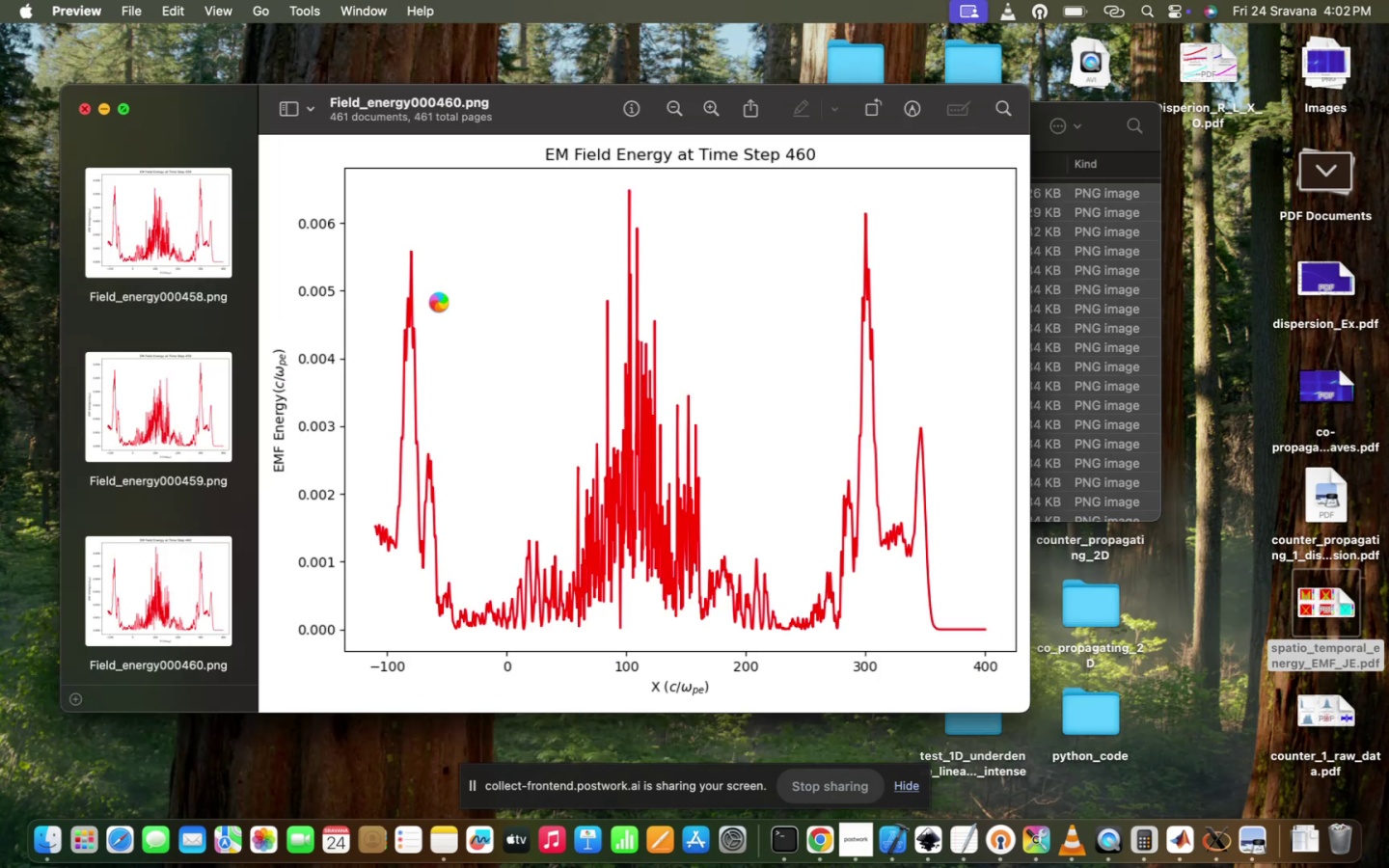 
wait(10.93)
 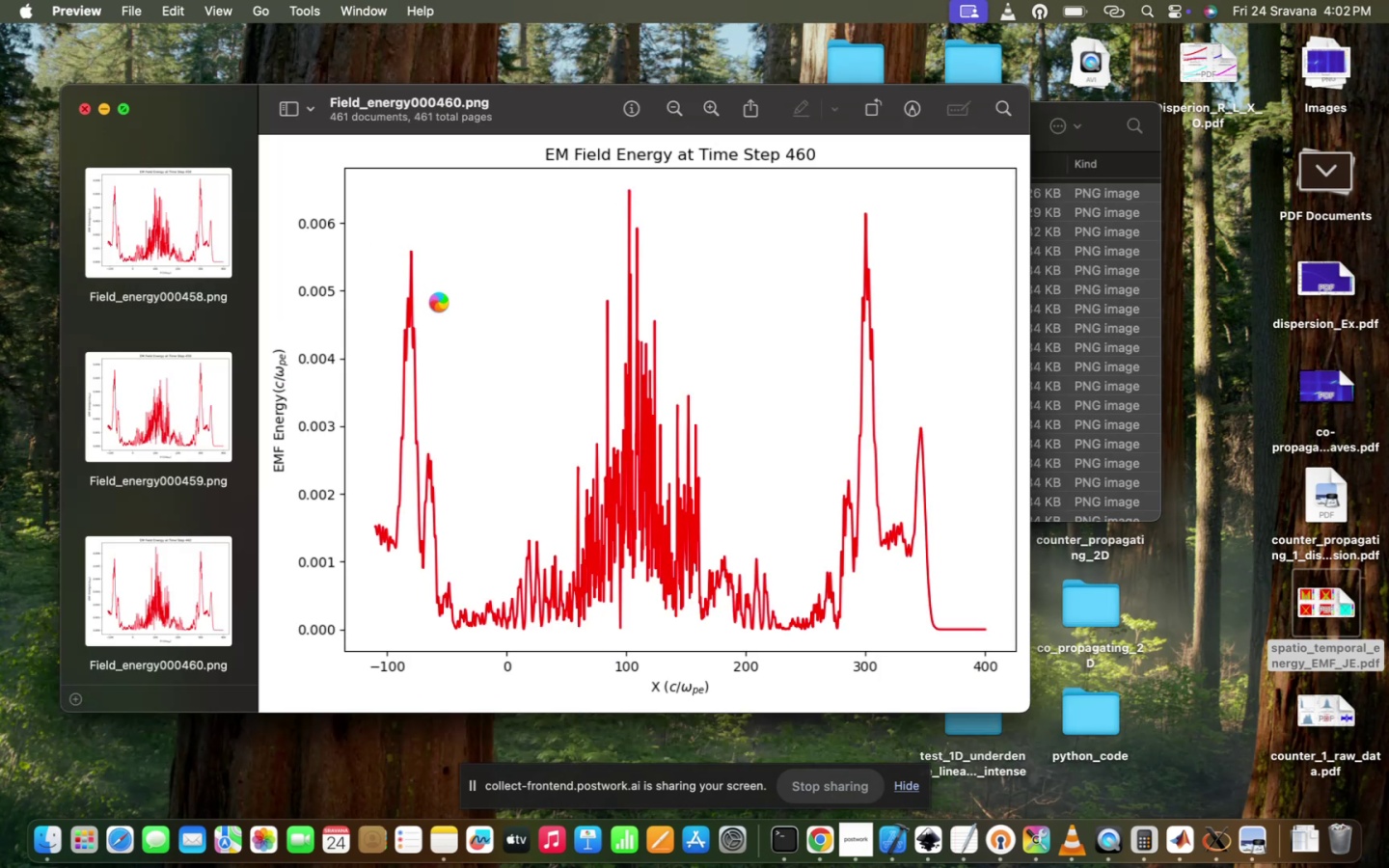 
left_click([472, 267])
 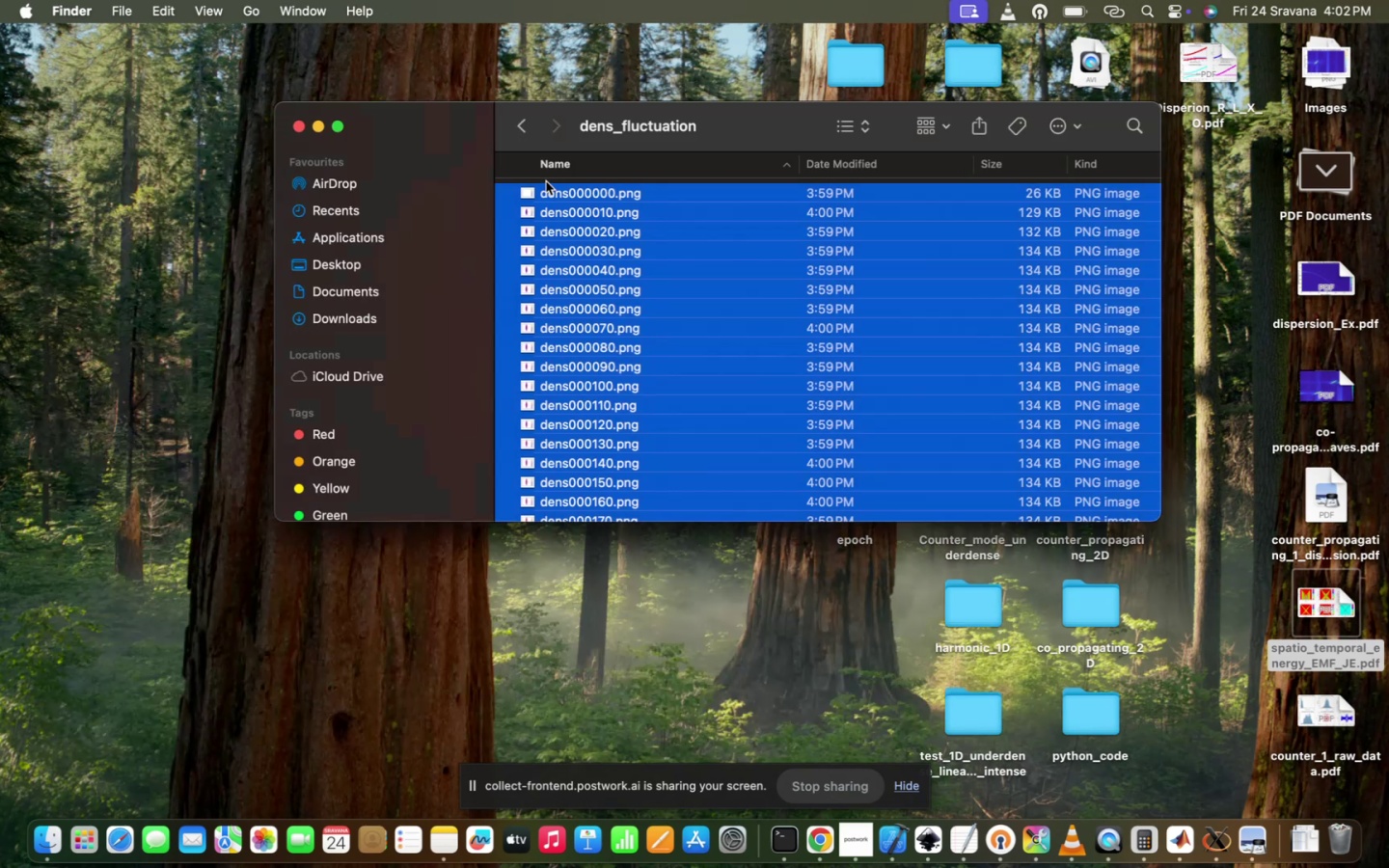 
mouse_move([547, 141])
 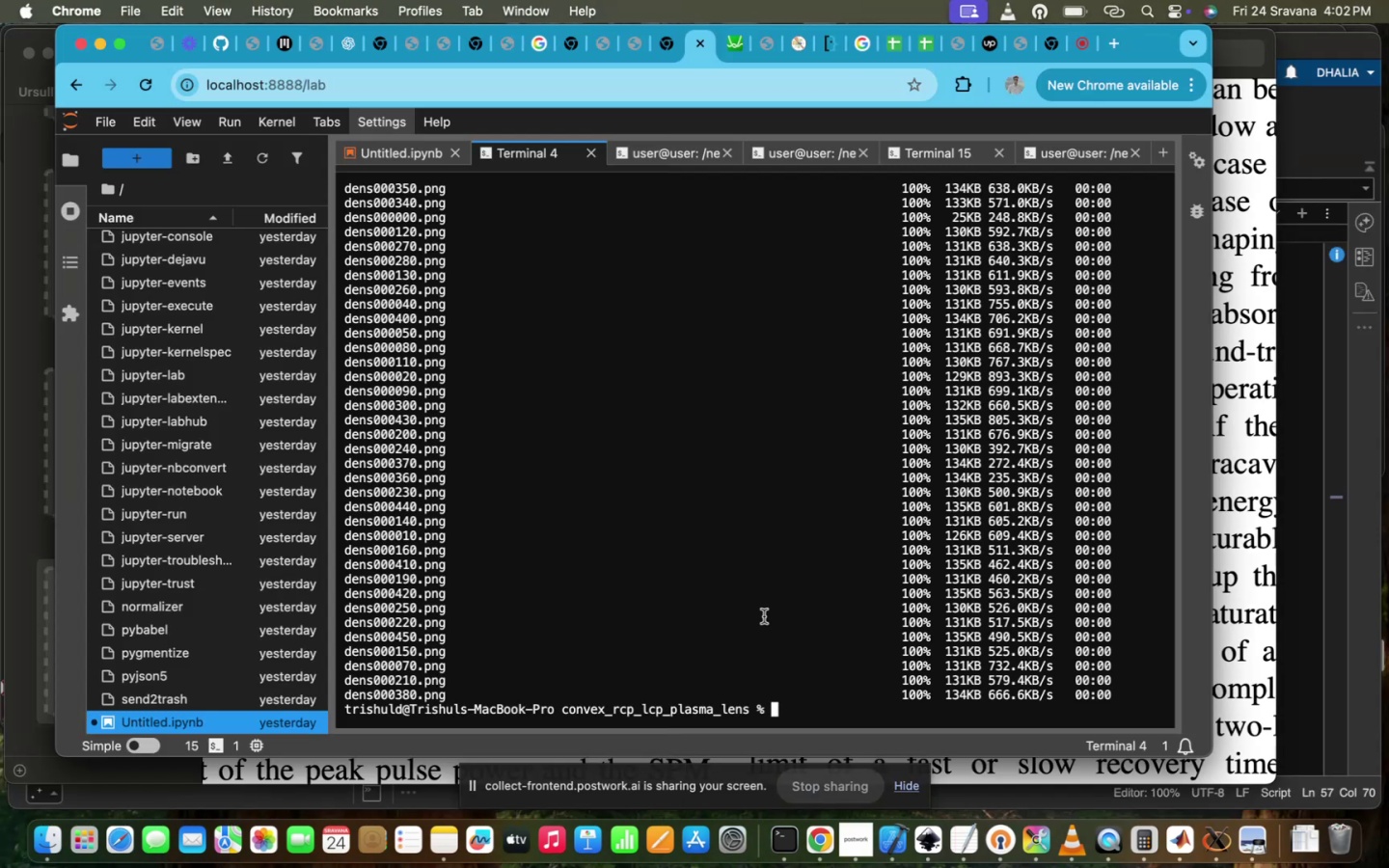 
key(ArrowUp)
 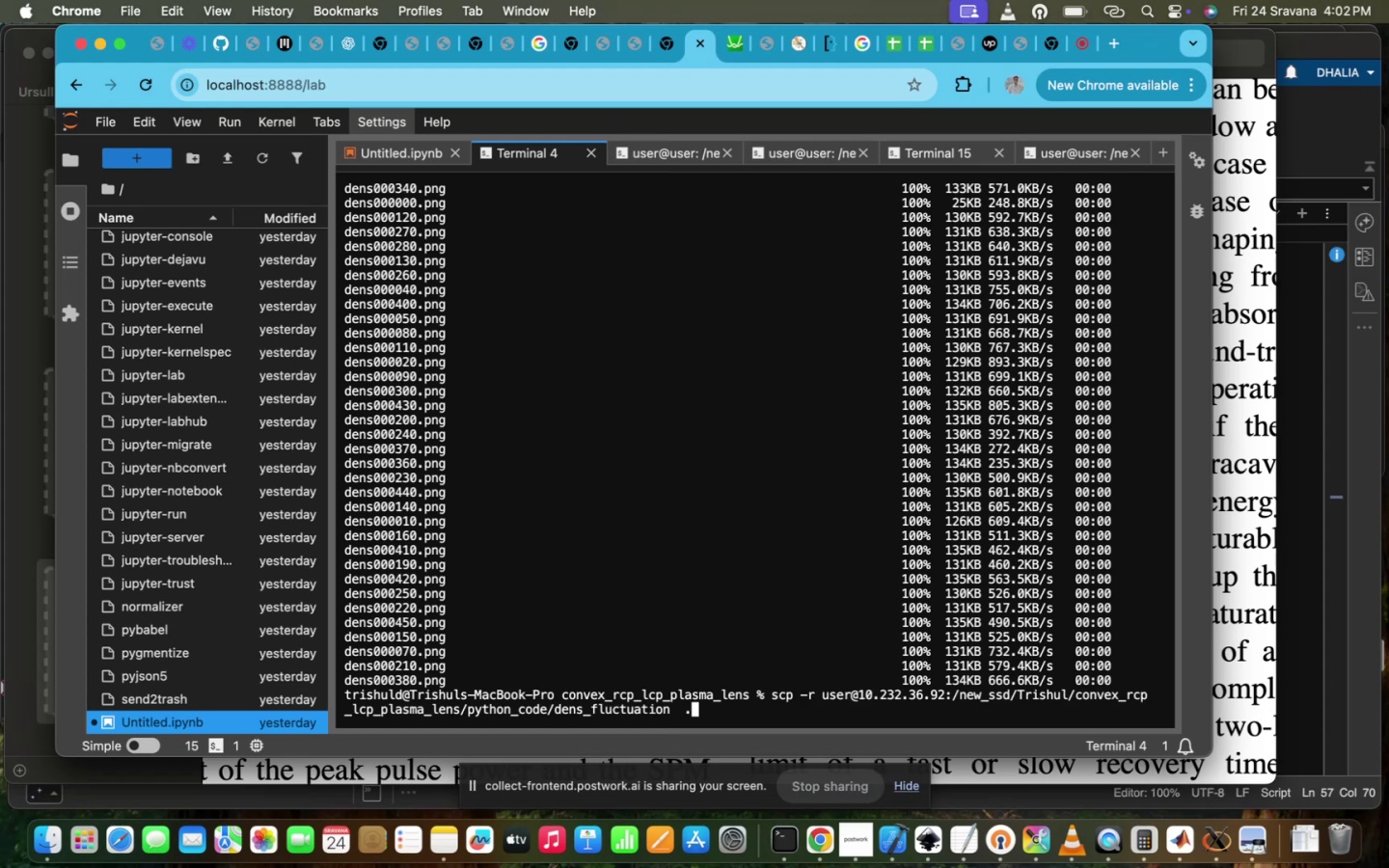 
key(ArrowDown)
 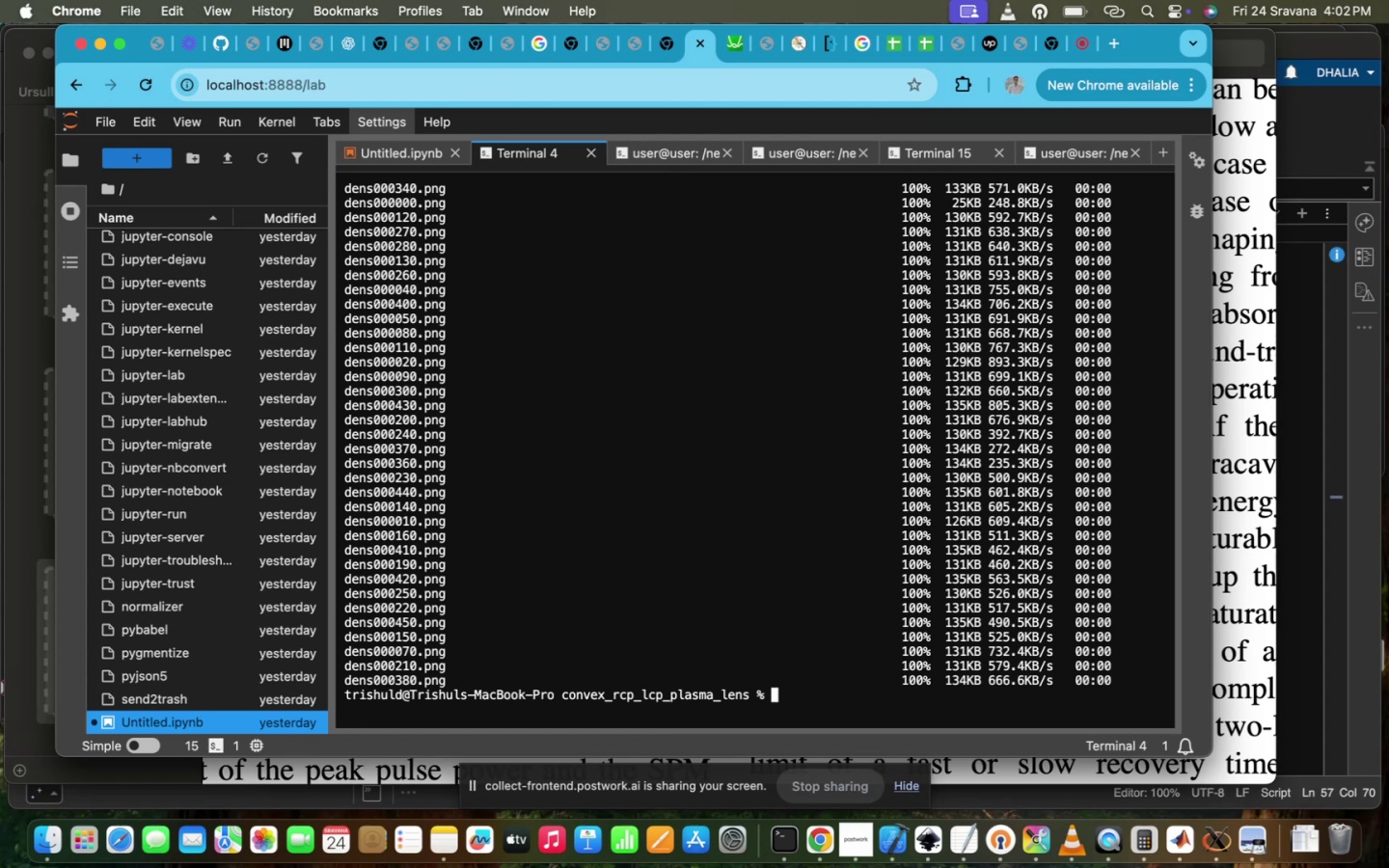 
wait(23.58)
 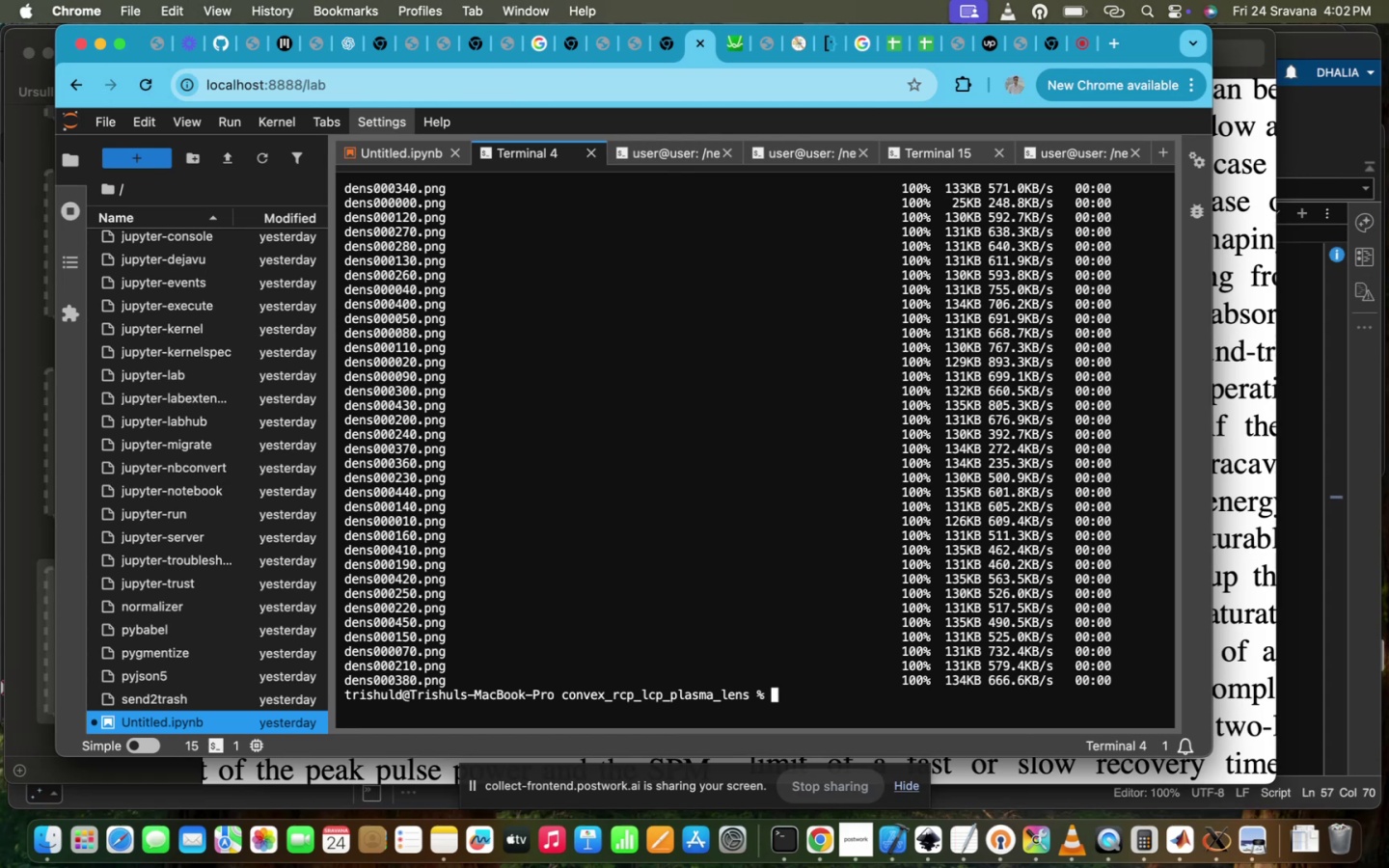 
left_click([827, 676])
 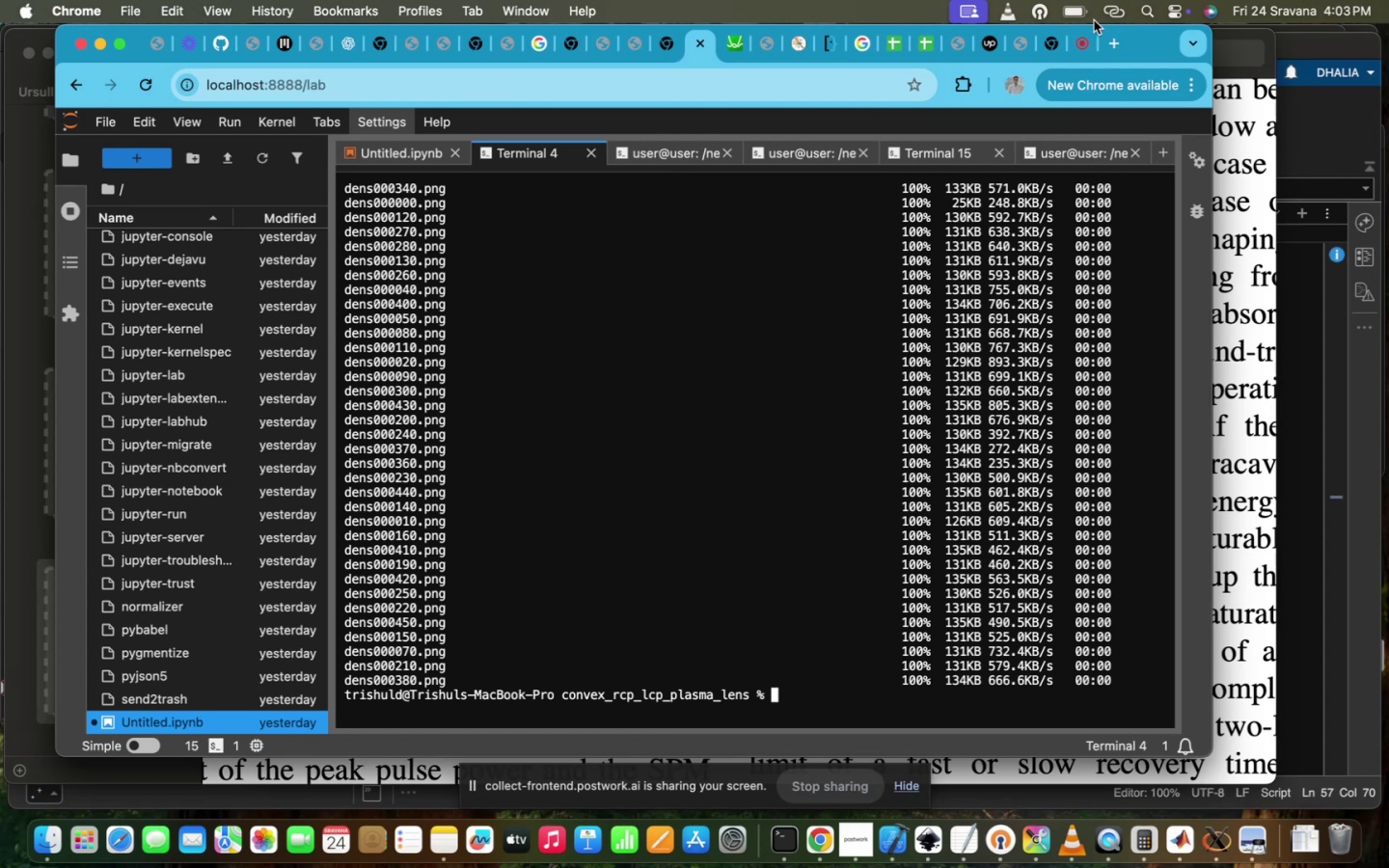 
left_click([1088, 46])
 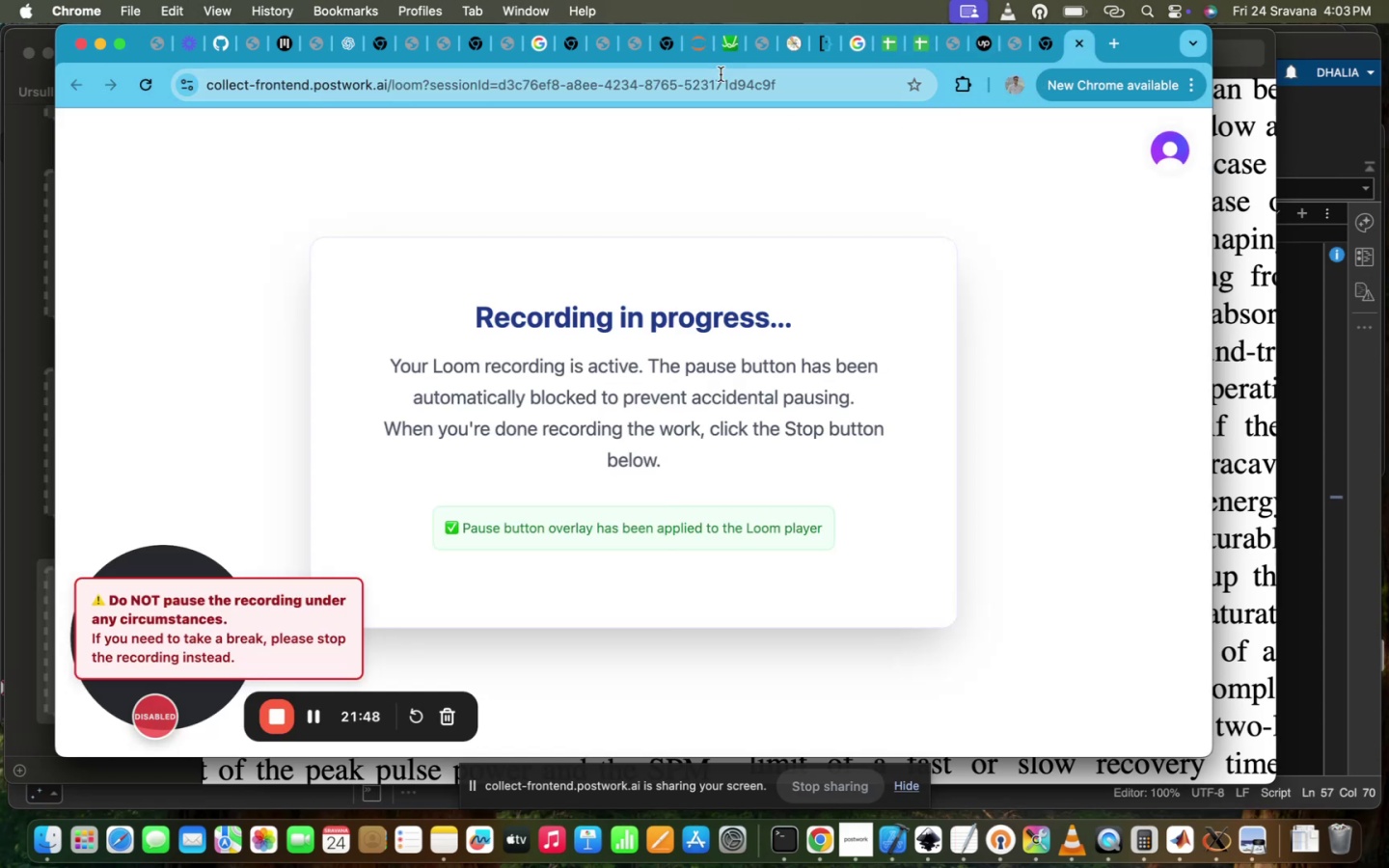 
left_click([697, 51])
 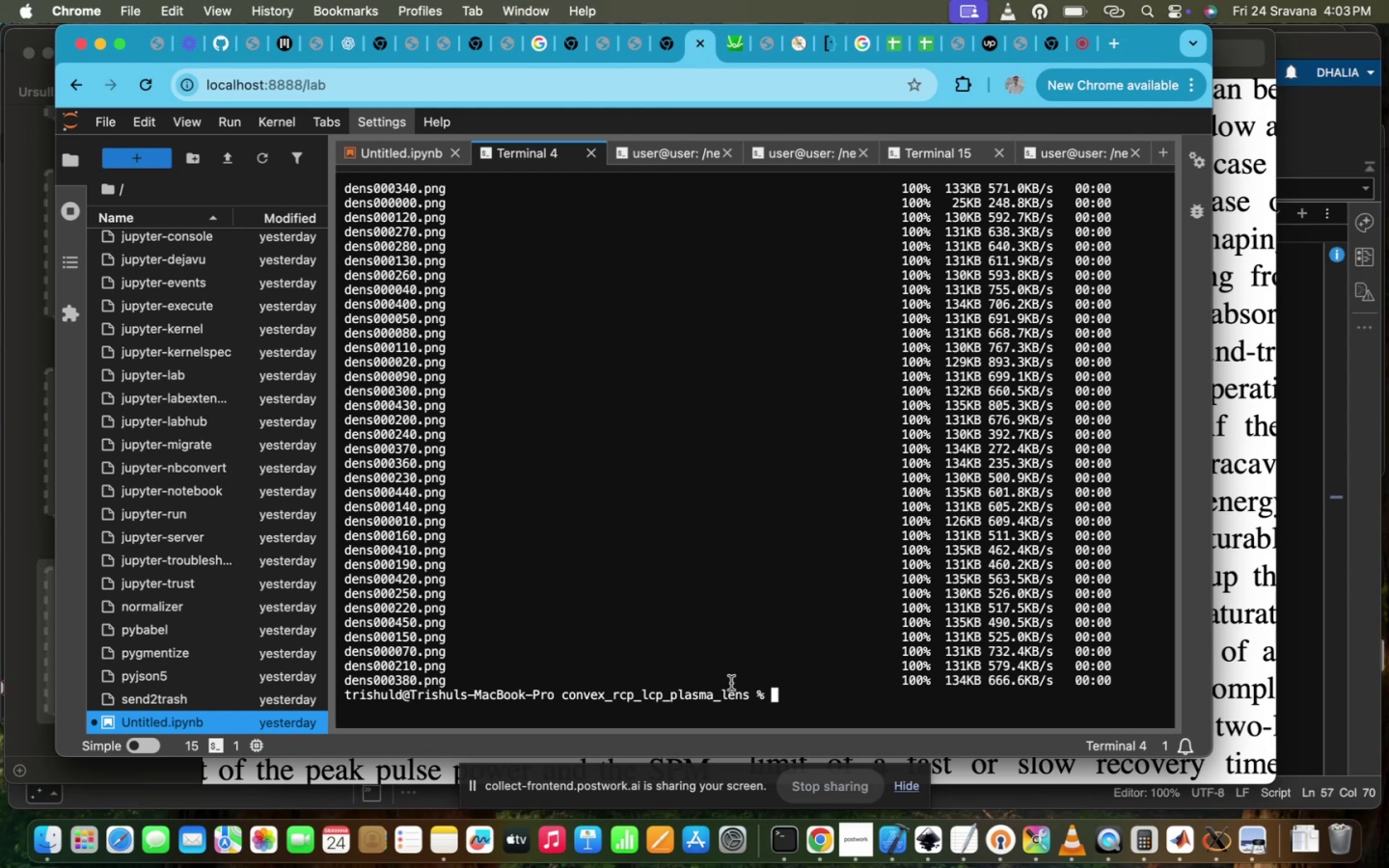 
left_click([731, 683])
 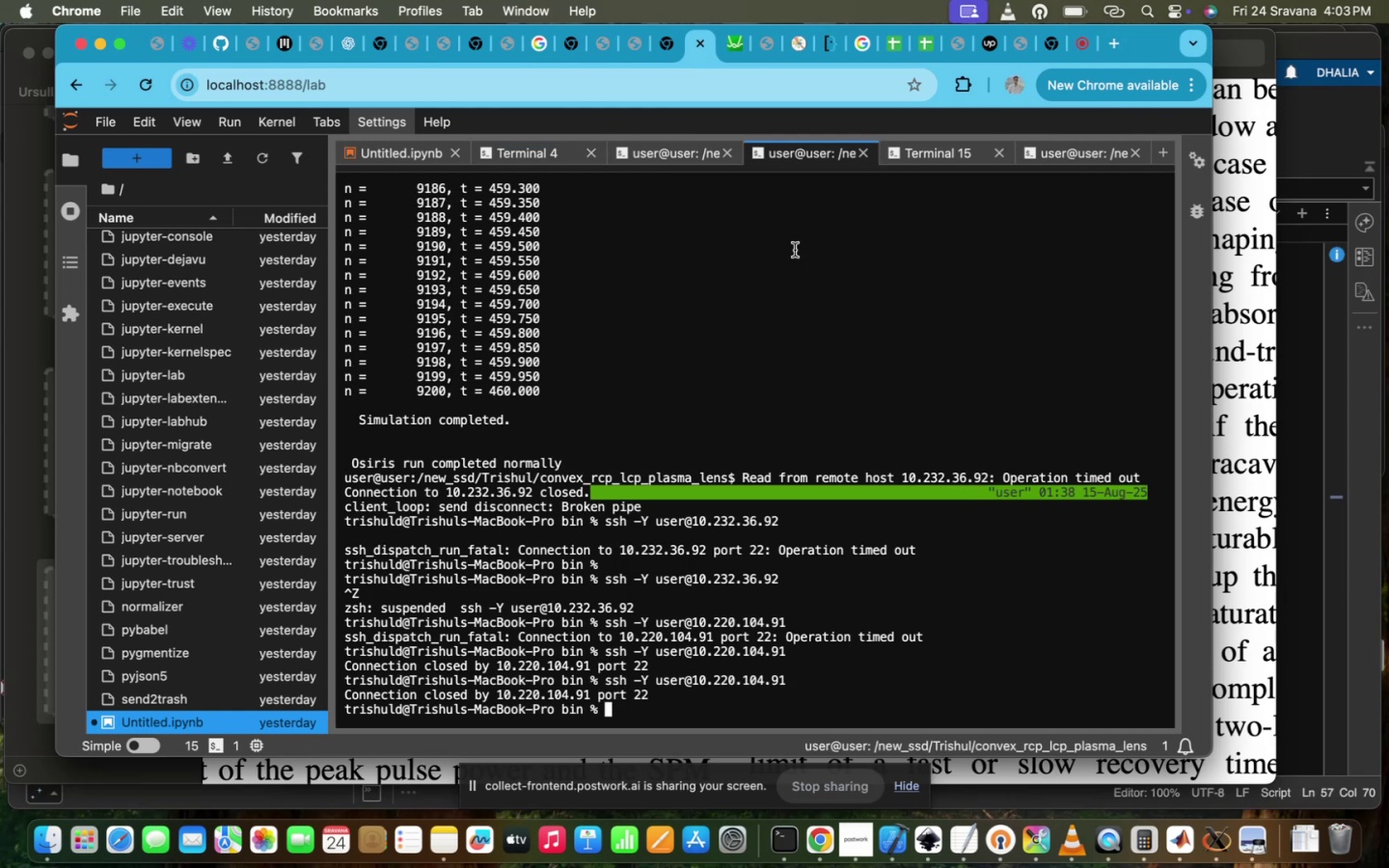 
wait(6.81)
 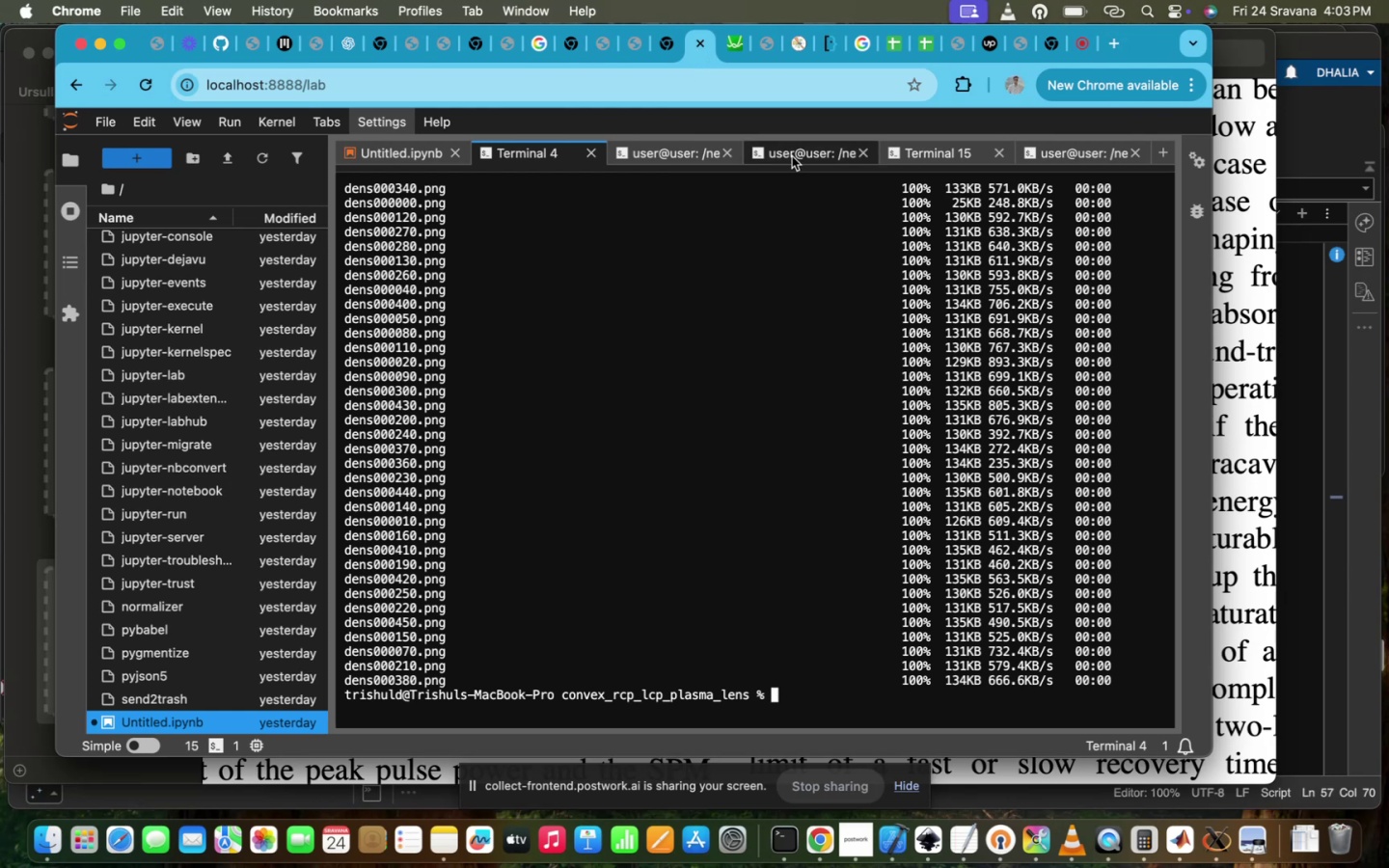 
type(ls)
 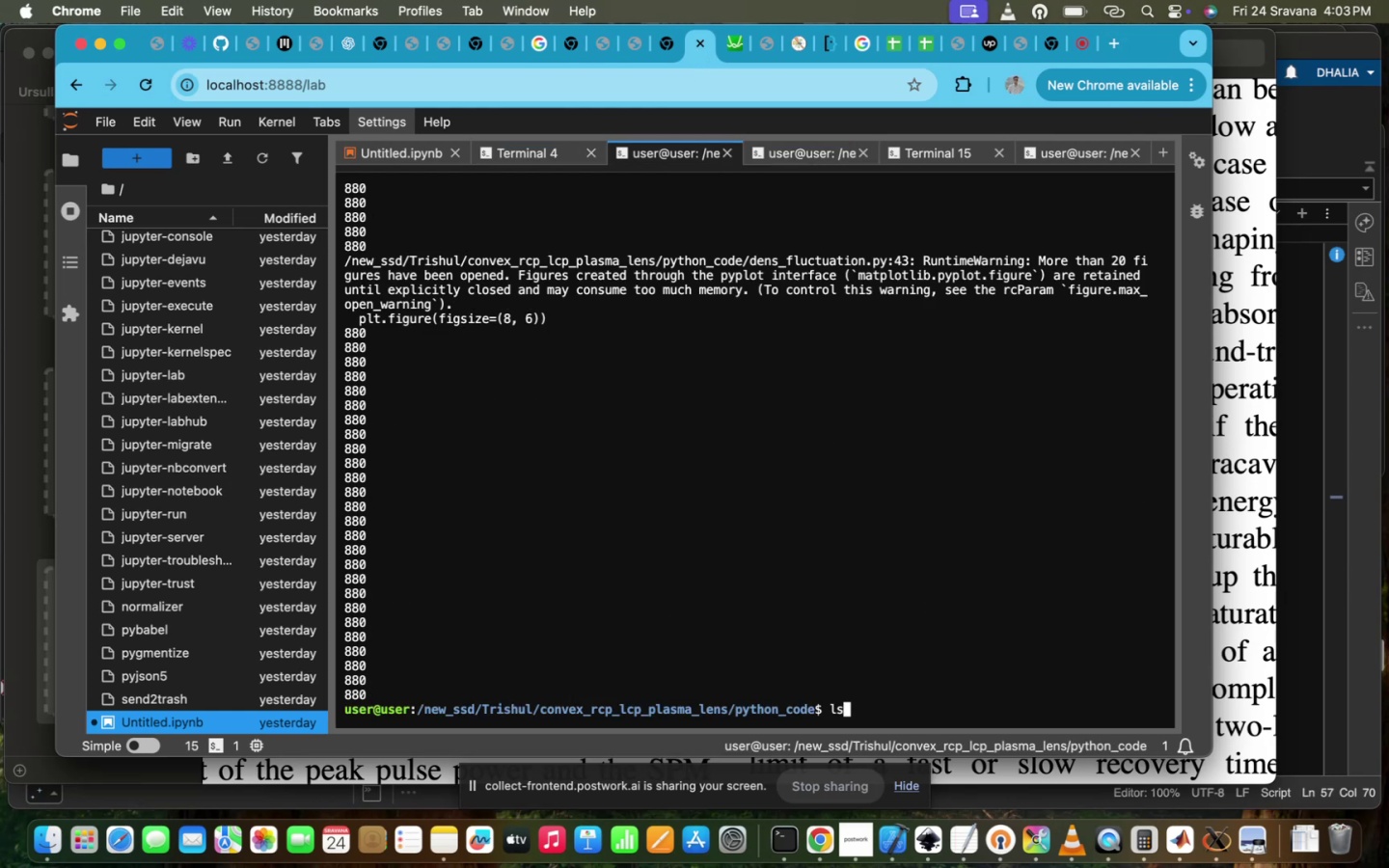 
key(Enter)
 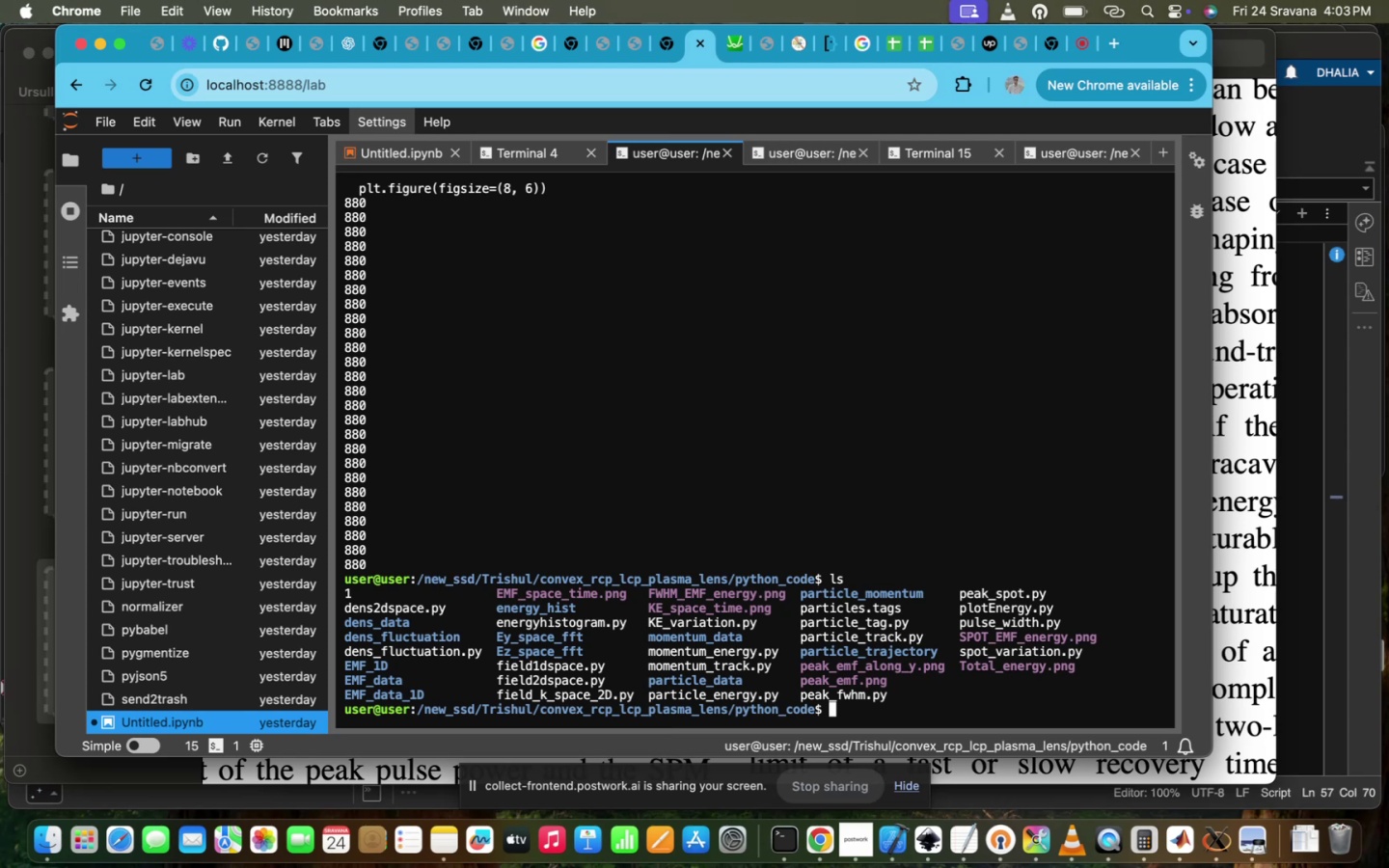 
type(vi p)
key(Tab)
type(ul)
key(Tab)
 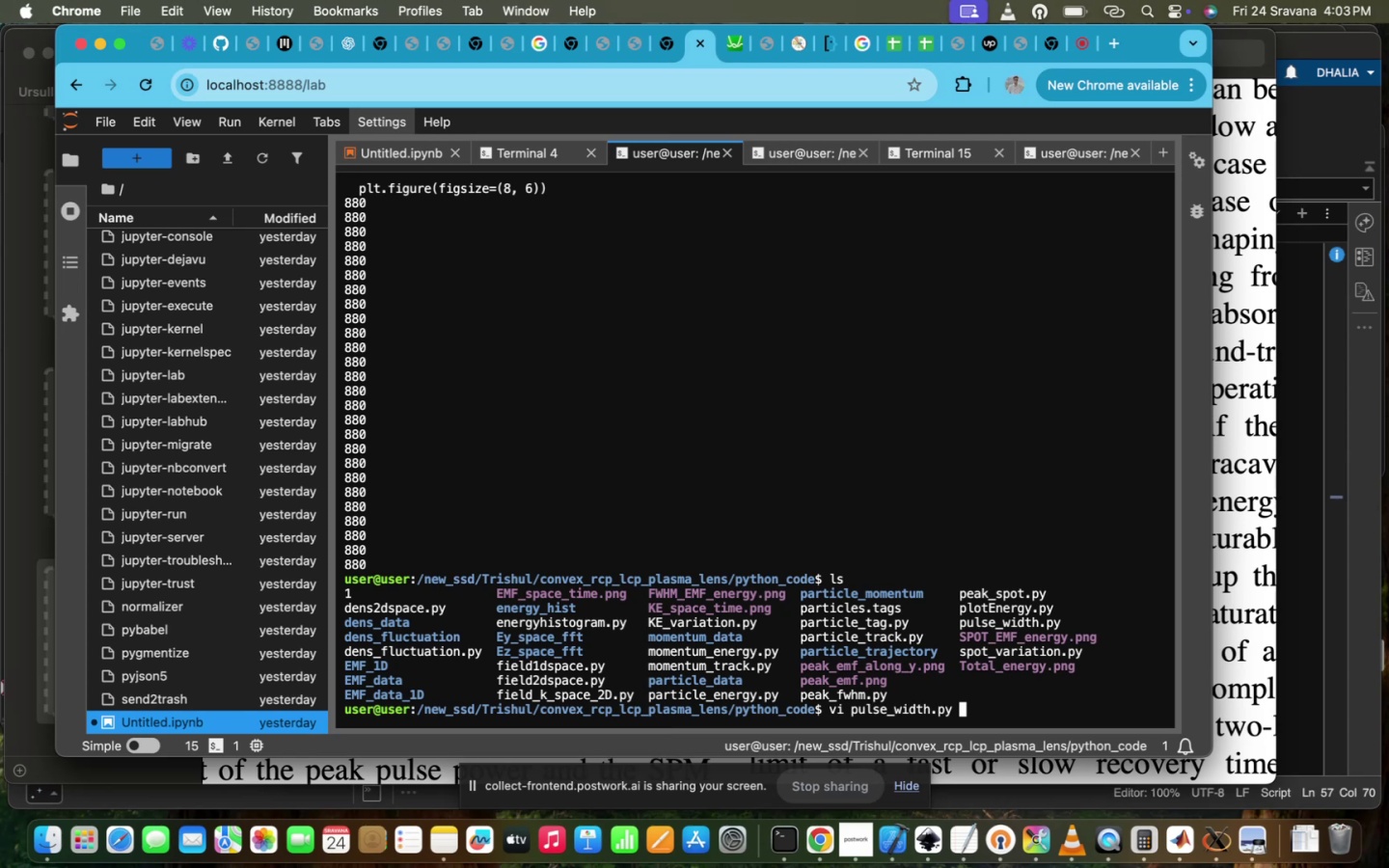 
hold_key(key=Enter, duration=0.61)
 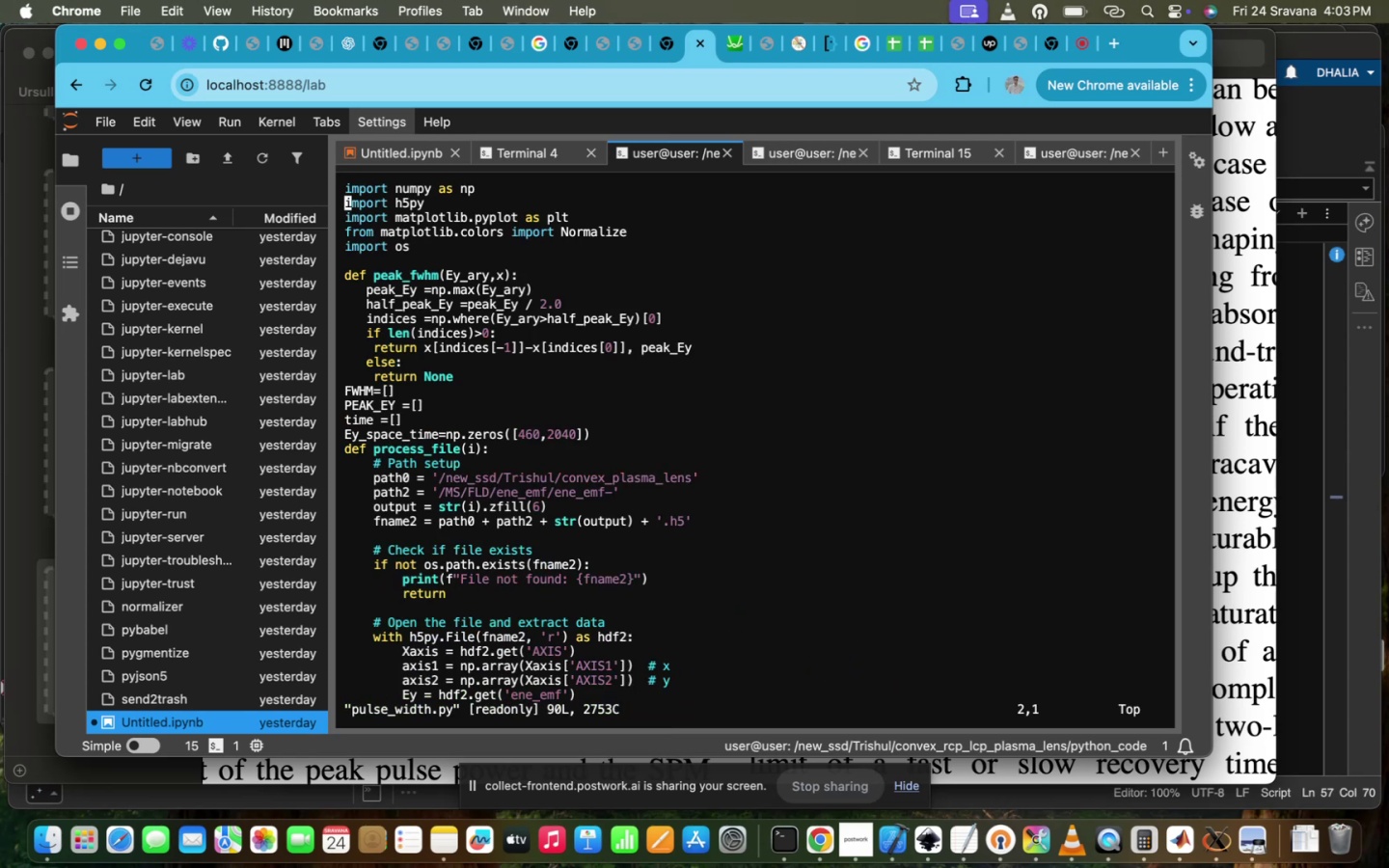 
hold_key(key=ArrowDown, duration=0.53)
 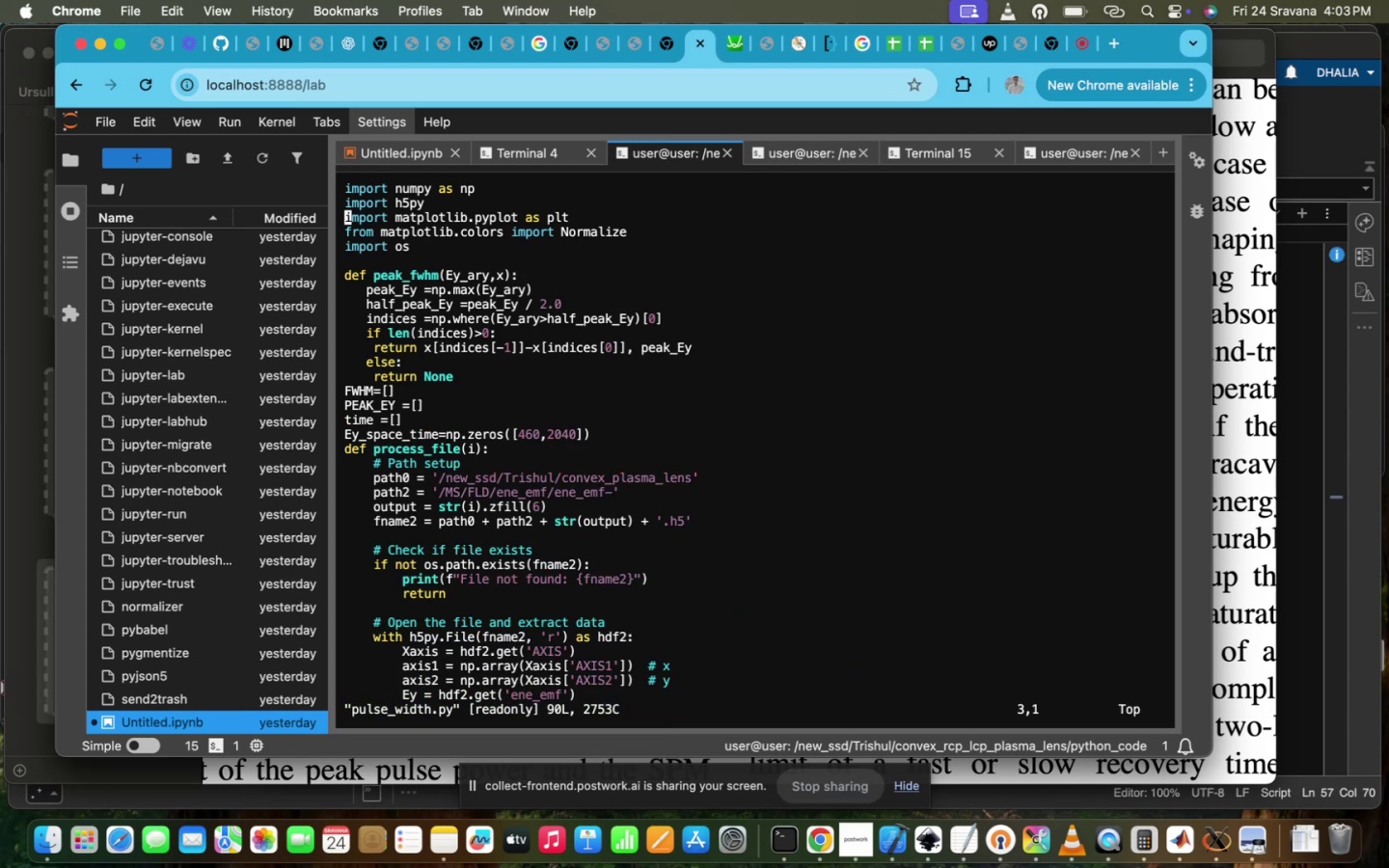 
key(ArrowUp)
 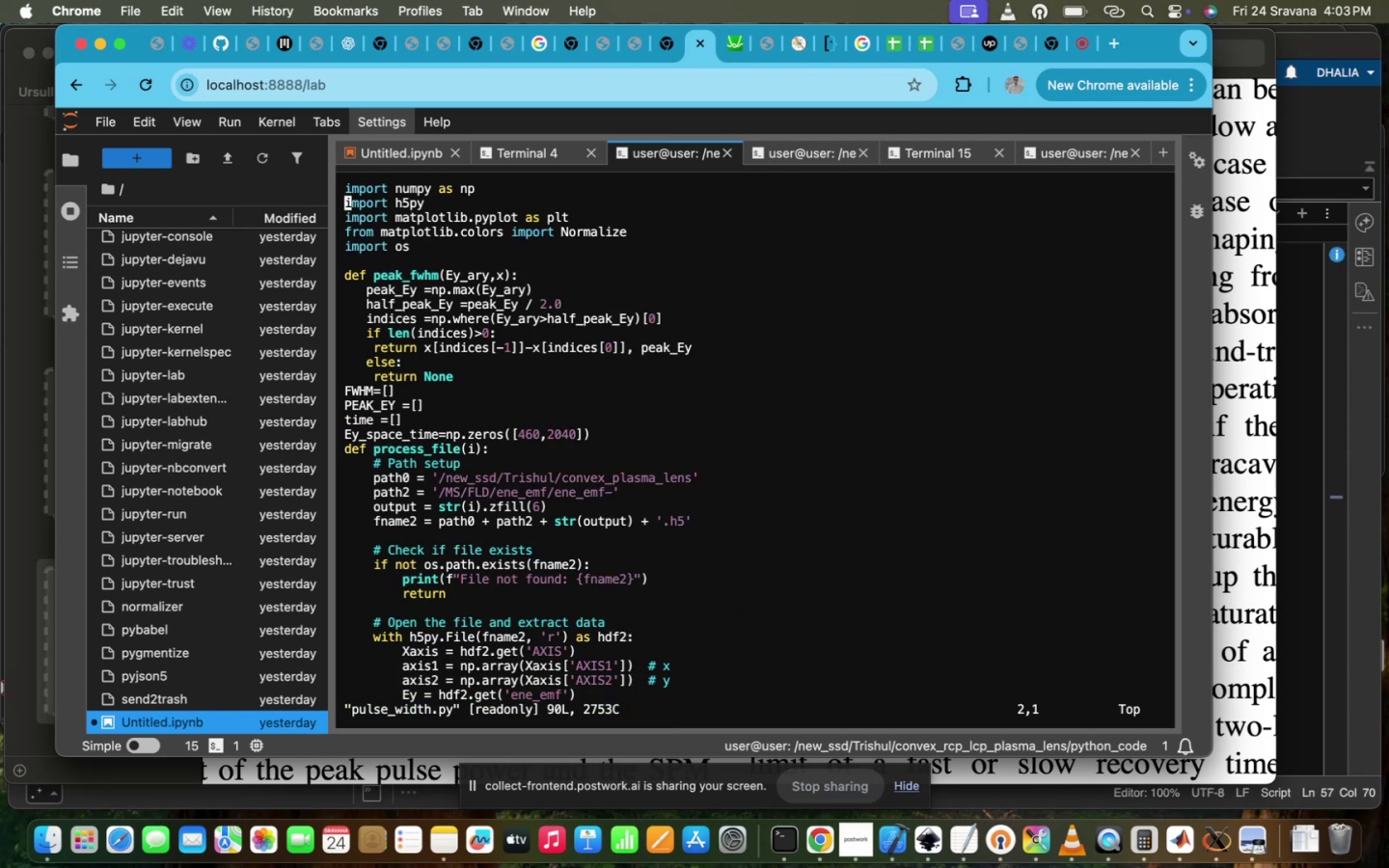 
hold_key(key=ArrowDown, duration=1.51)
 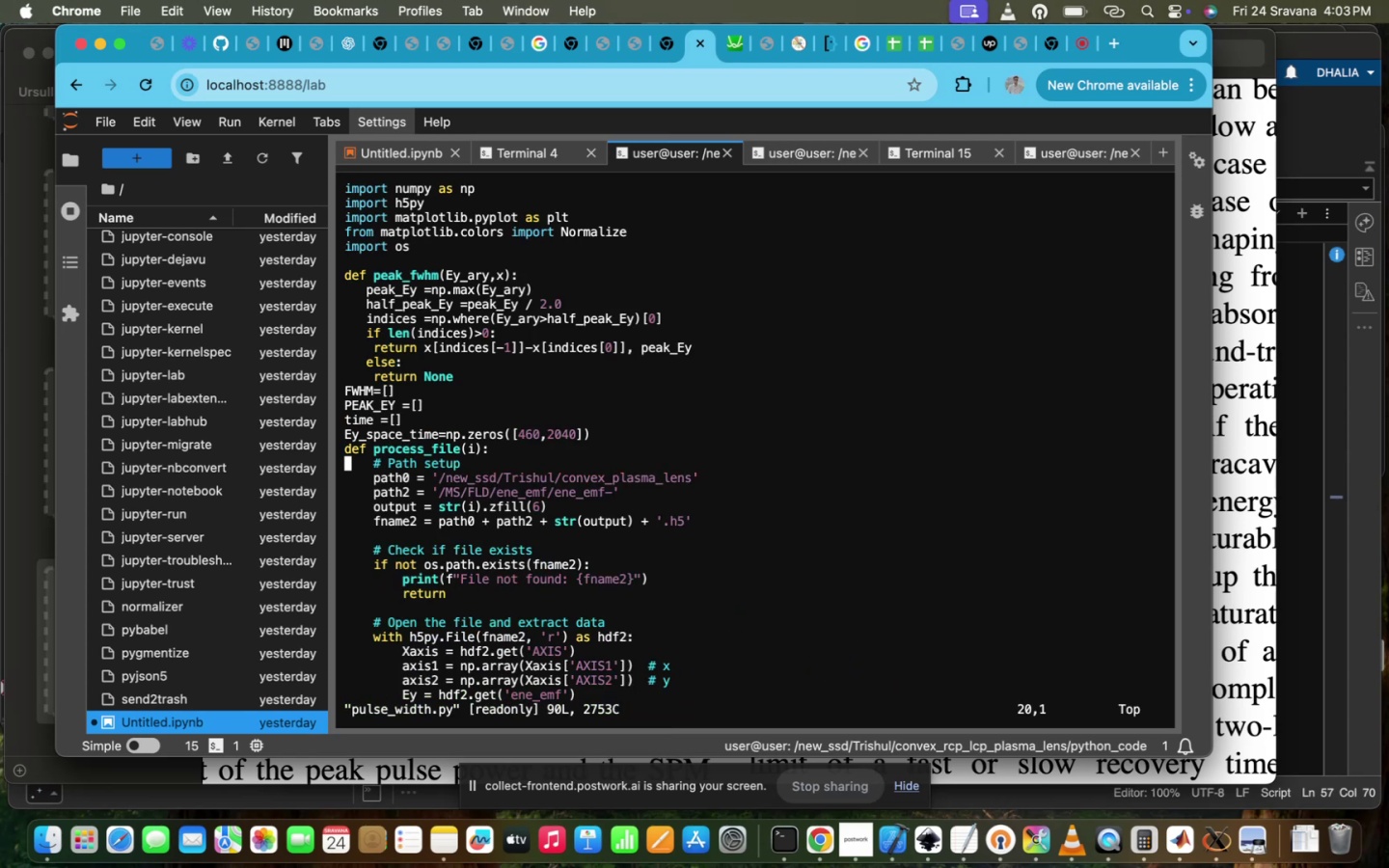 
hold_key(key=ArrowDown, duration=0.4)
 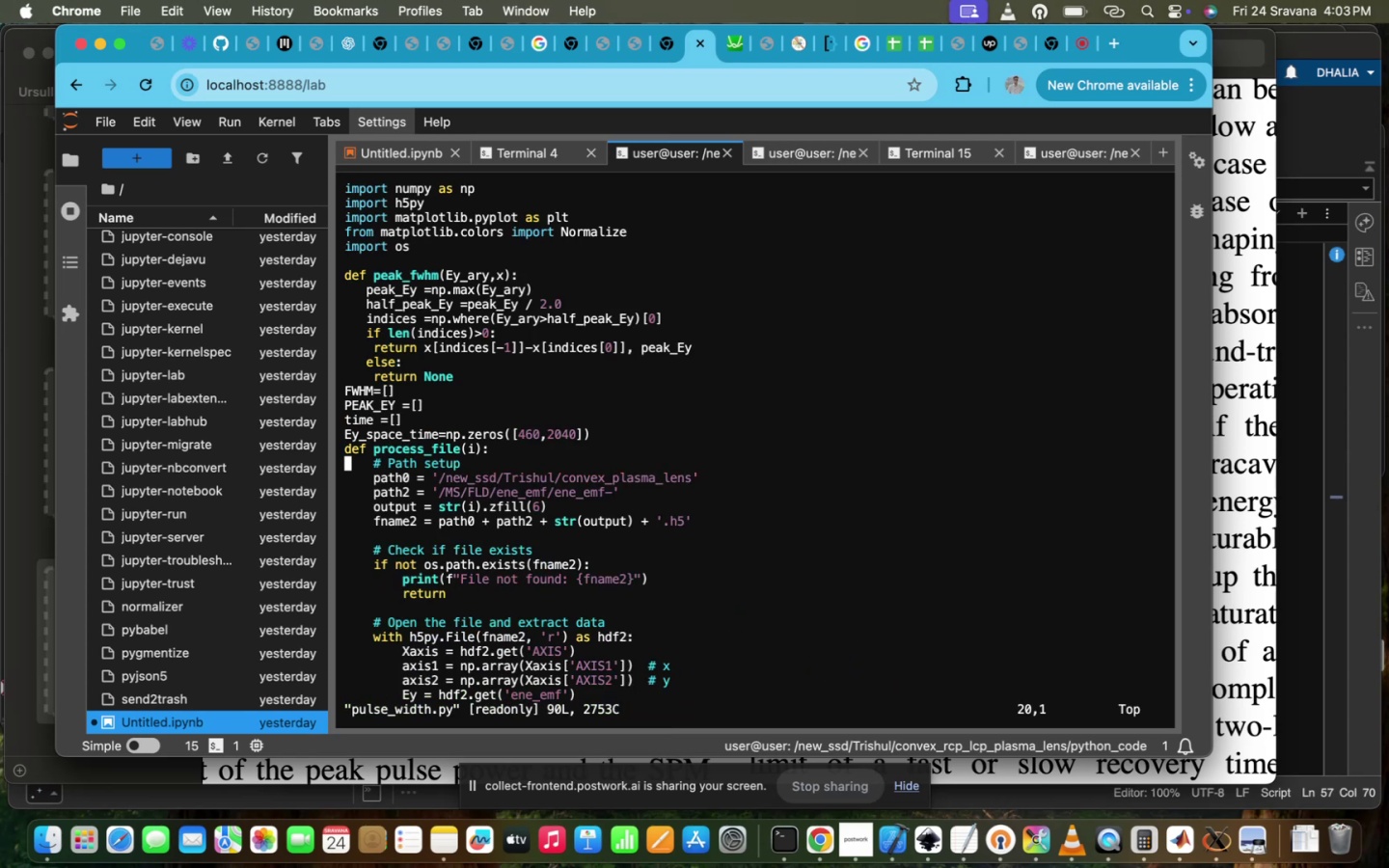 
key(ArrowDown)
 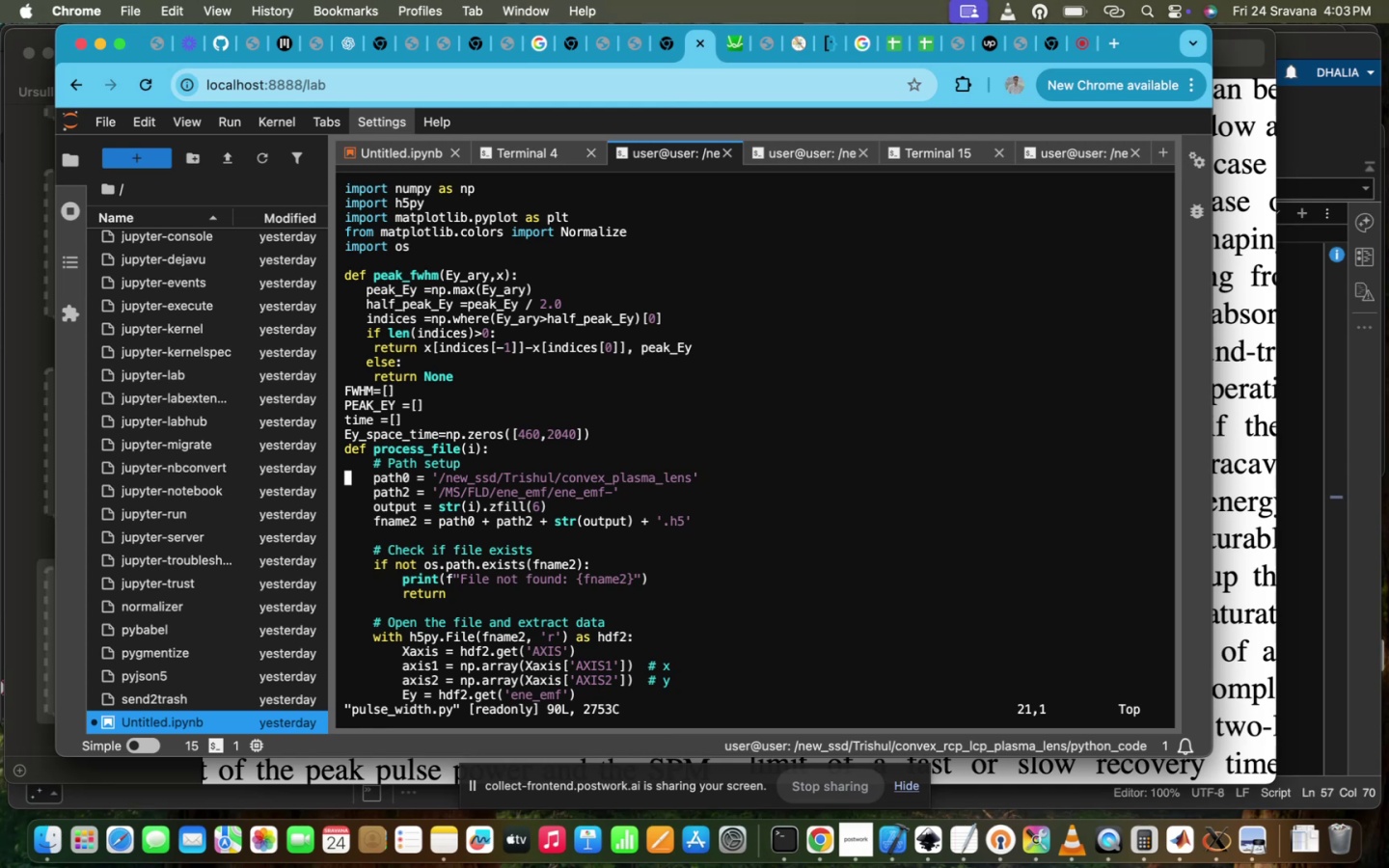 
hold_key(key=ArrowRight, duration=1.51)
 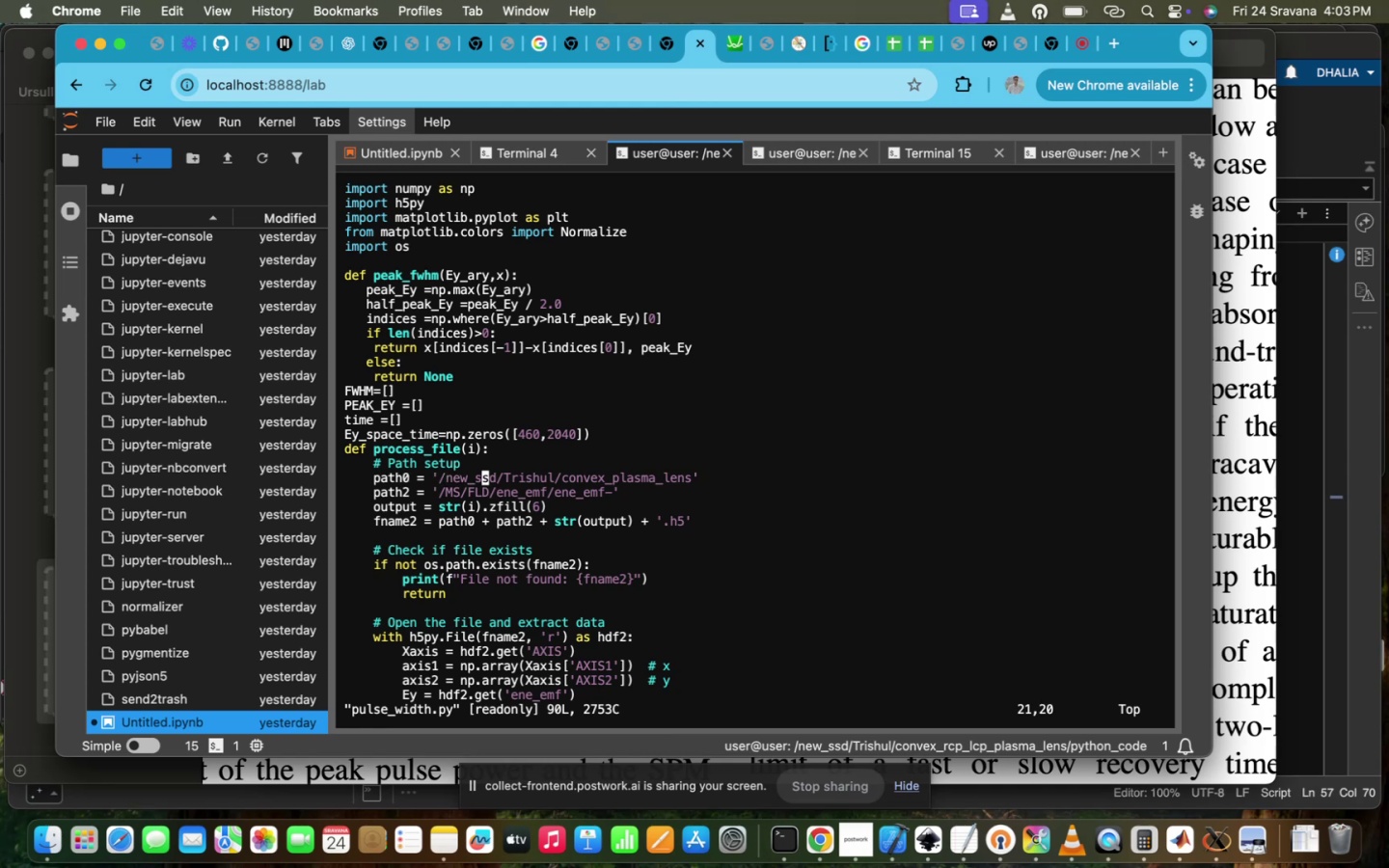 
hold_key(key=ArrowRight, duration=0.8)
 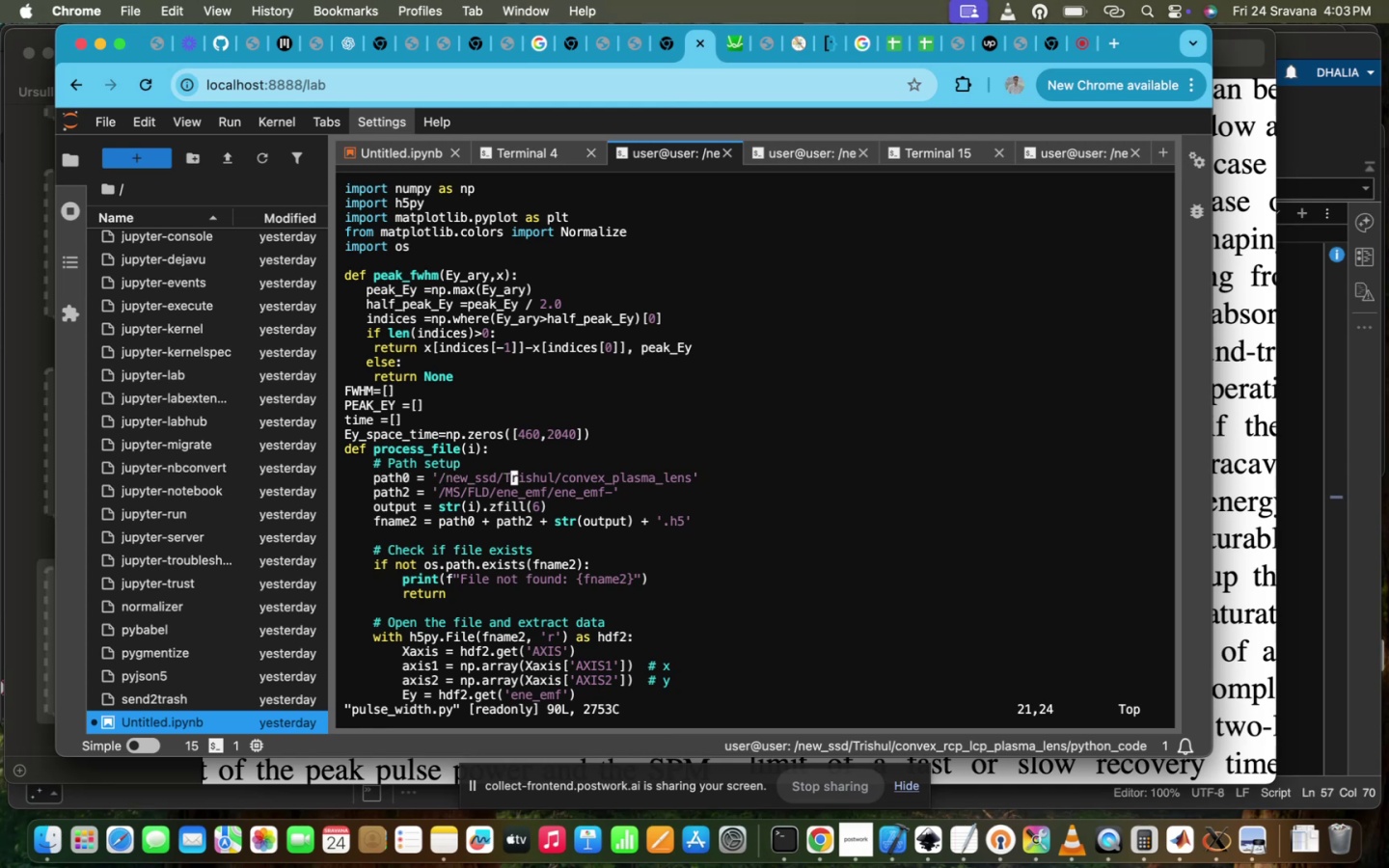 
key(ArrowRight)
 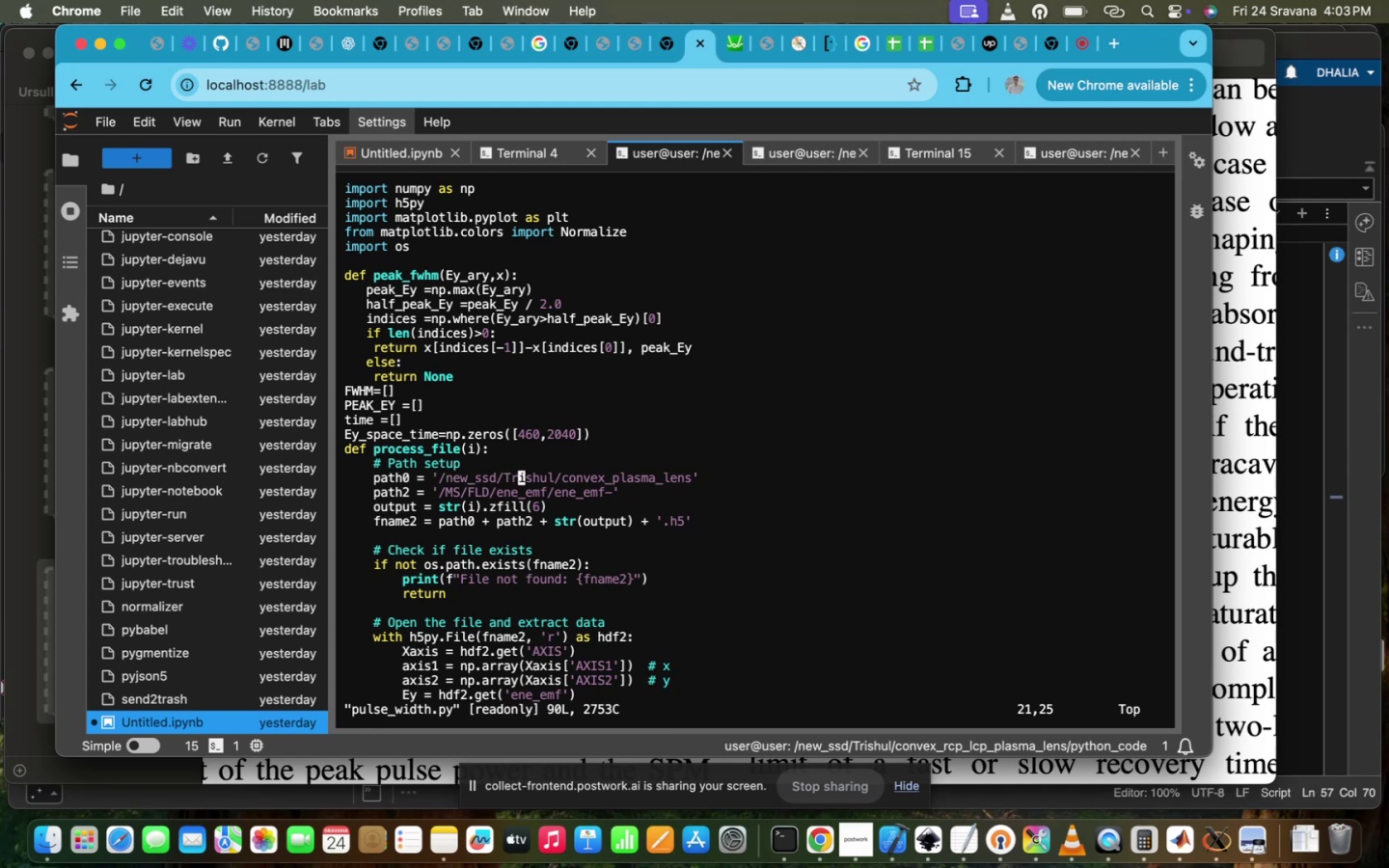 
key(ArrowRight)
 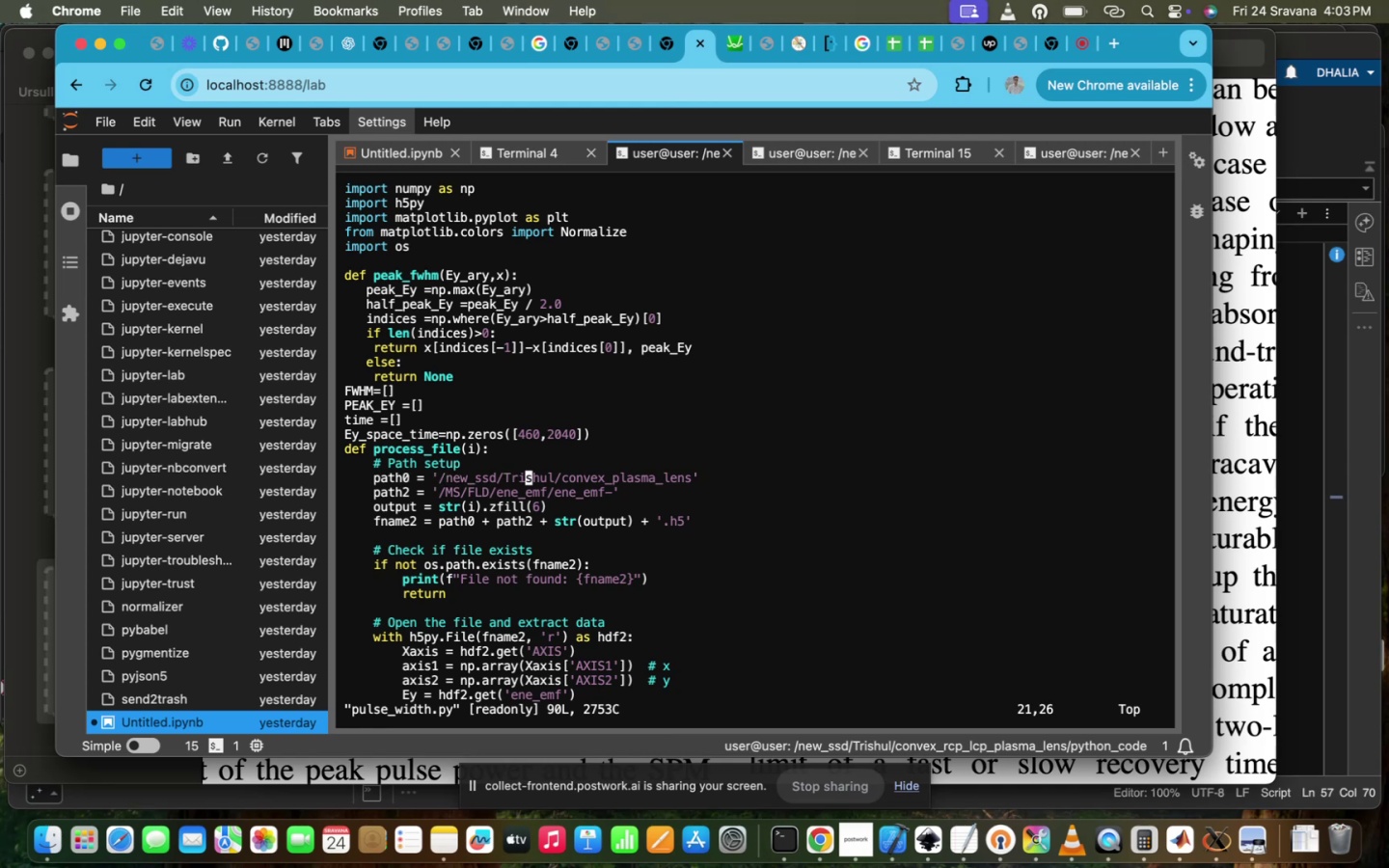 
key(ArrowRight)
 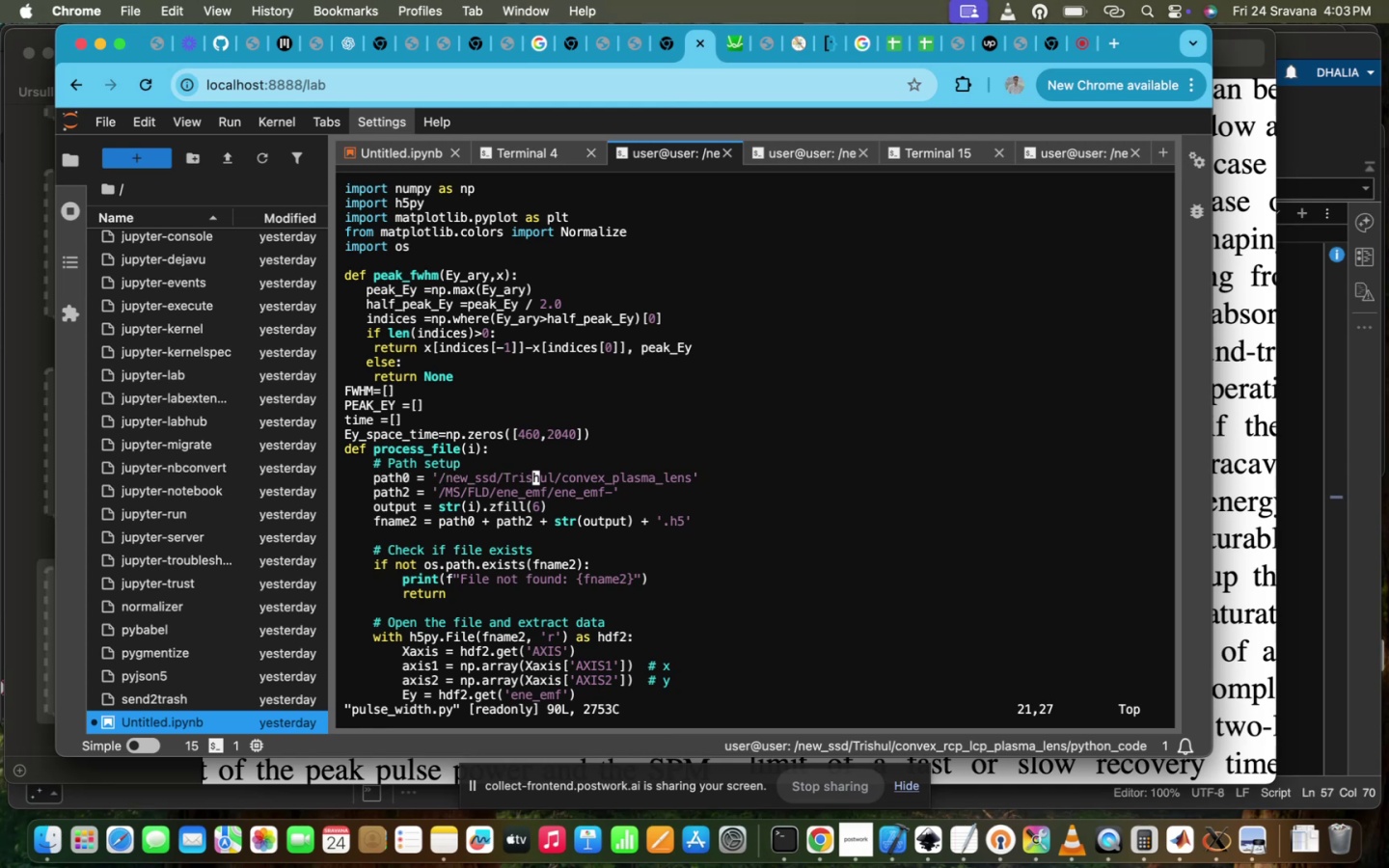 
key(ArrowRight)
 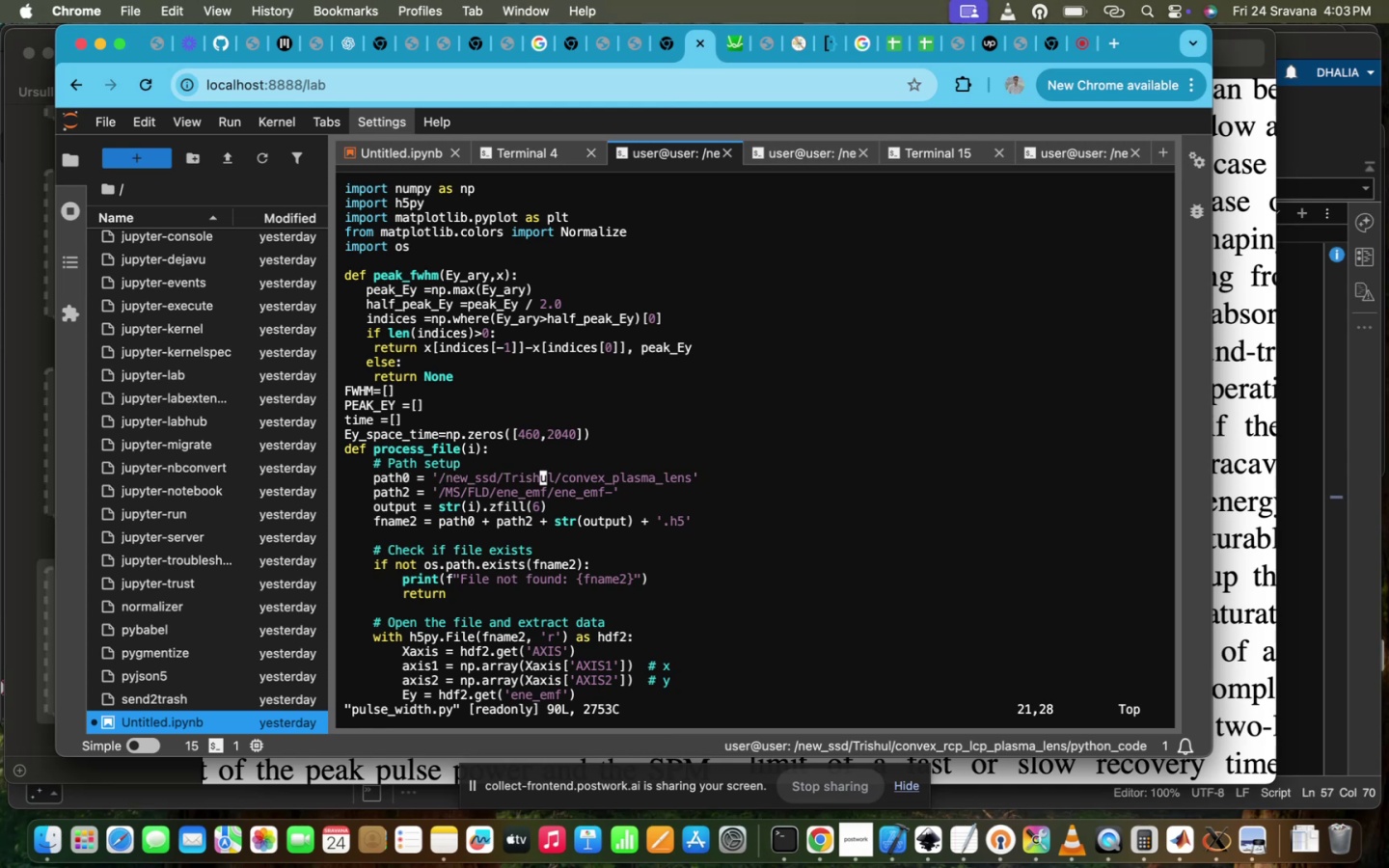 
key(ArrowRight)
 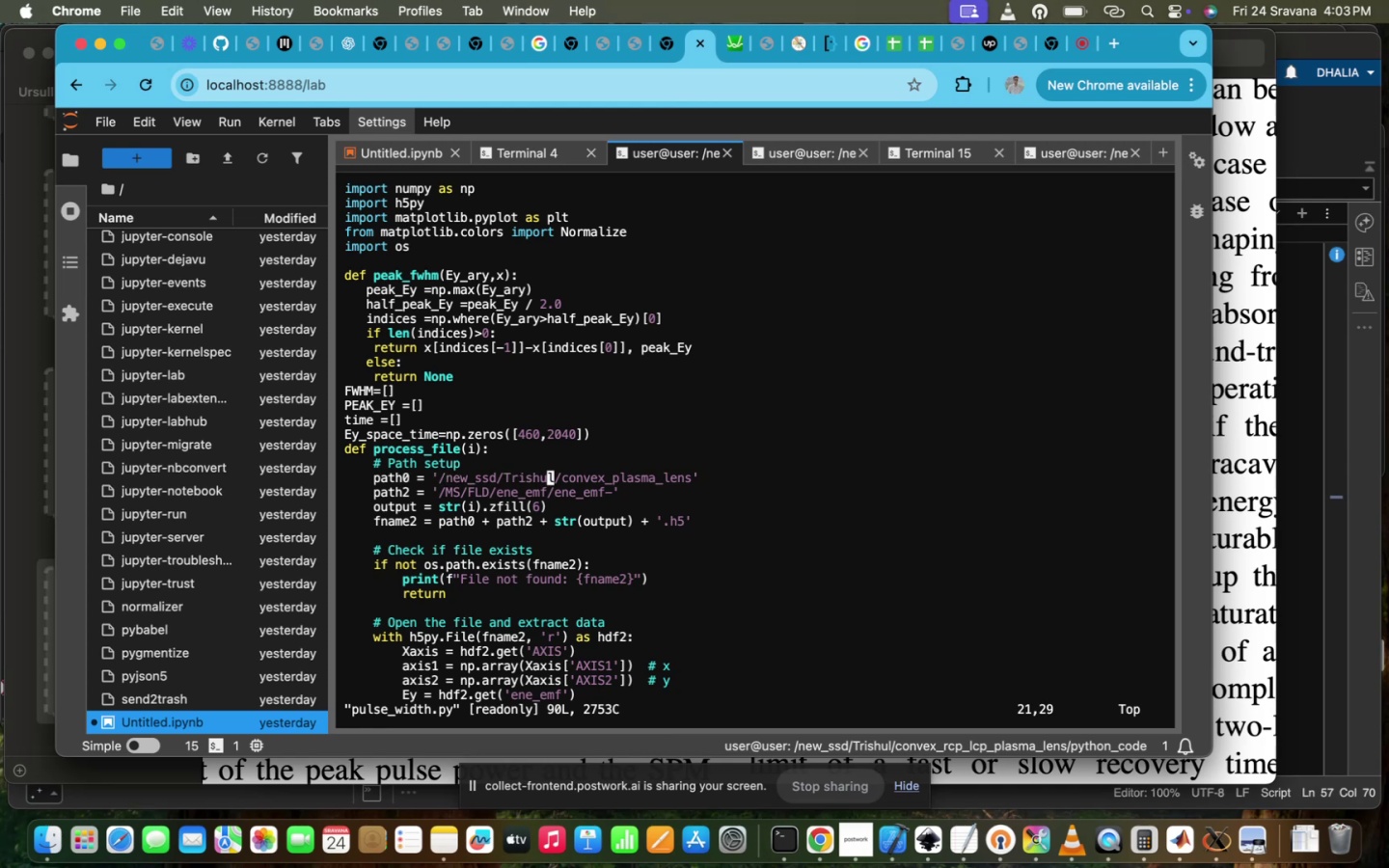 
key(ArrowRight)
 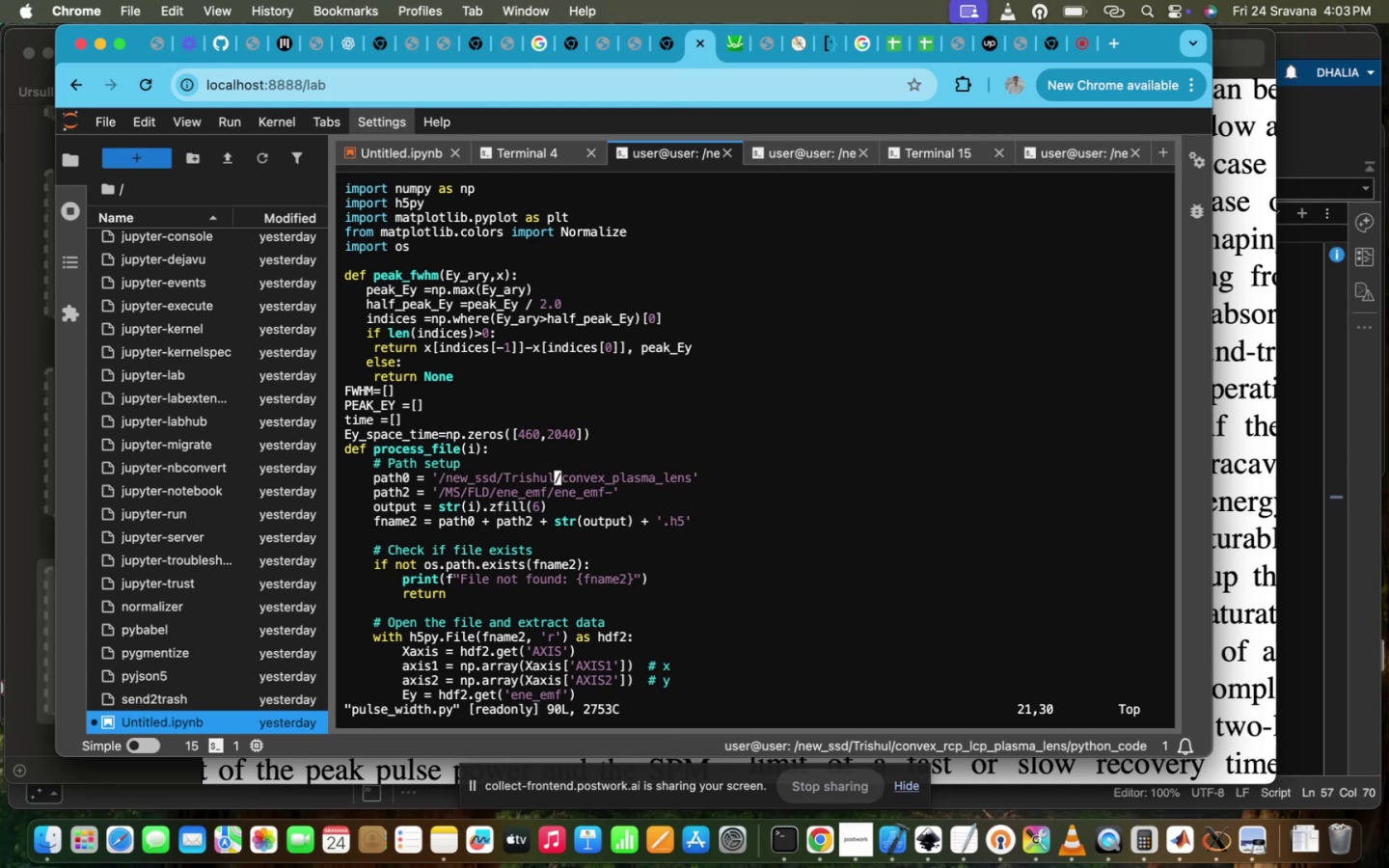 
key(ArrowRight)
 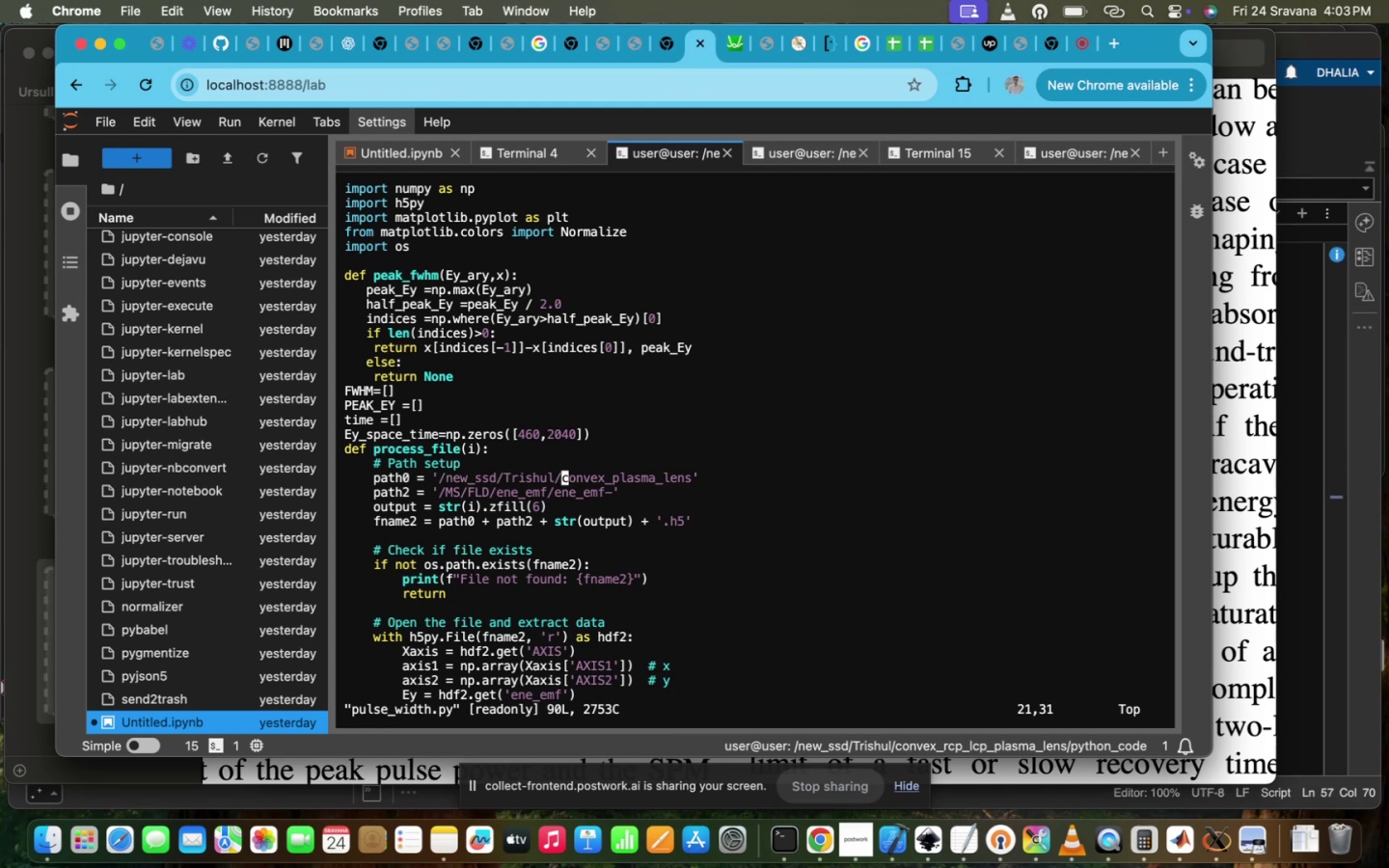 
key(ArrowRight)
 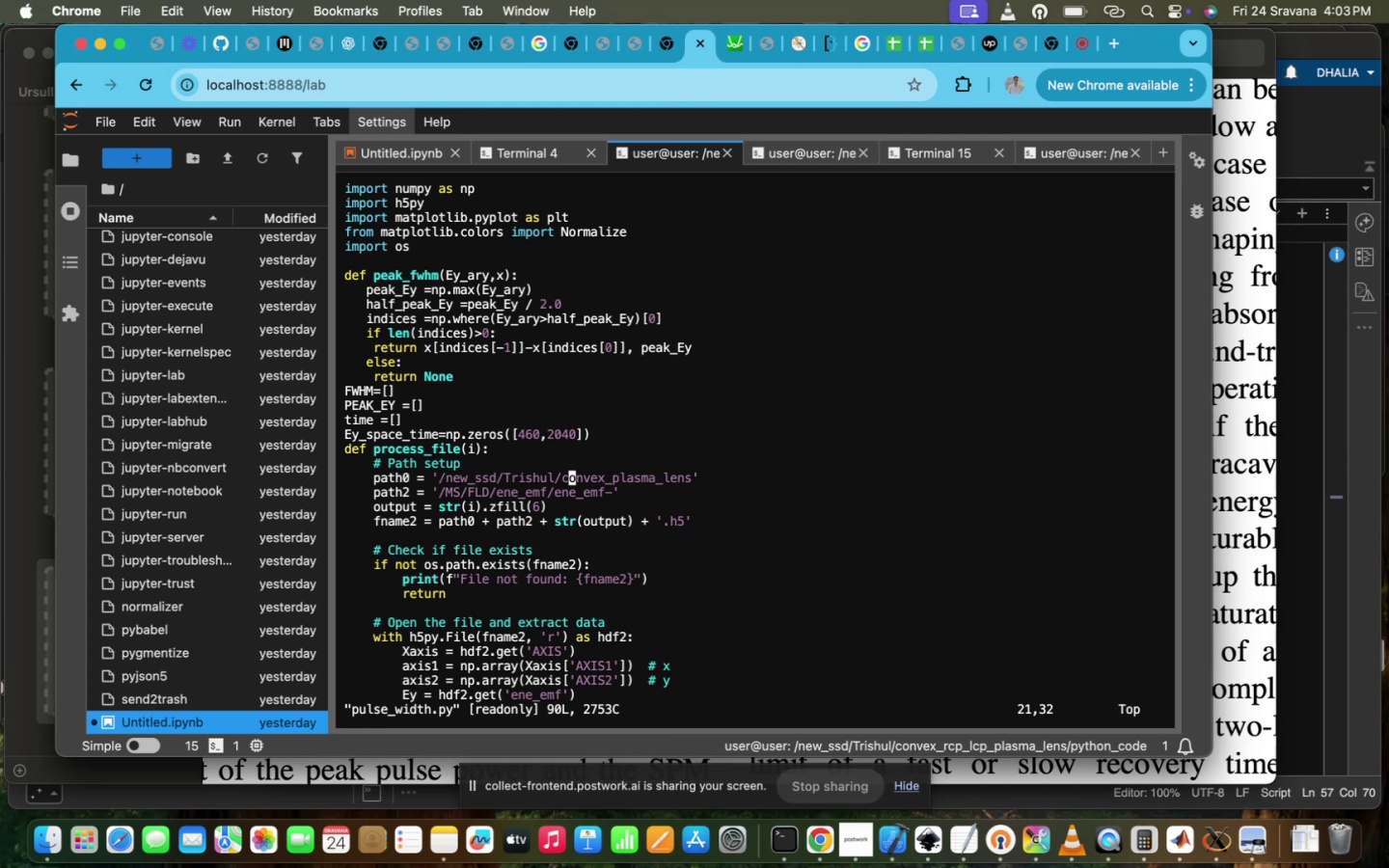 
key(ArrowRight)
 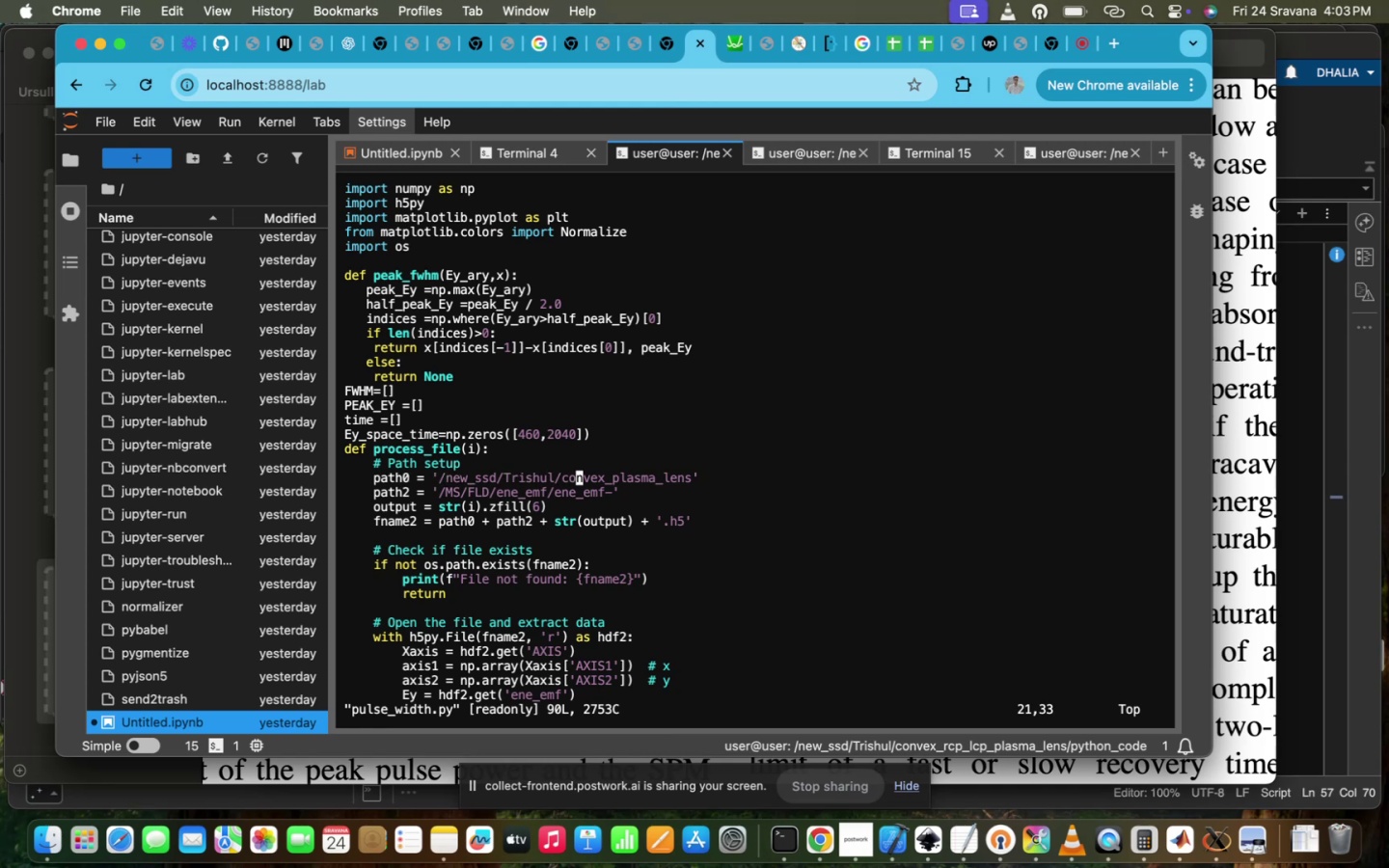 
key(ArrowRight)
 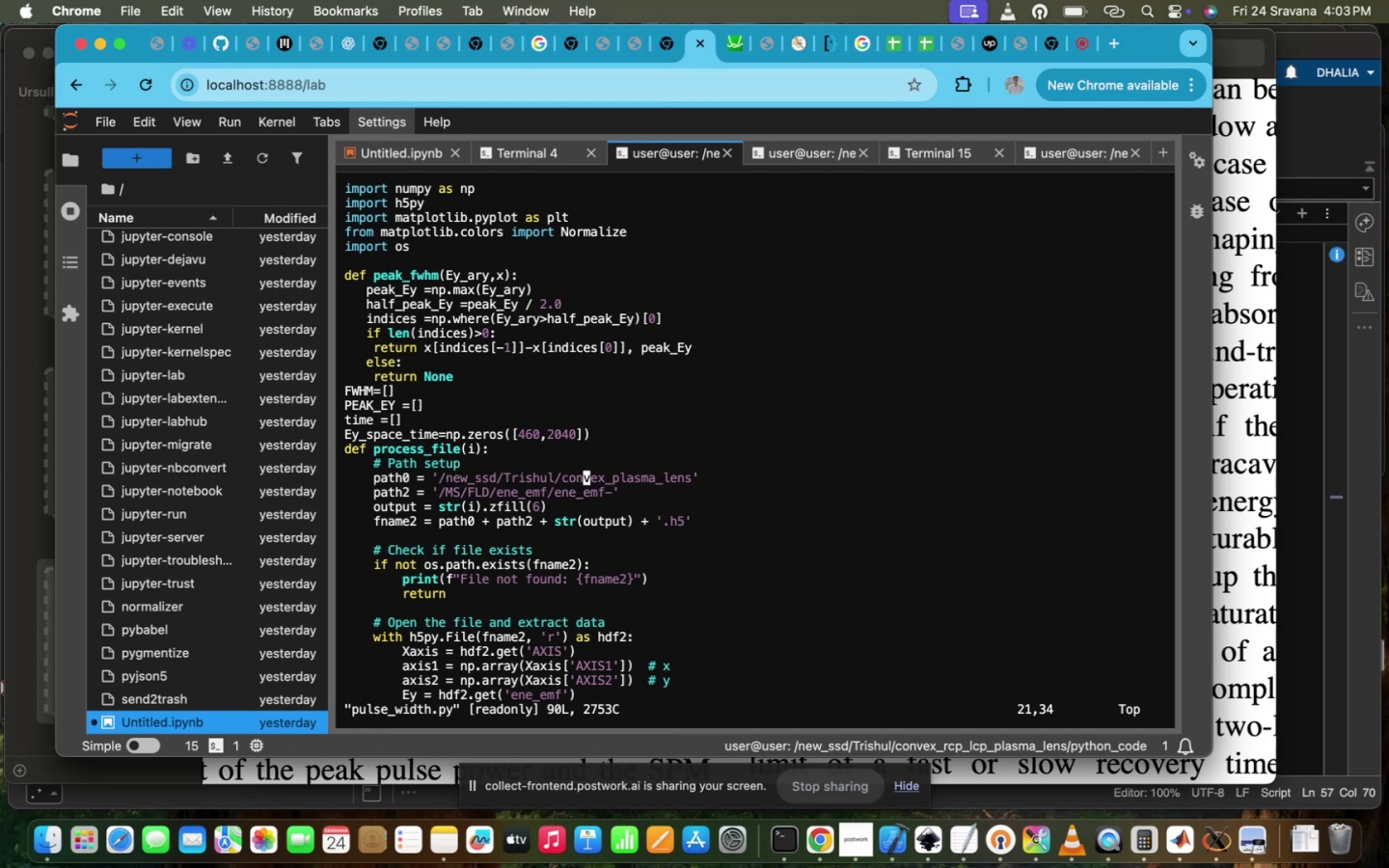 
key(ArrowRight)
 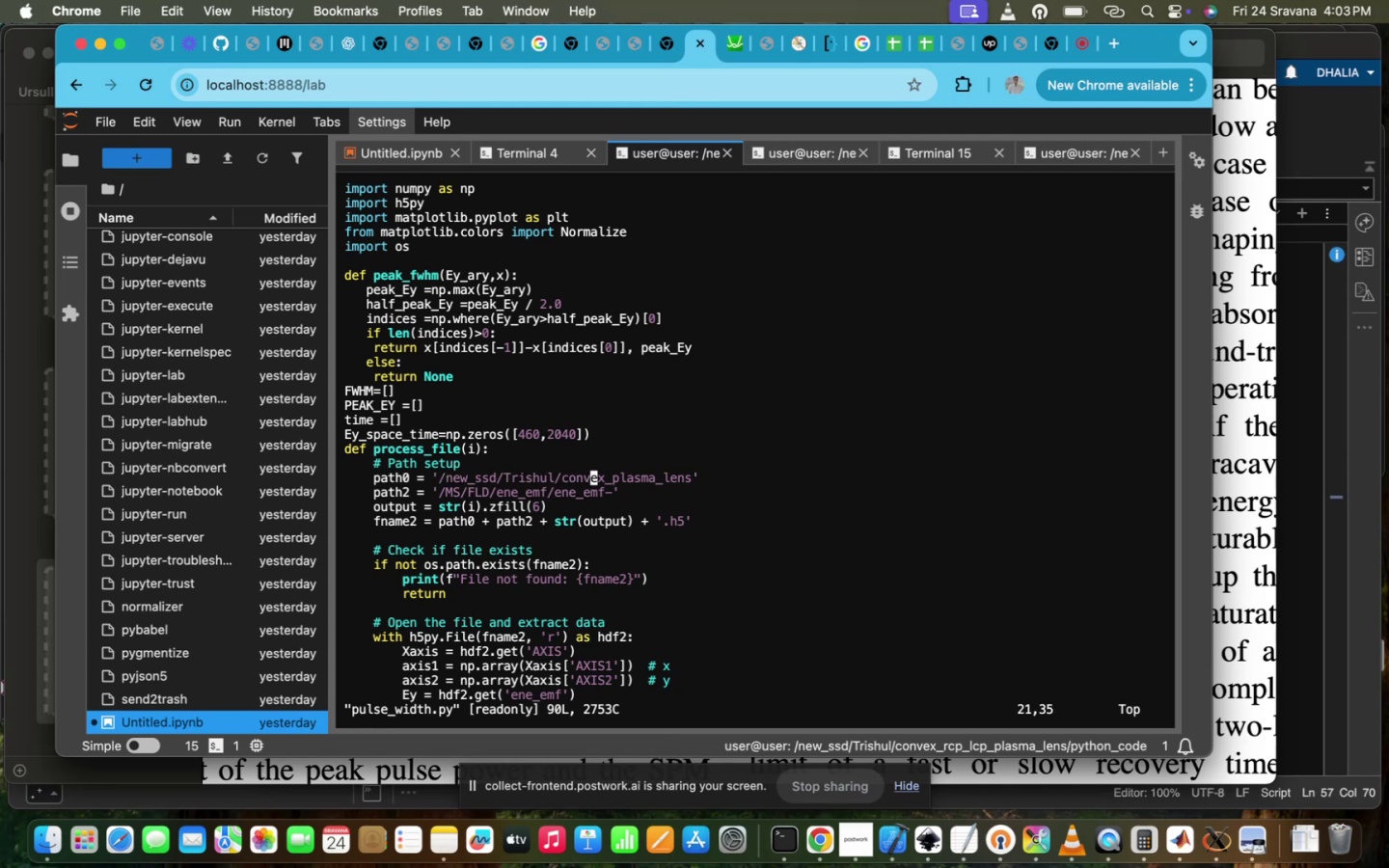 
key(ArrowRight)
 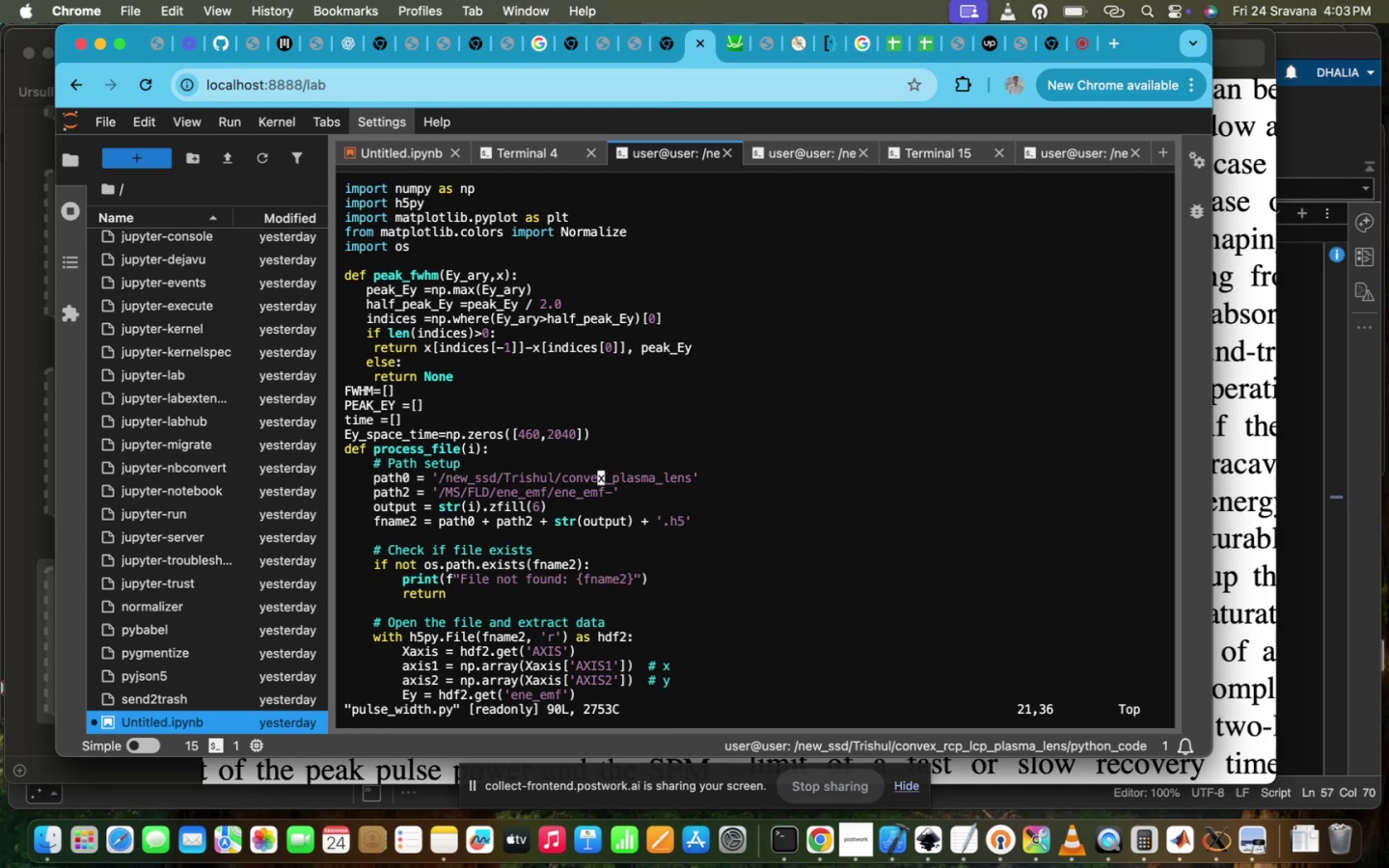 
key(ArrowRight)
 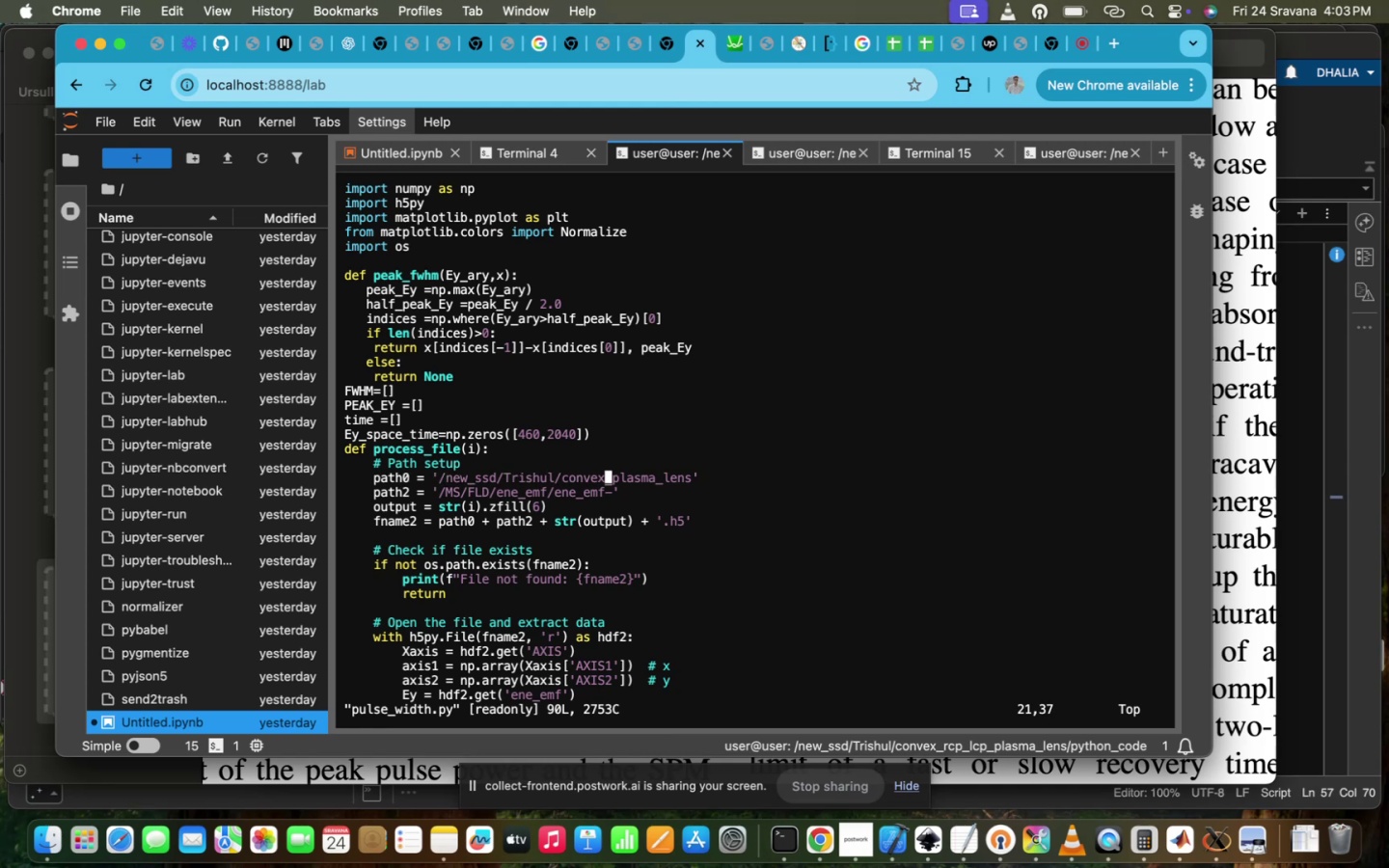 
type(i_rcp_lcp_)
 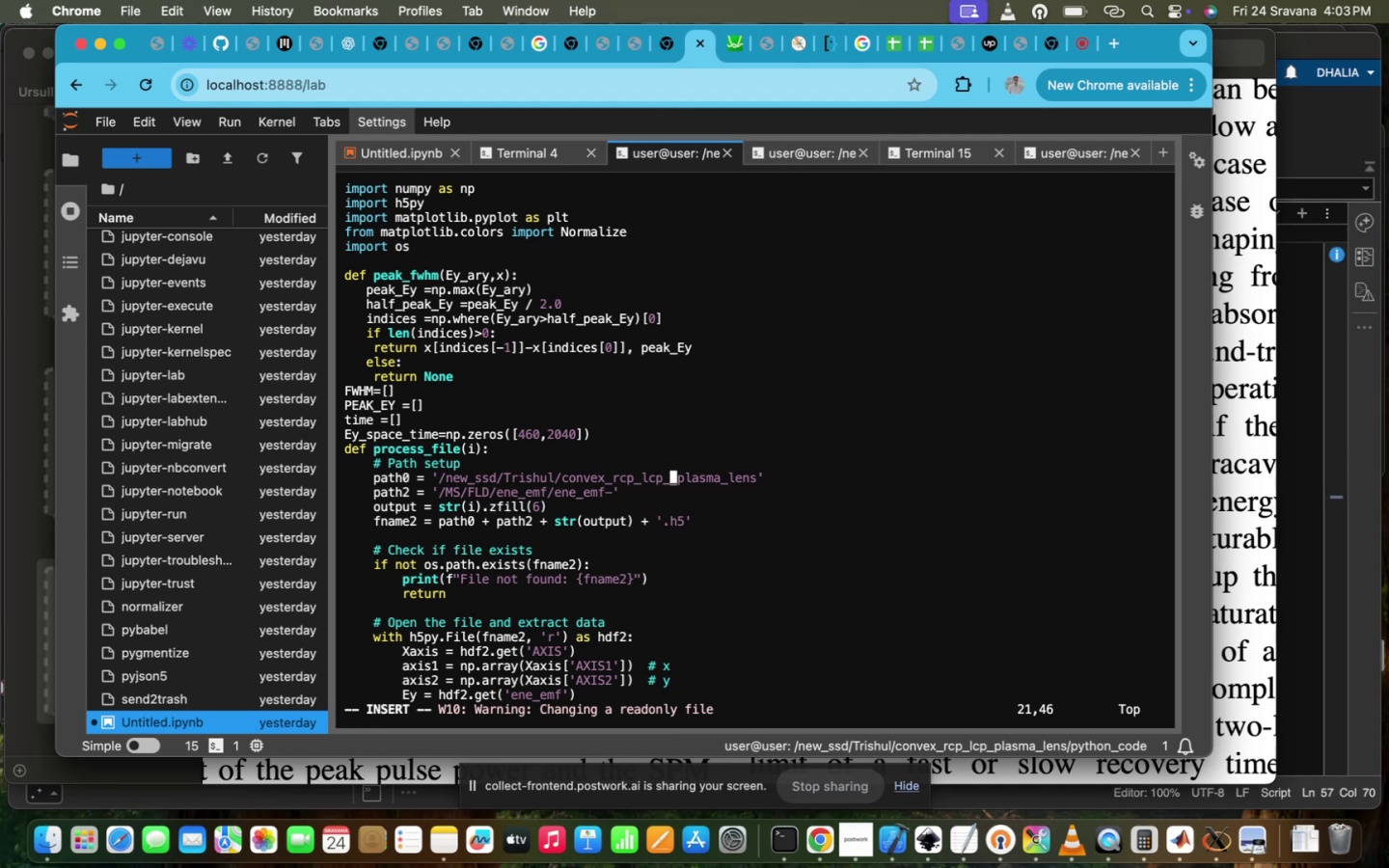 
hold_key(key=ArrowRight, duration=0.3)
 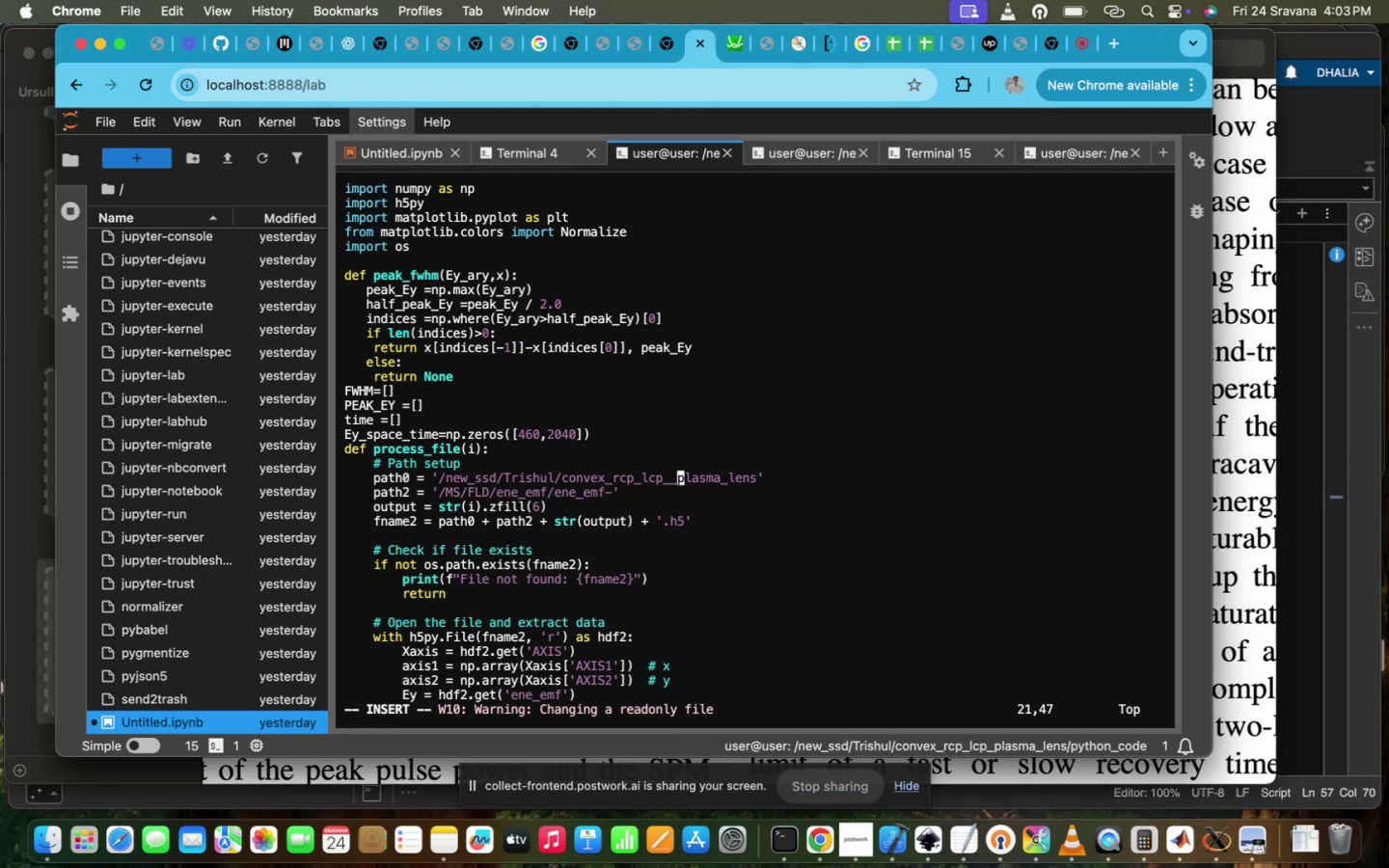 
key(Backspace)
key(Escape)
type(:wq!)
 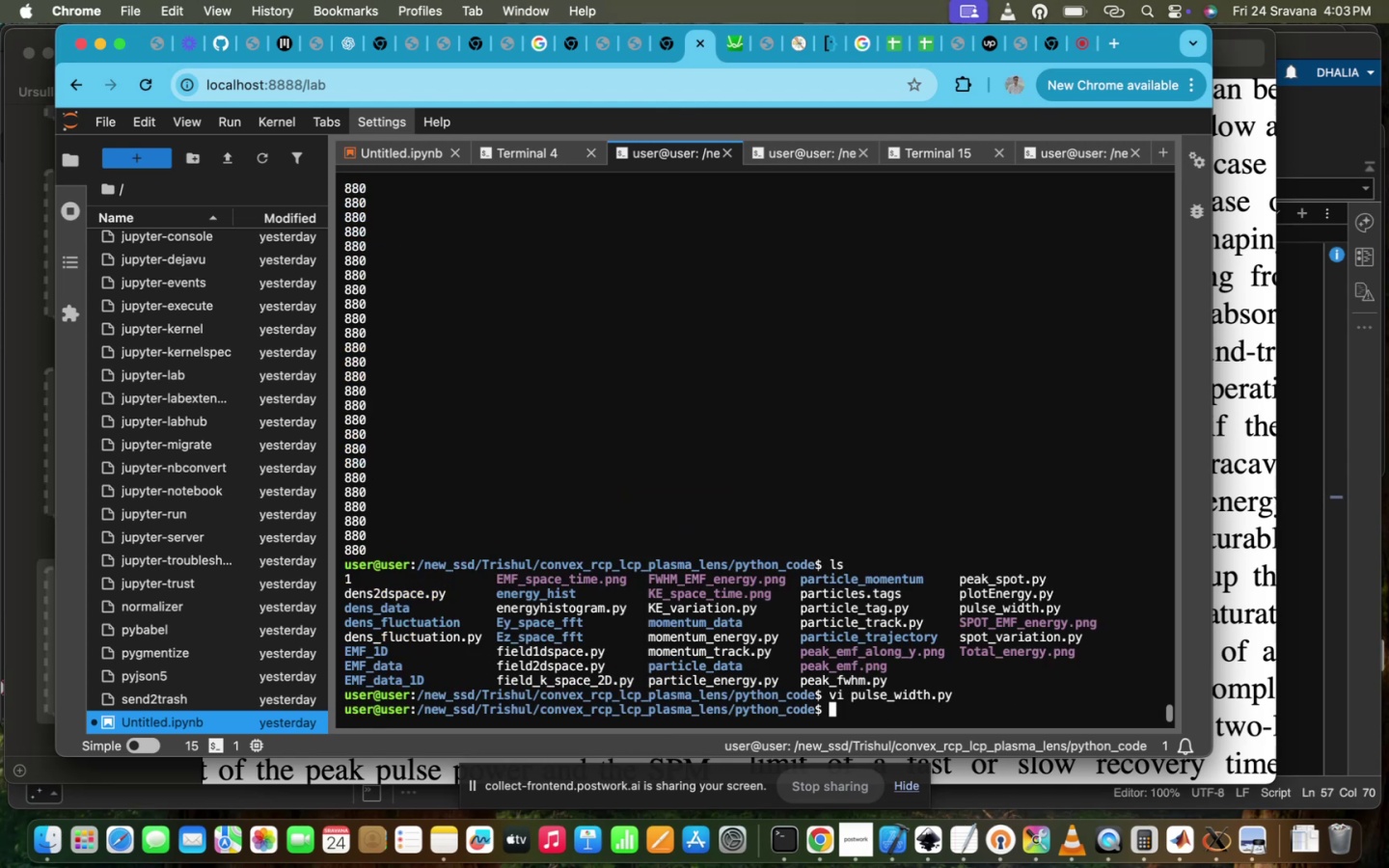 
 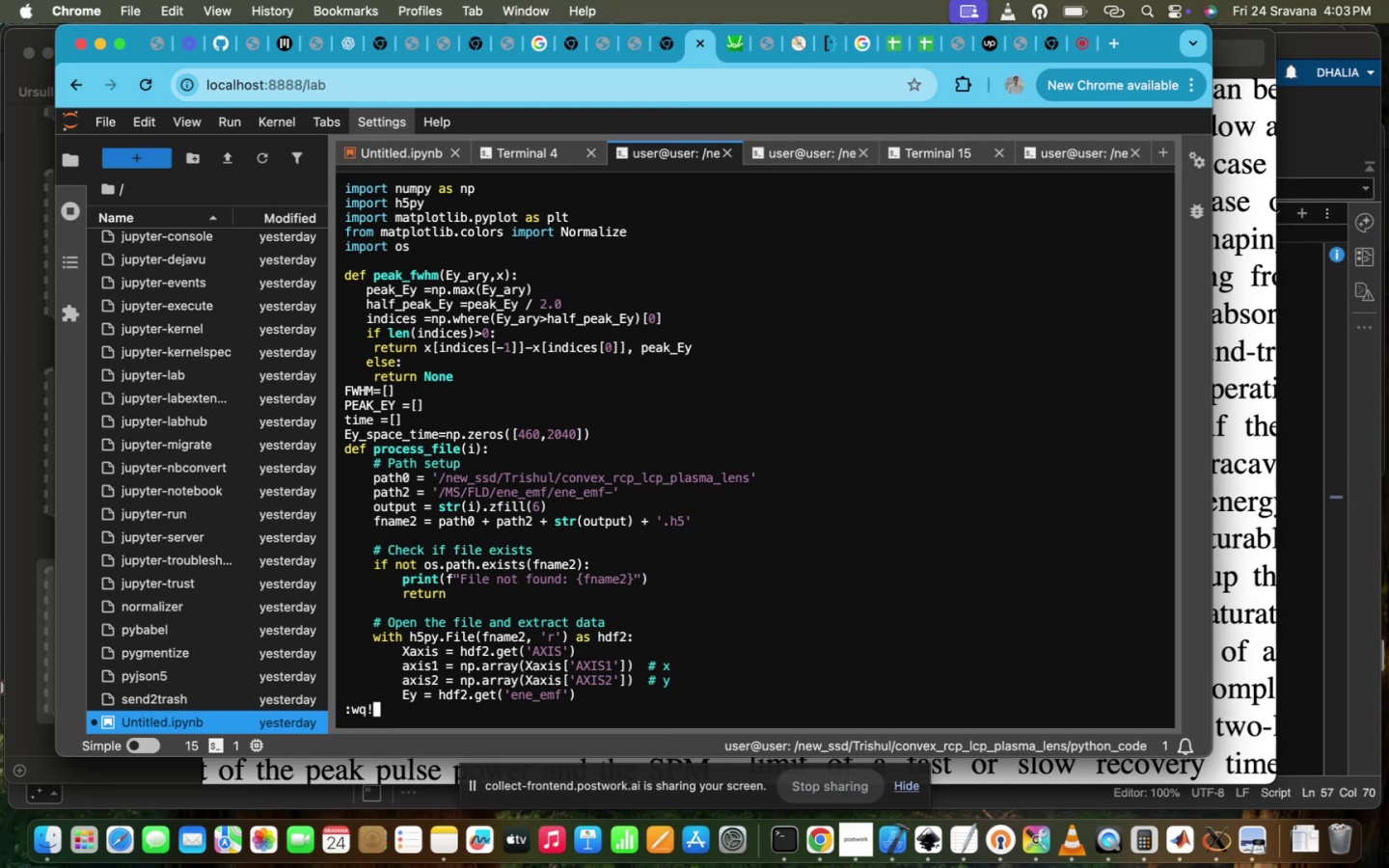 
key(Enter)
 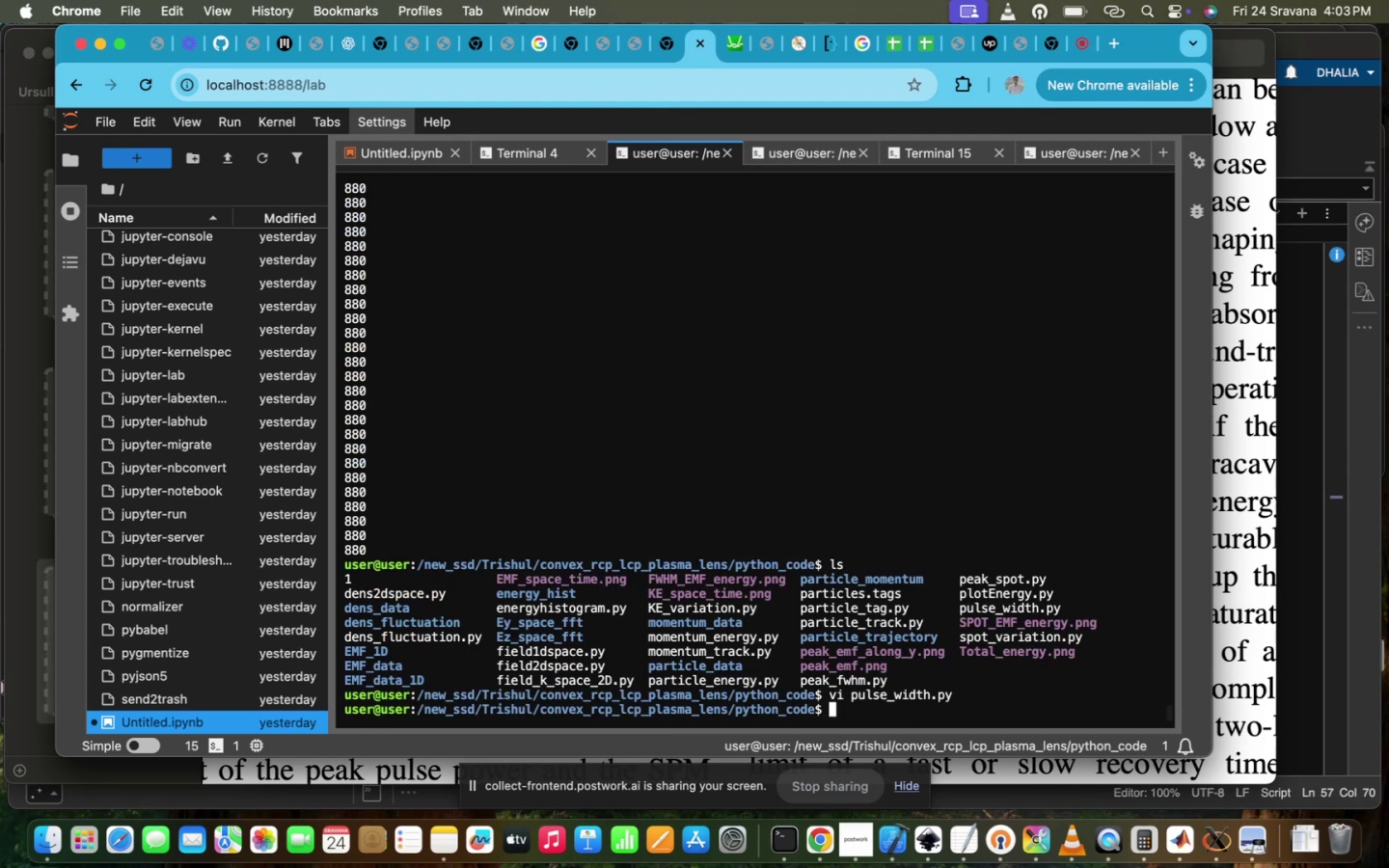 
type(pt)
key(Backspace)
type(yrg)
key(Tab)
key(Backspace)
key(Backspace)
type(th)
key(Tab)
type(3 pu)
key(Tab)
 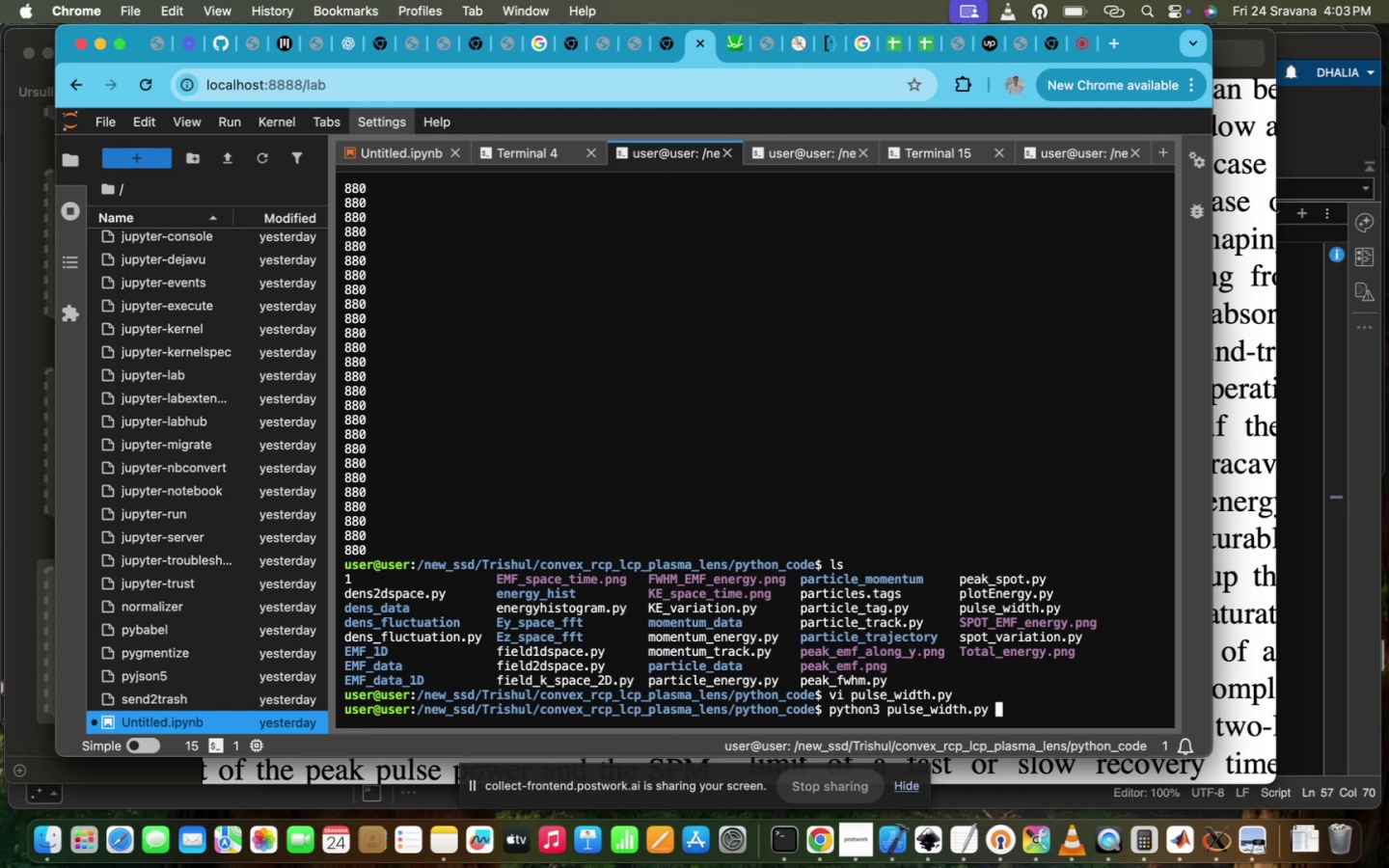 
key(Enter)
 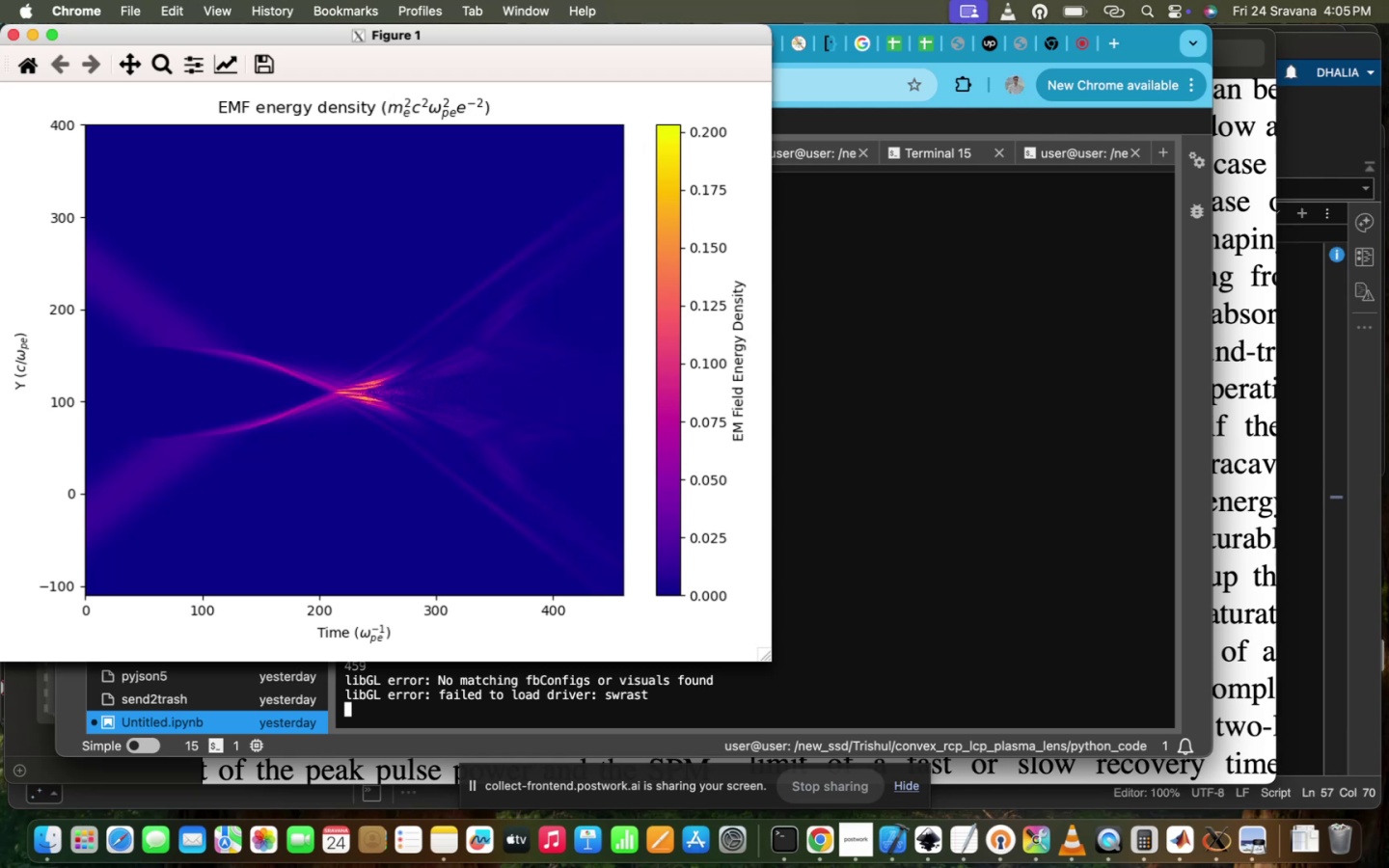 
wait(126.33)
 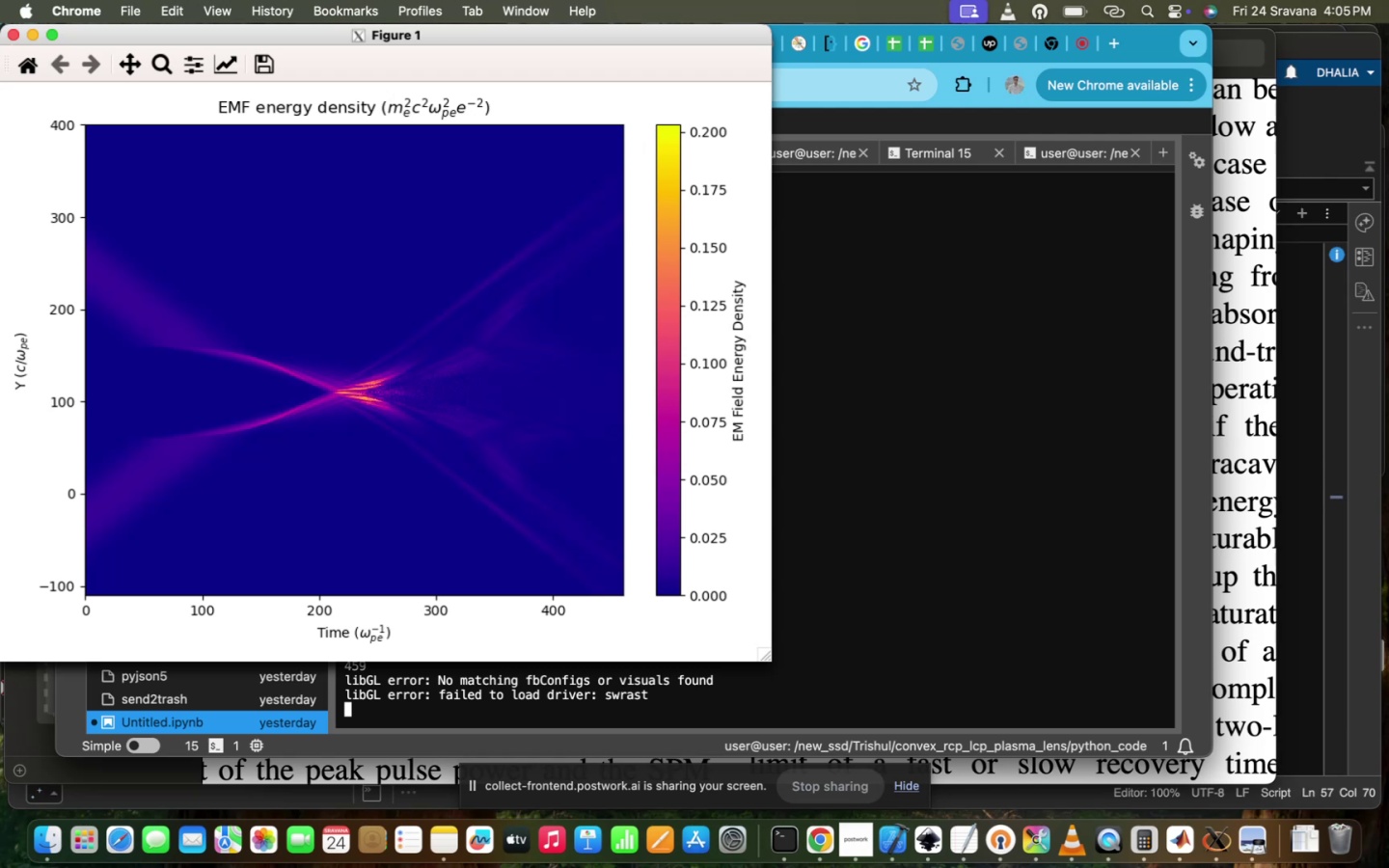 
left_click([9, 37])
 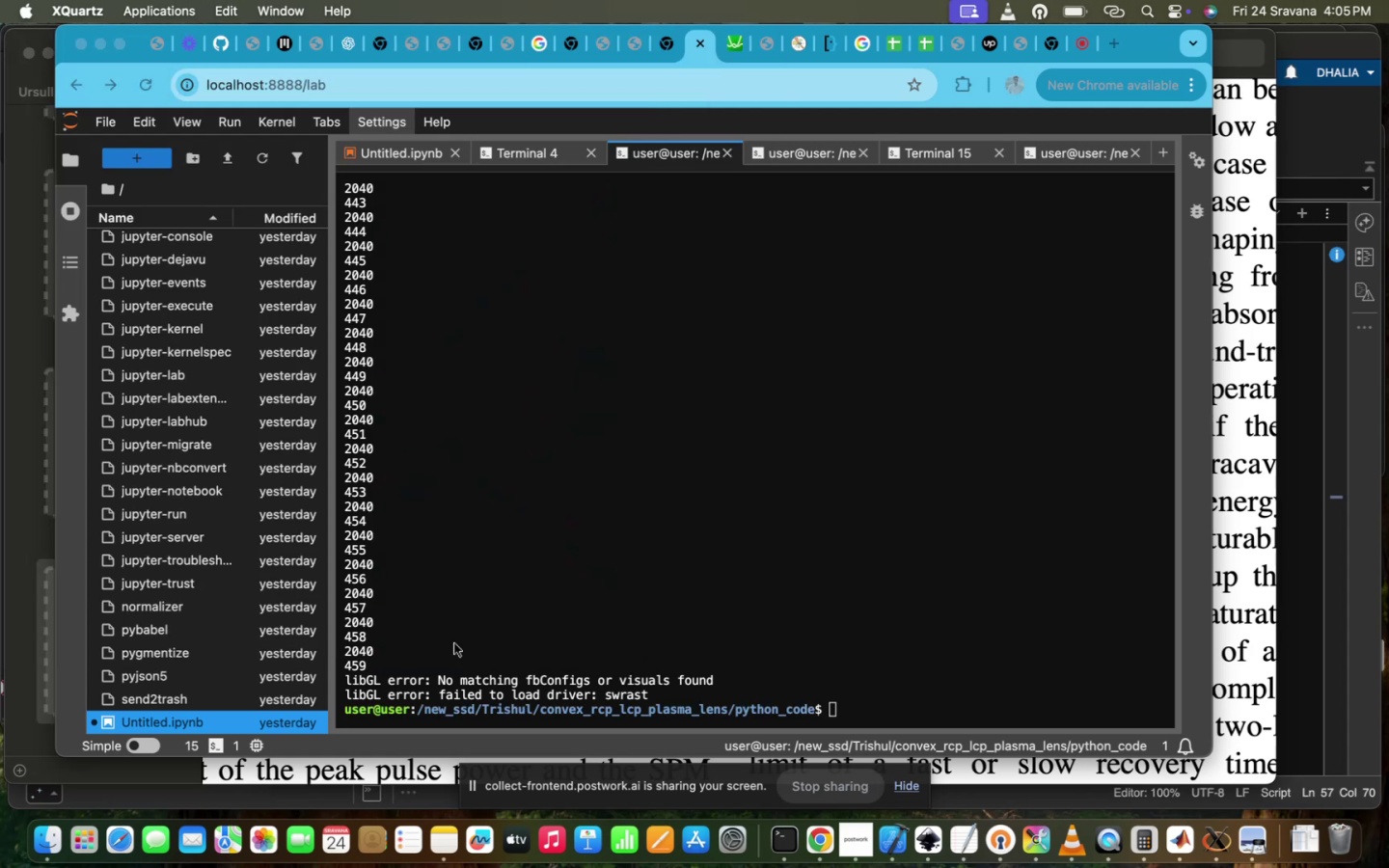 
left_click([454, 643])
 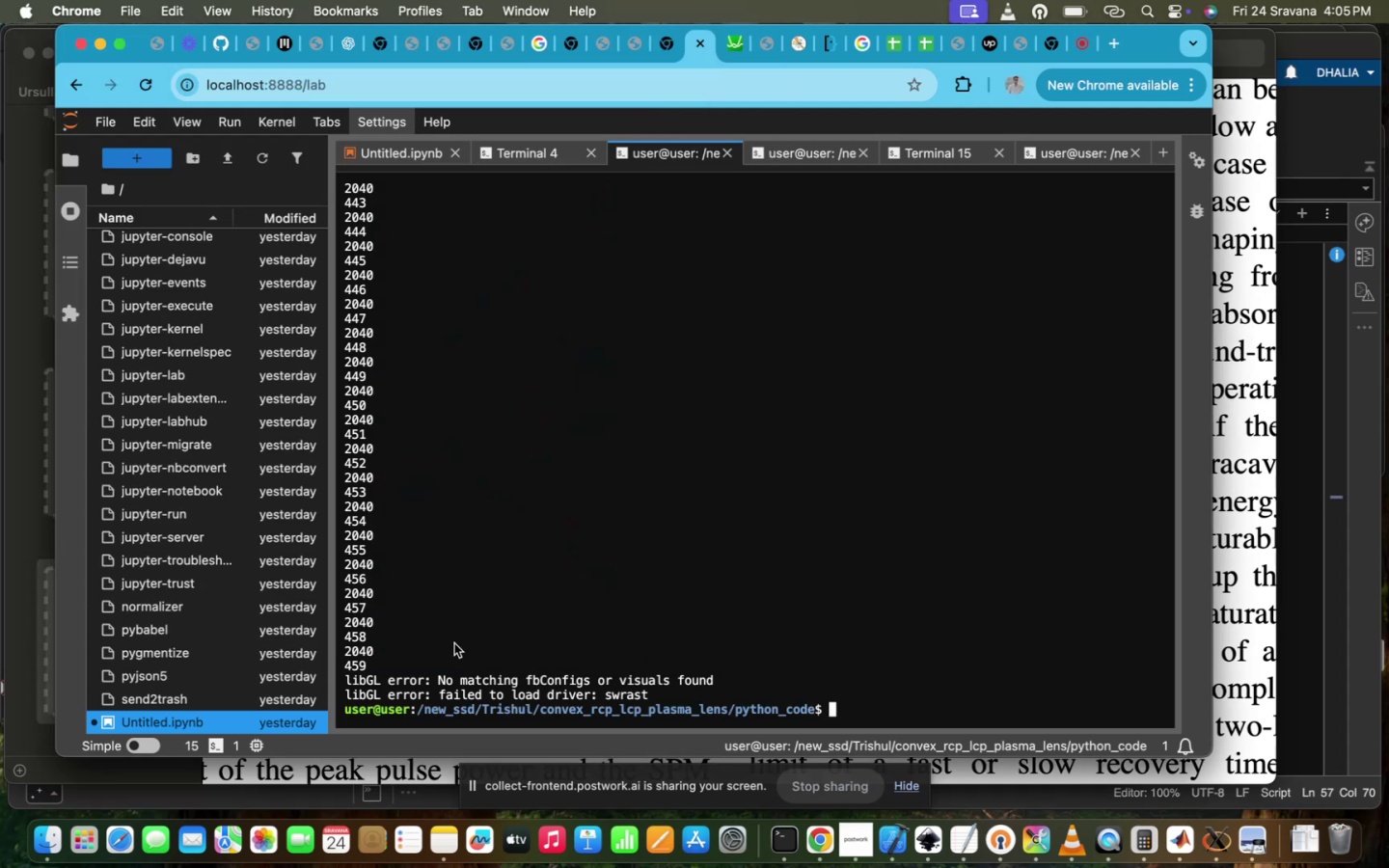 
type(sl)
key(Backspace)
key(Backspace)
type(s)
key(Backspace)
type(ls)
 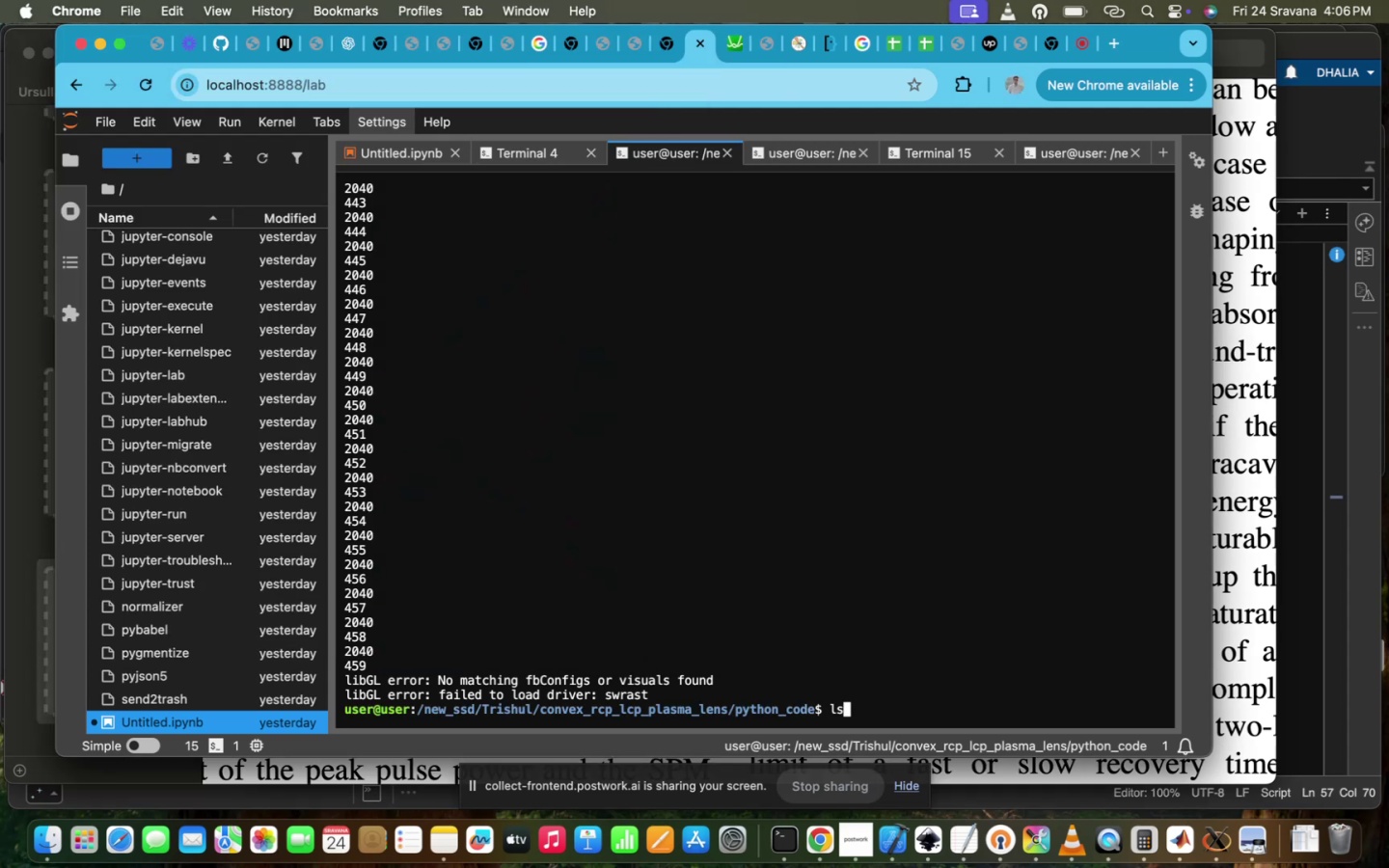 
key(Enter)
 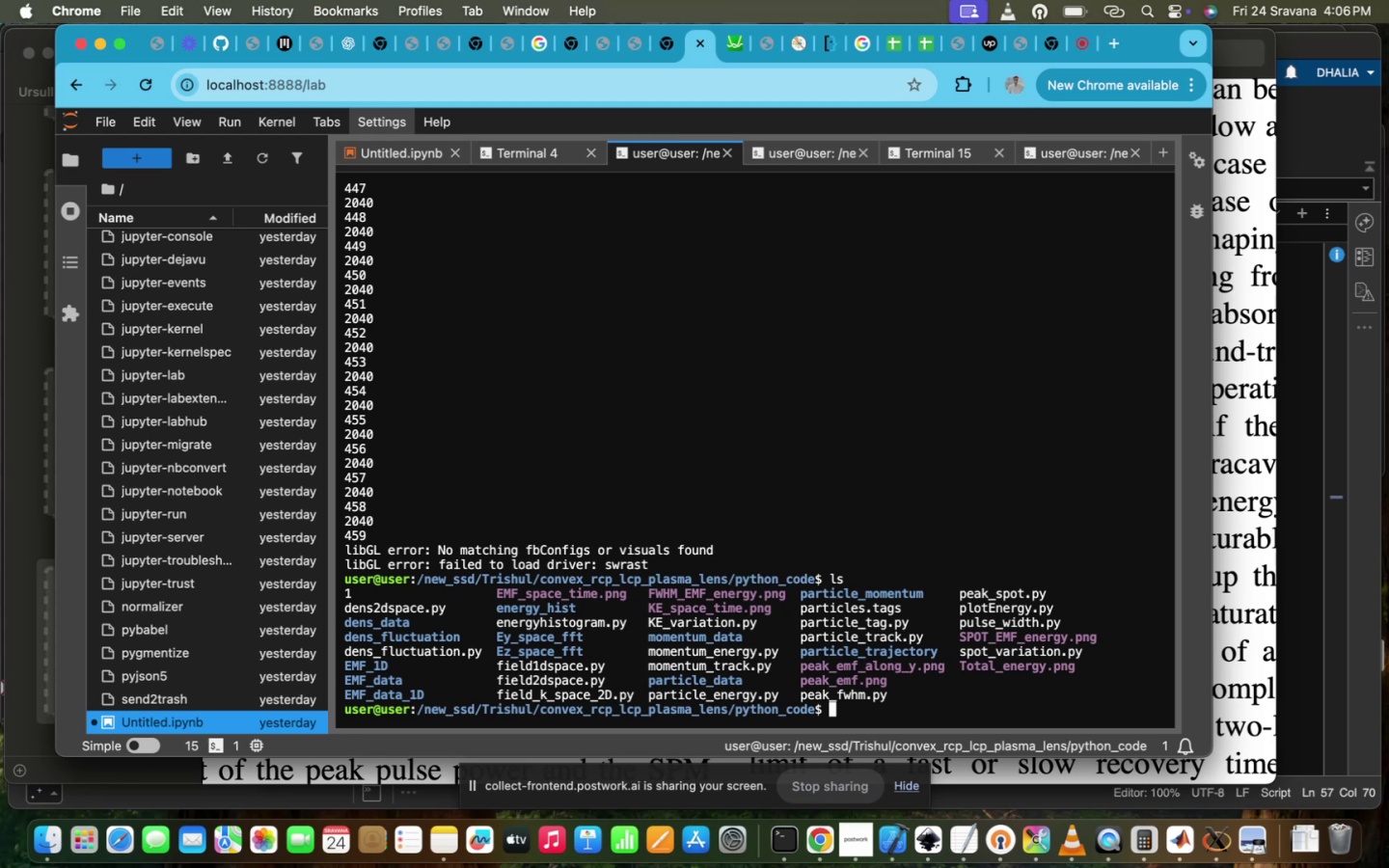 
wait(10.82)
 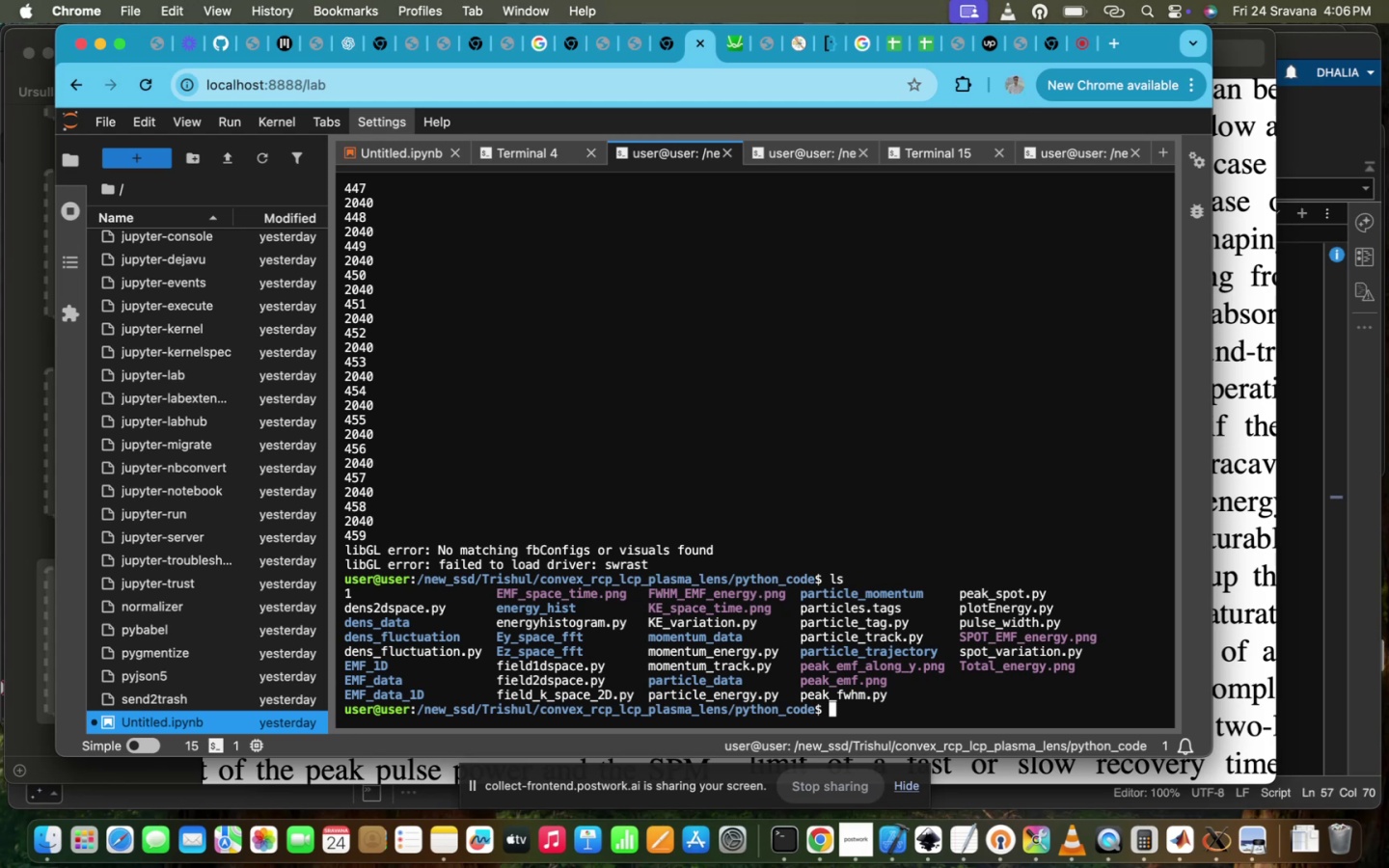 
type(v p)
key(Backspace)
type(s)
key(Backspace)
type(pe)
key(Tab)
type(a)
key(Backspace)
type(sp)
key(Tab)
 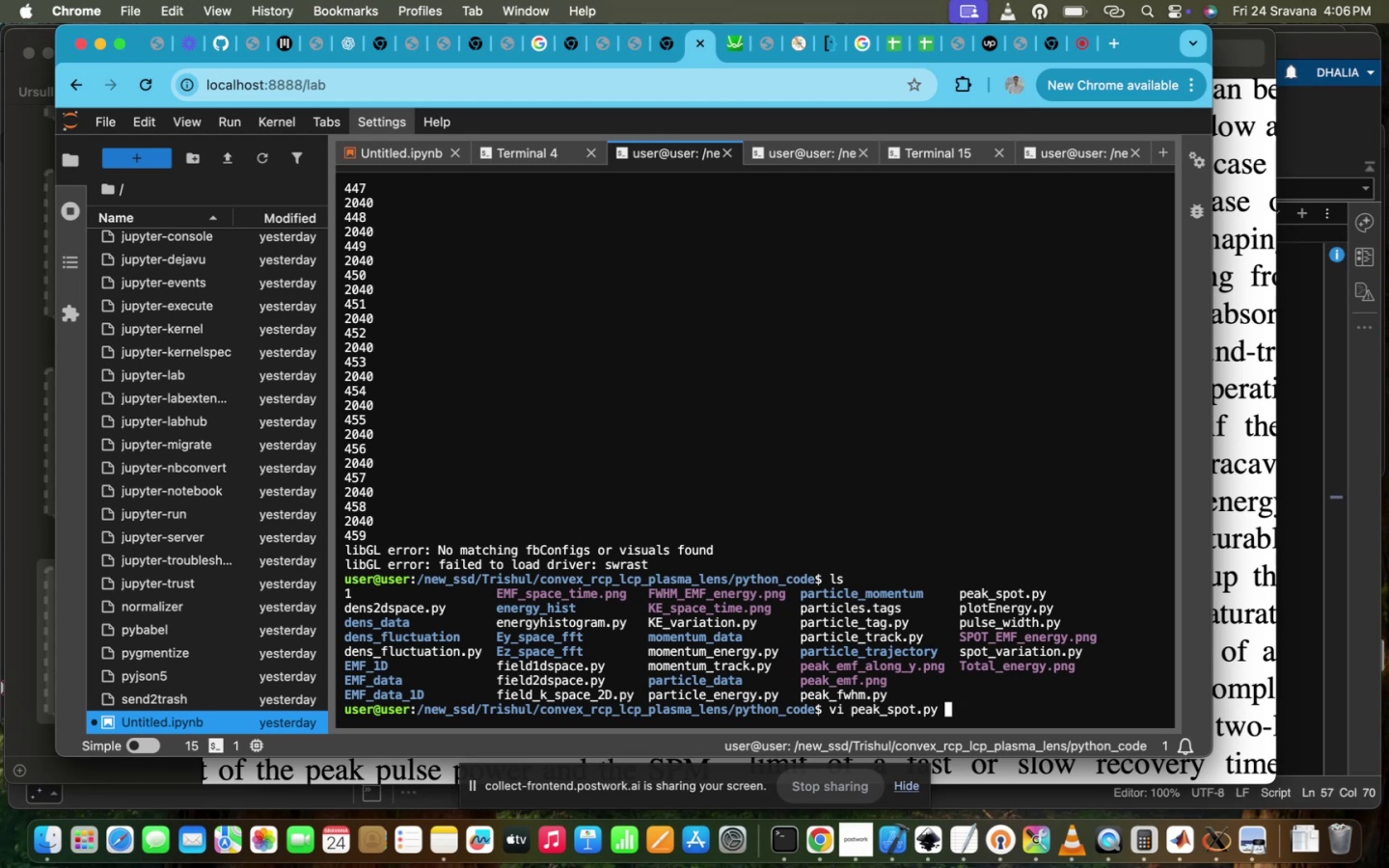 
hold_key(key=I, duration=0.35)
 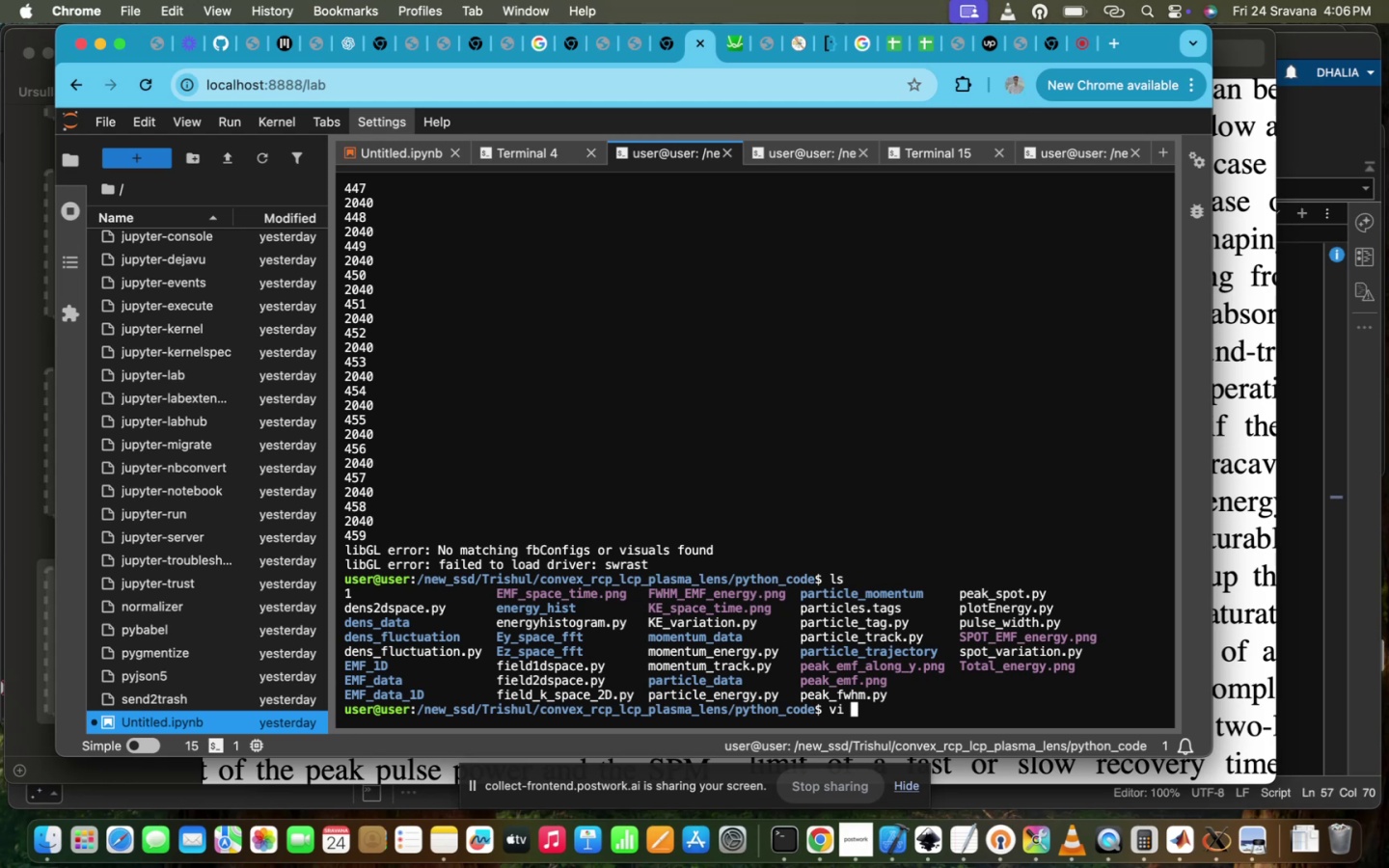 
hold_key(key=Enter, duration=1.02)
 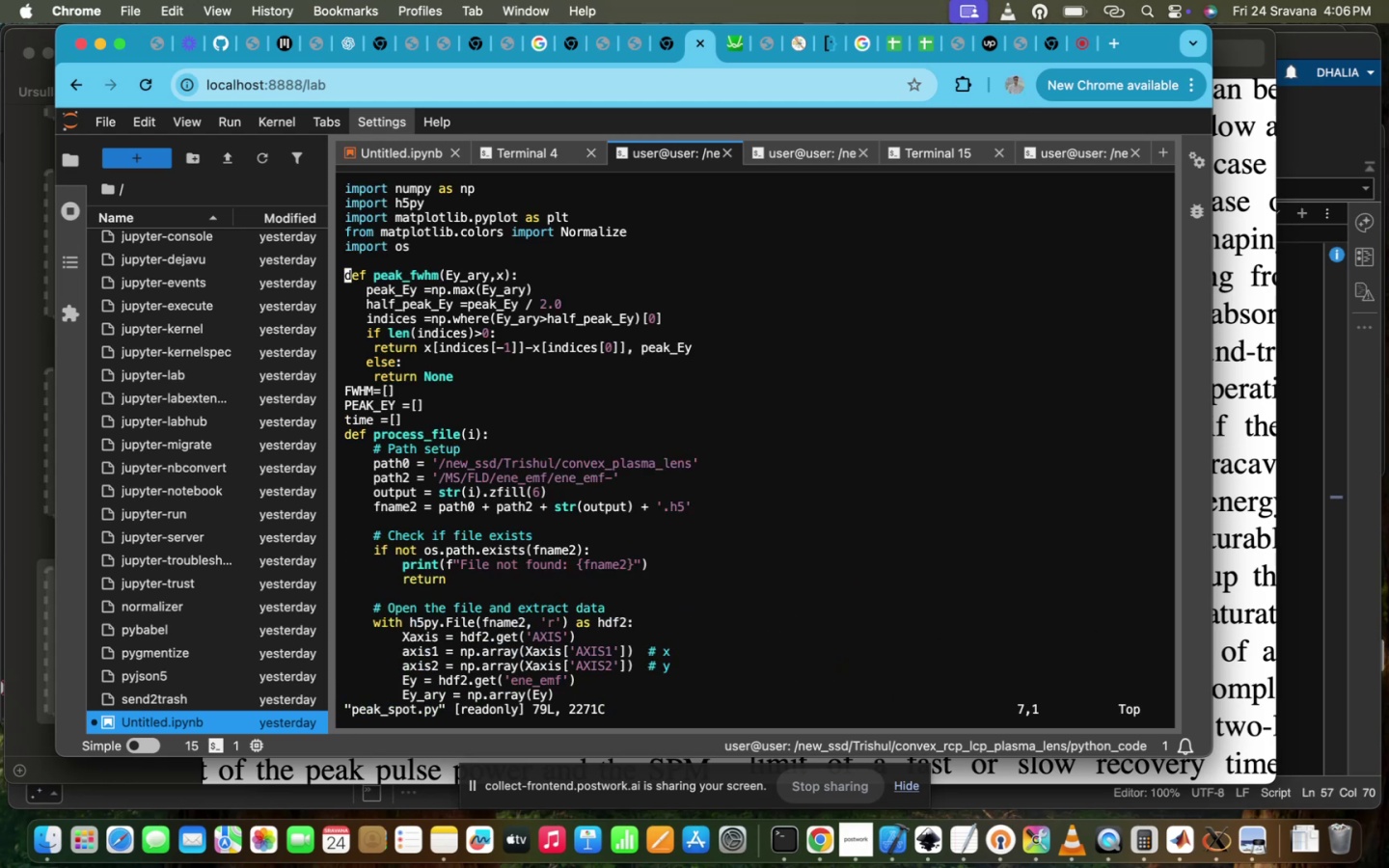 
hold_key(key=Enter, duration=1.51)
 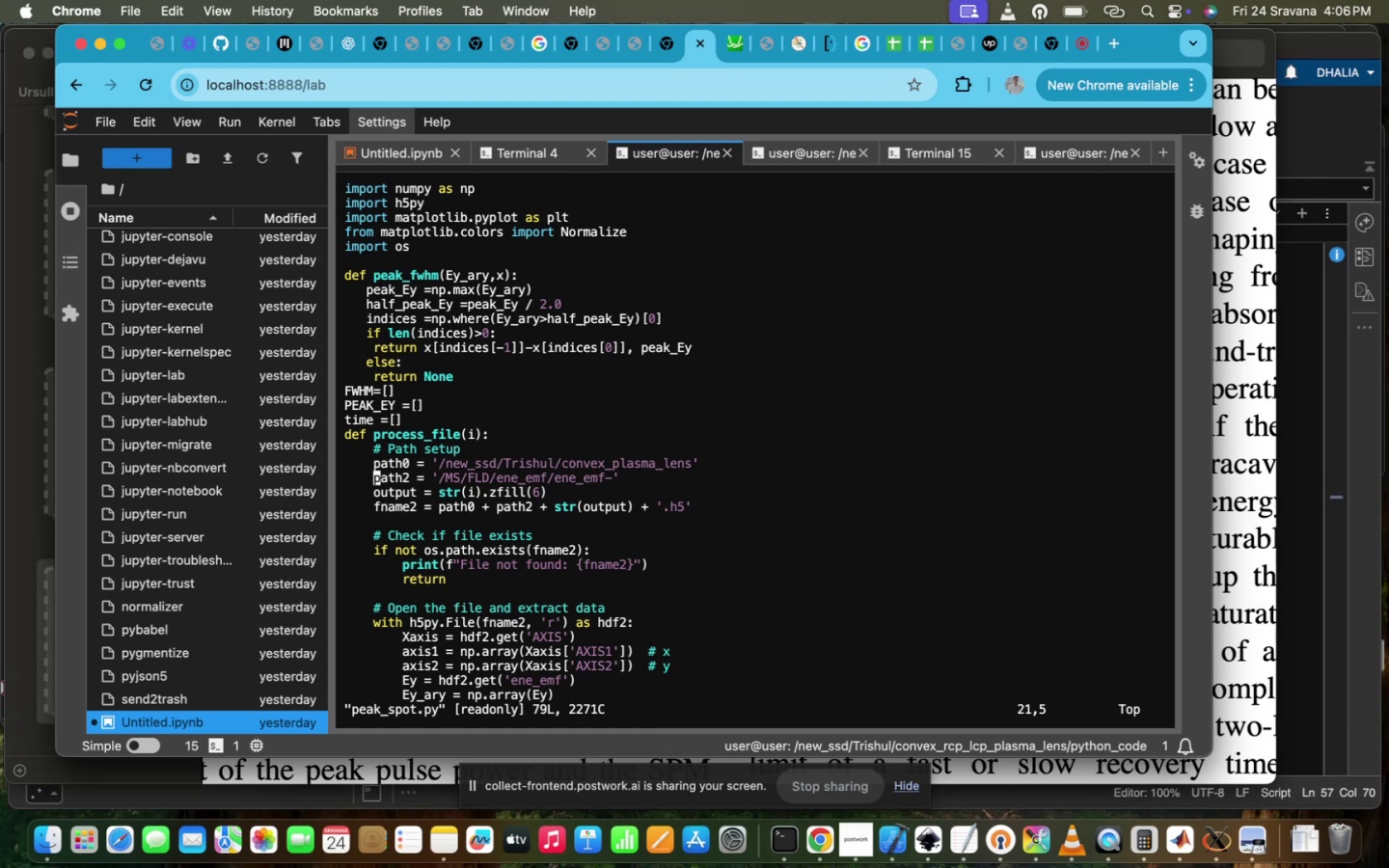 
key(ArrowUp)
 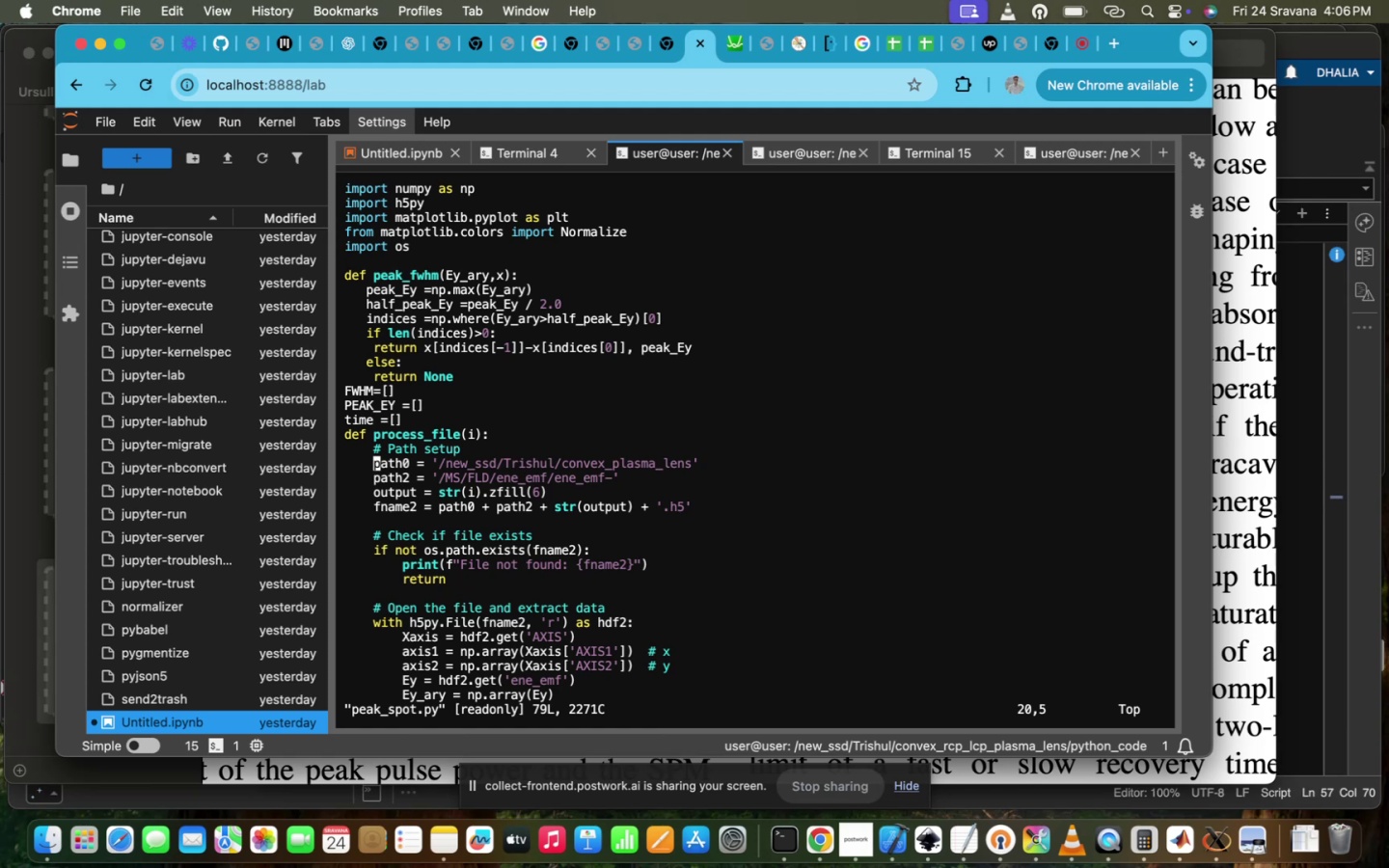 
hold_key(key=ArrowRight, duration=1.5)
 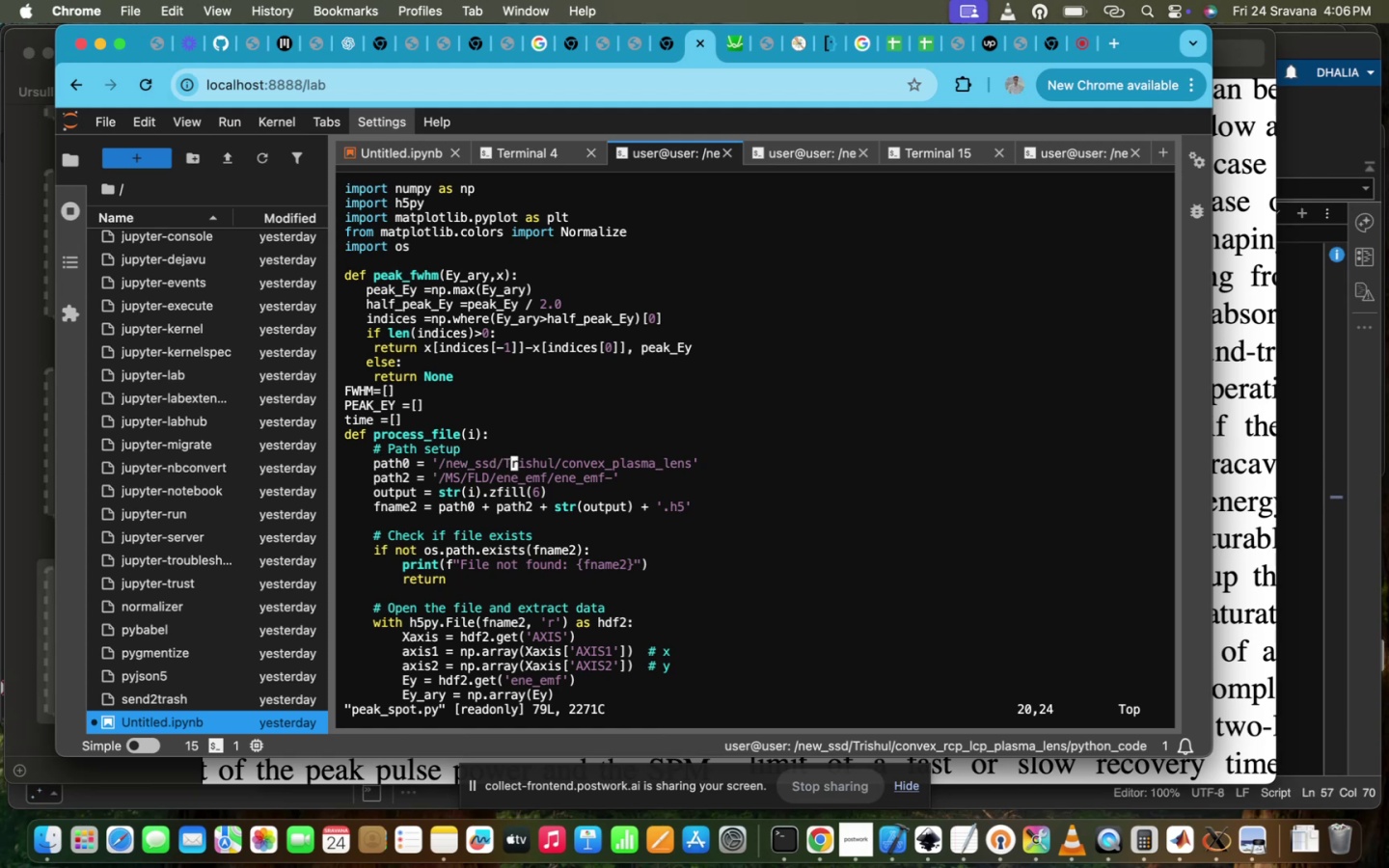 
hold_key(key=ArrowRight, duration=1.51)
 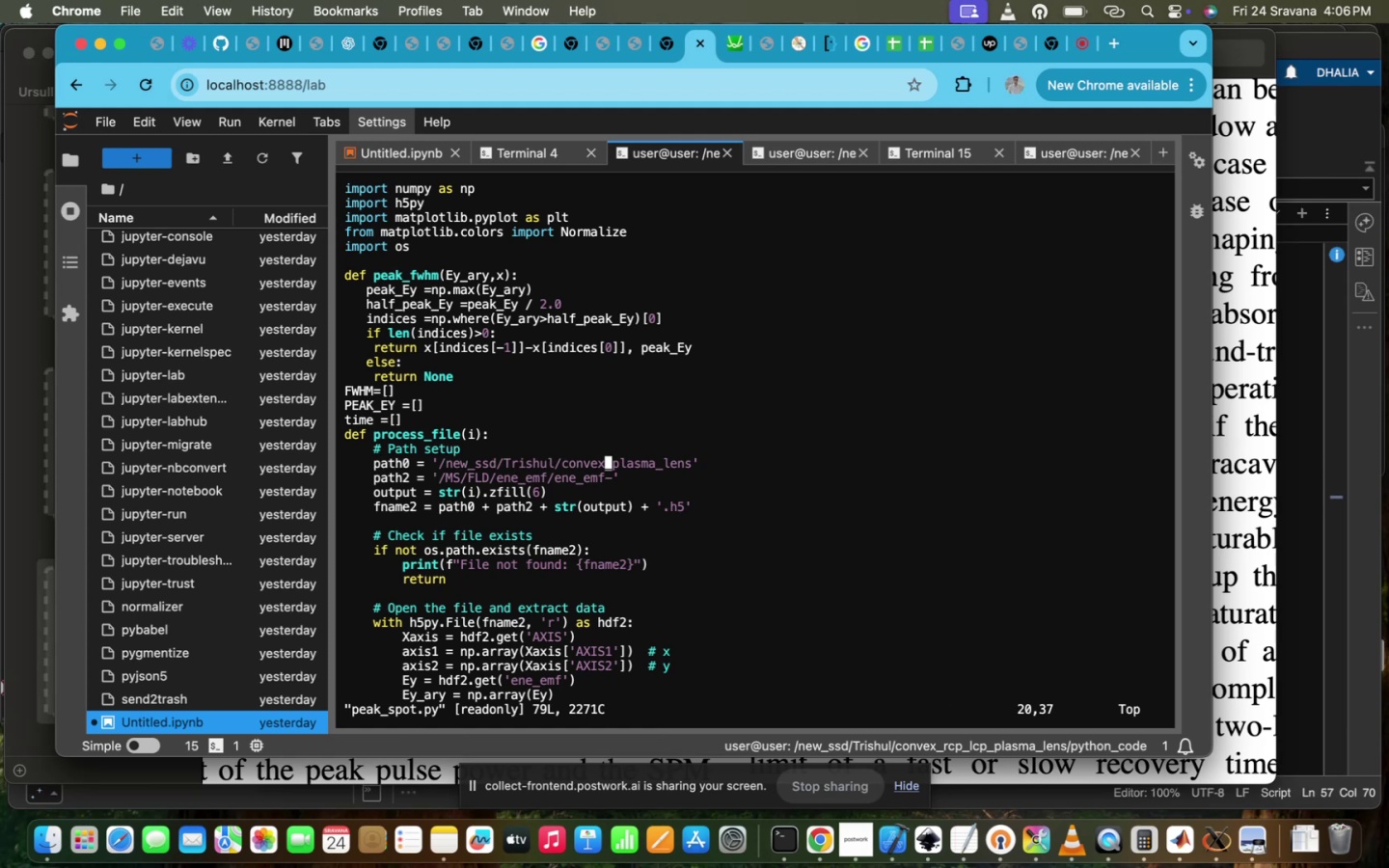 
key(ArrowRight)
 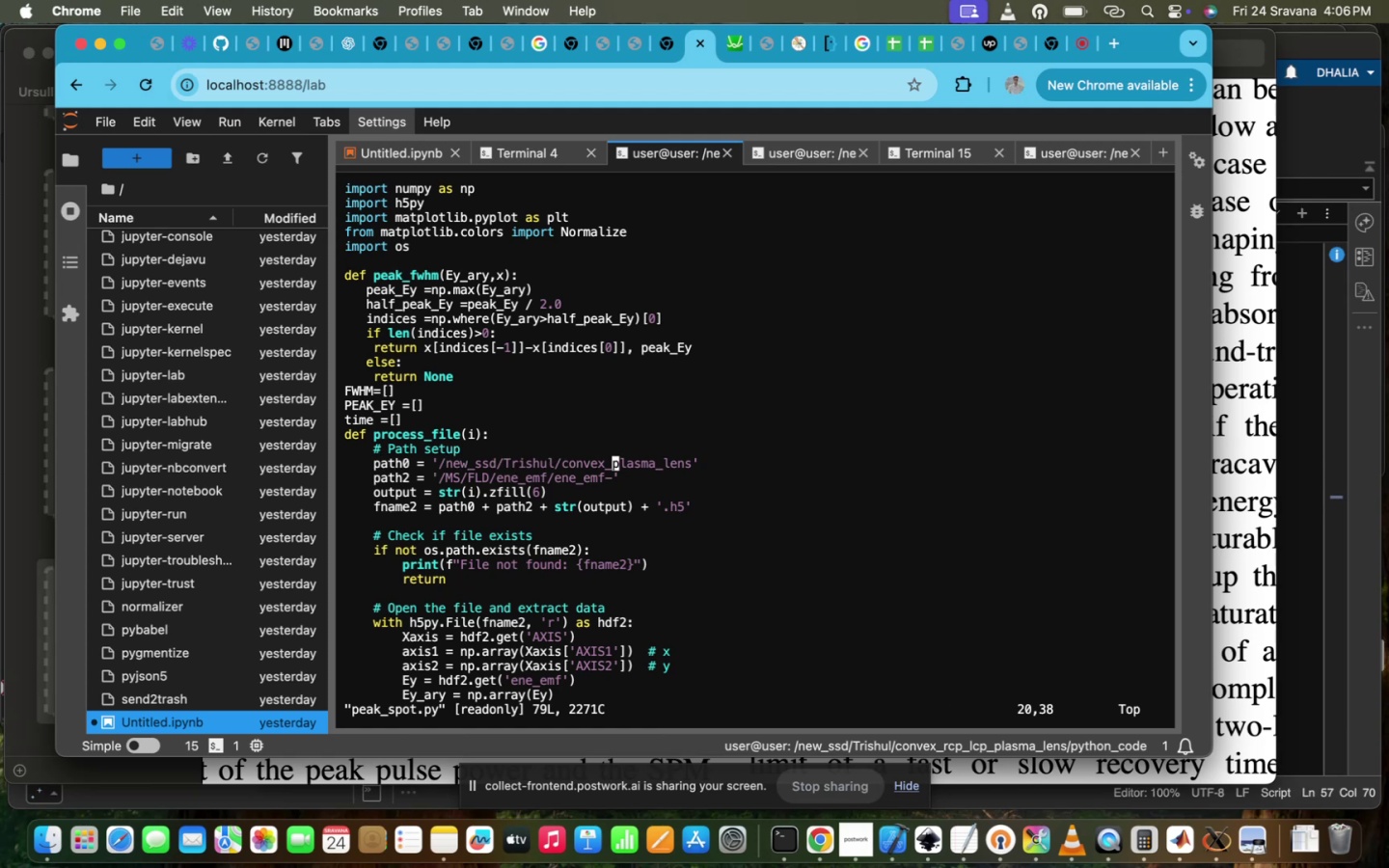 
key(ArrowRight)
 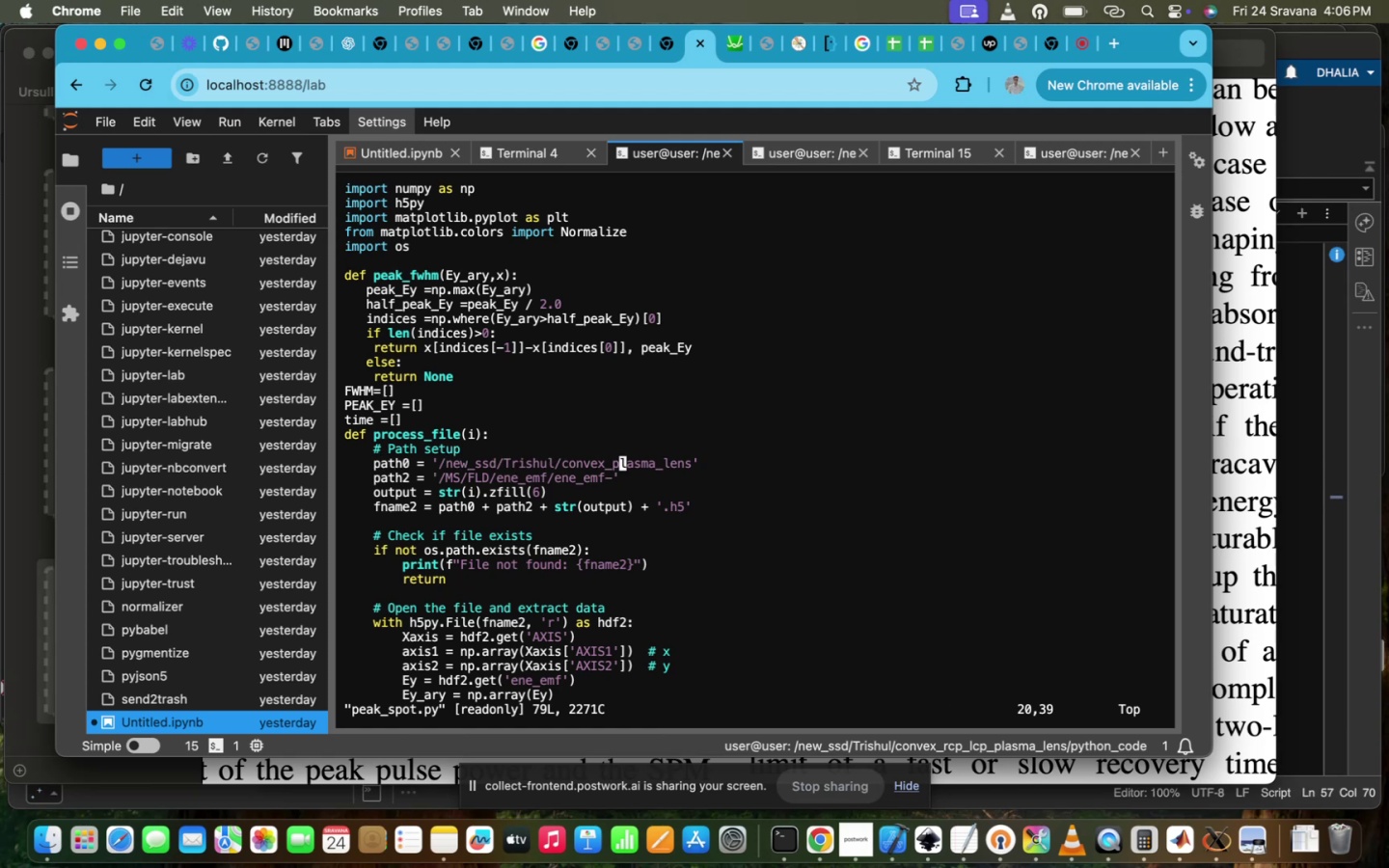 
key(ArrowLeft)
 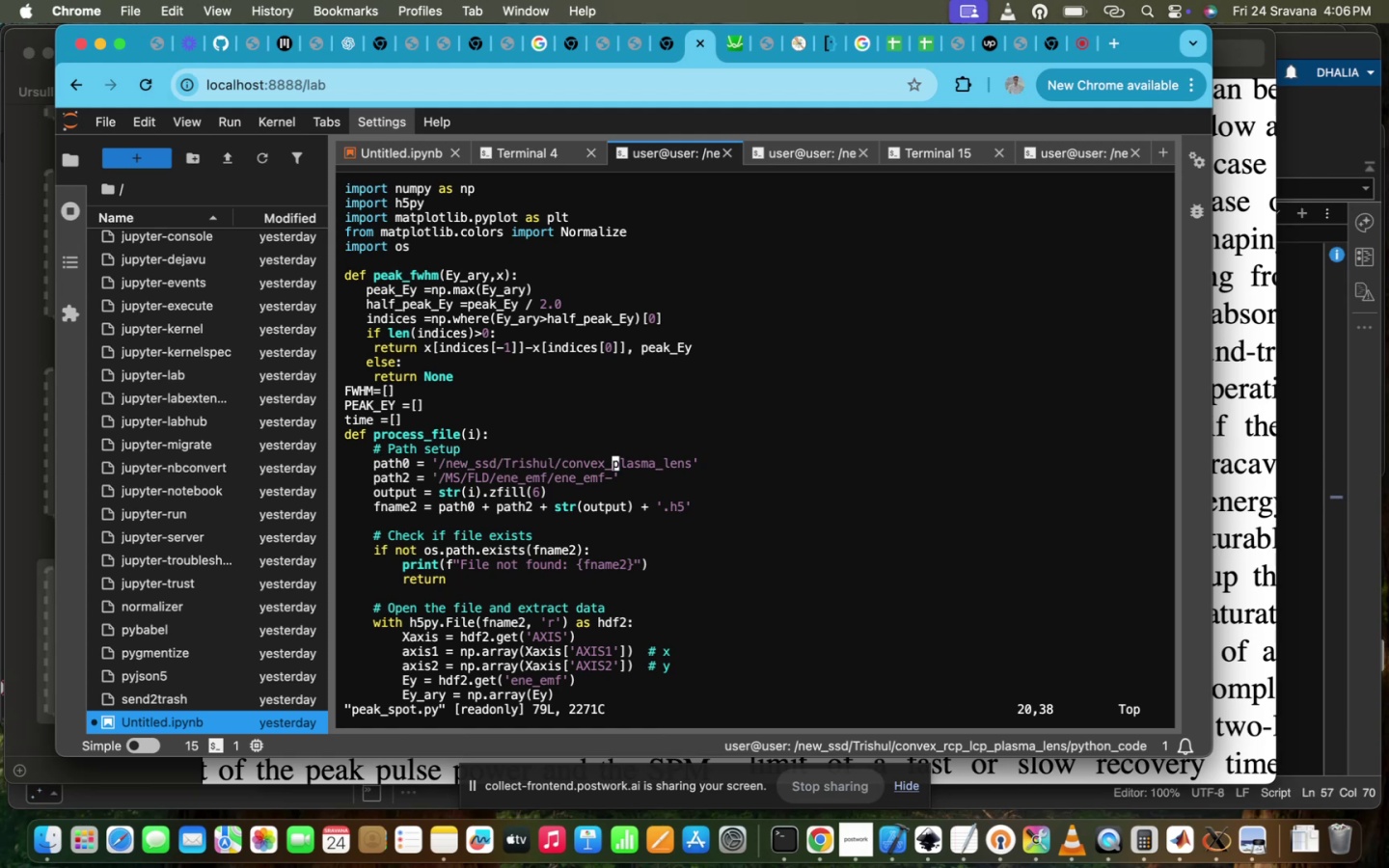 
type(i)
key(Backspace)
key(Backspace)
type(x_rcp_lcp_)
 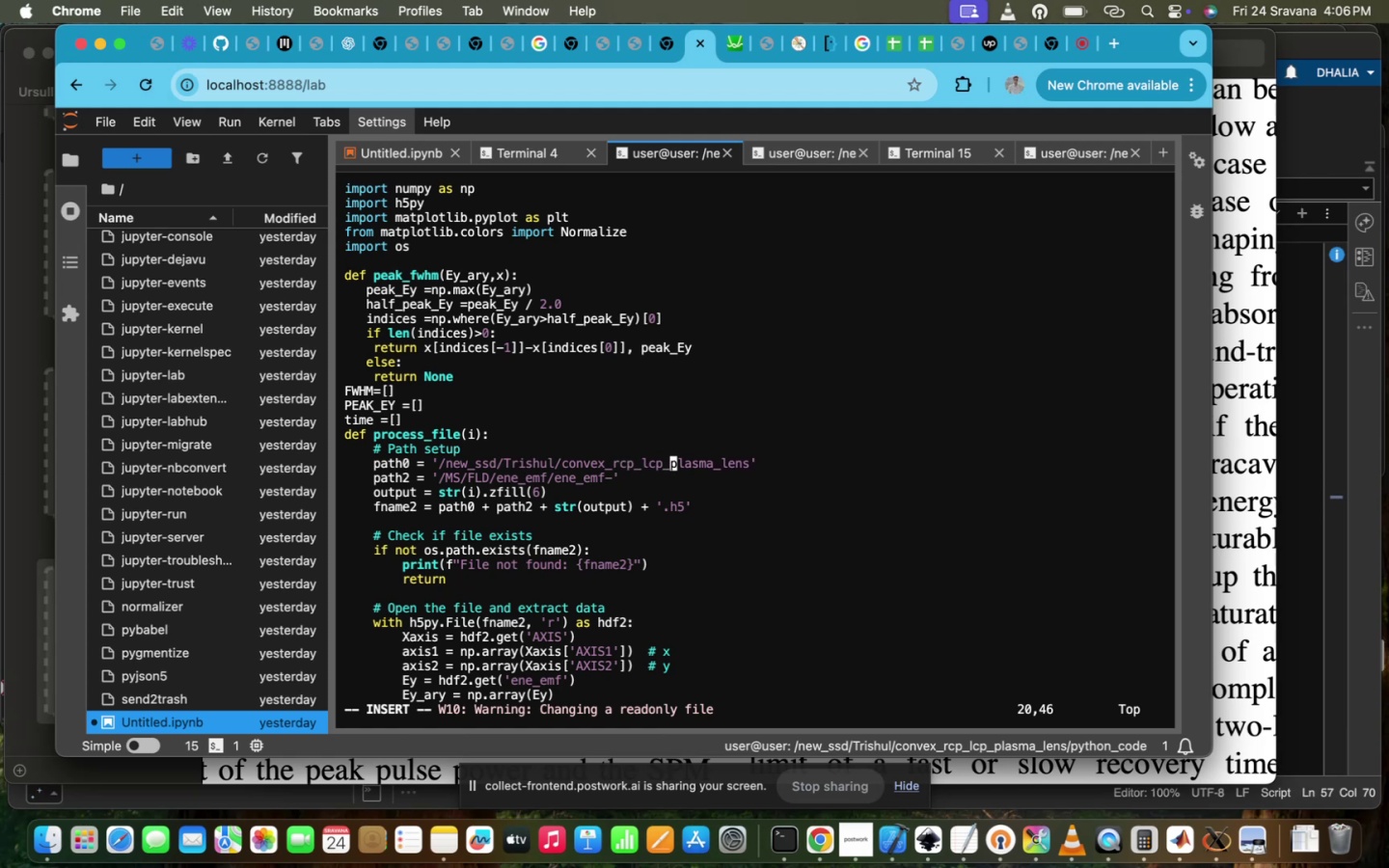 
scroll: coordinate [454, 643], scroll_direction: down, amount: 146.0
 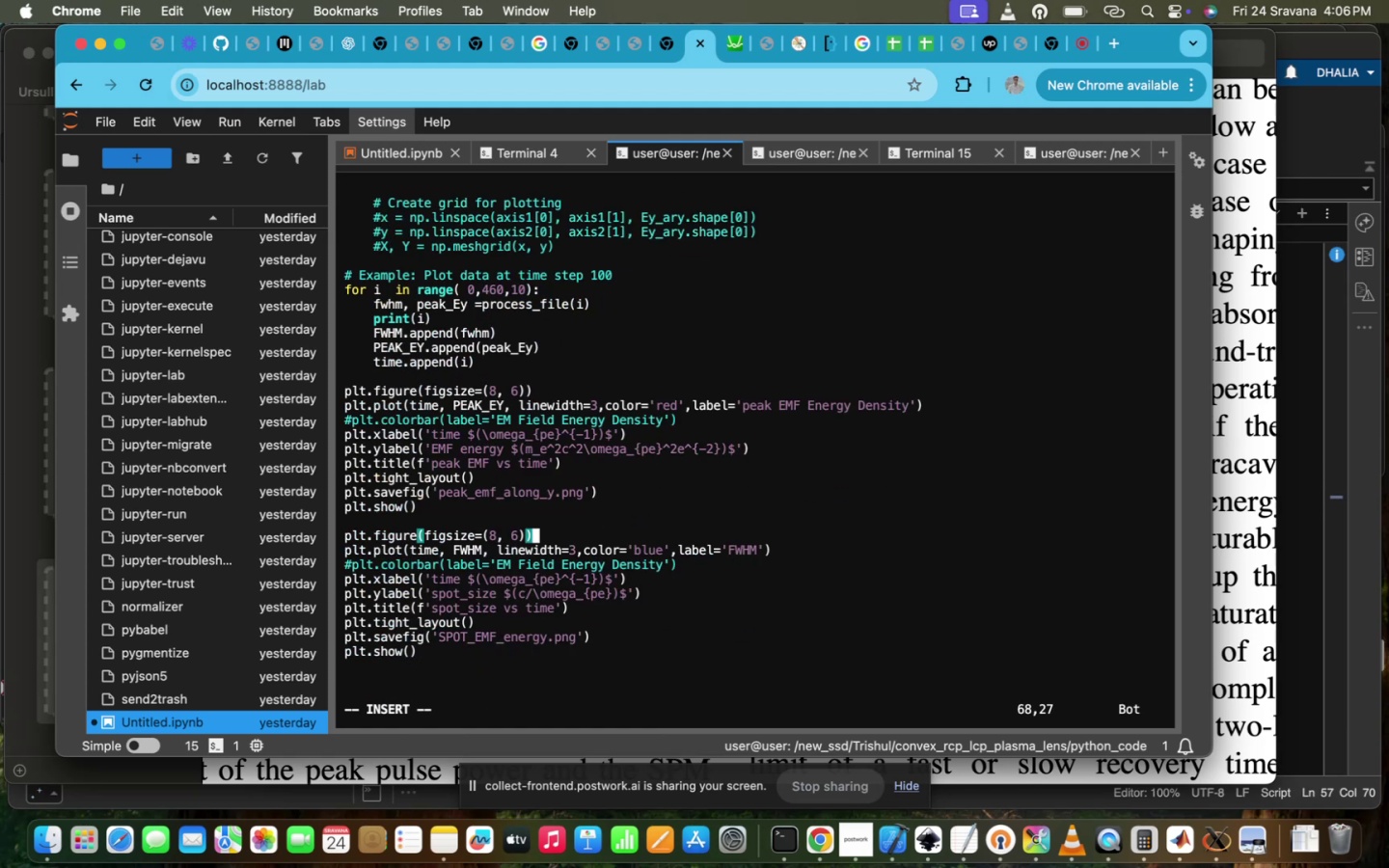 
scroll: coordinate [454, 643], scroll_direction: up, amount: 41.0
 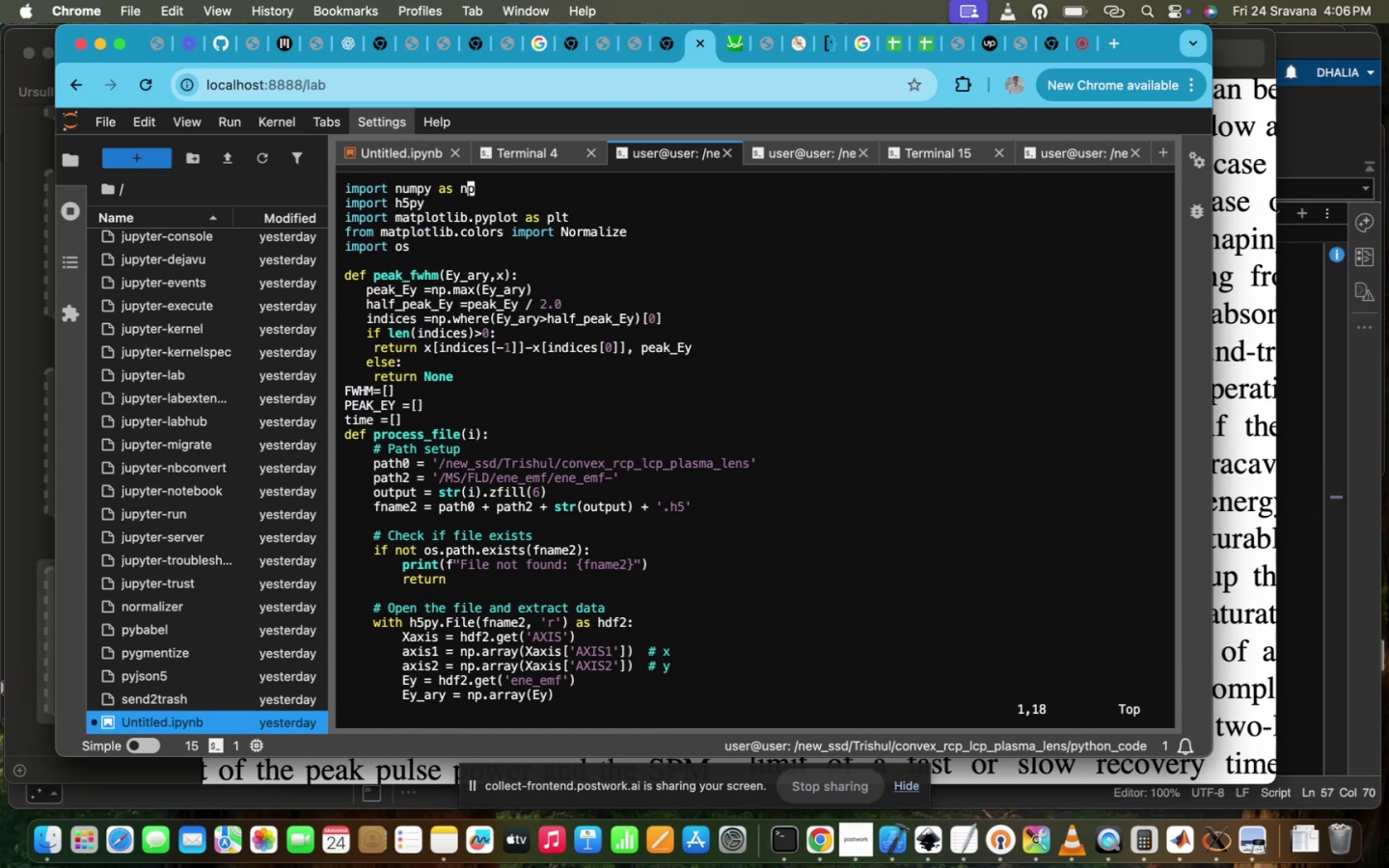 
key(Escape)
type(:Wq!)
key(Backspace)
key(Backspace)
key(Backspace)
type(wq!)
 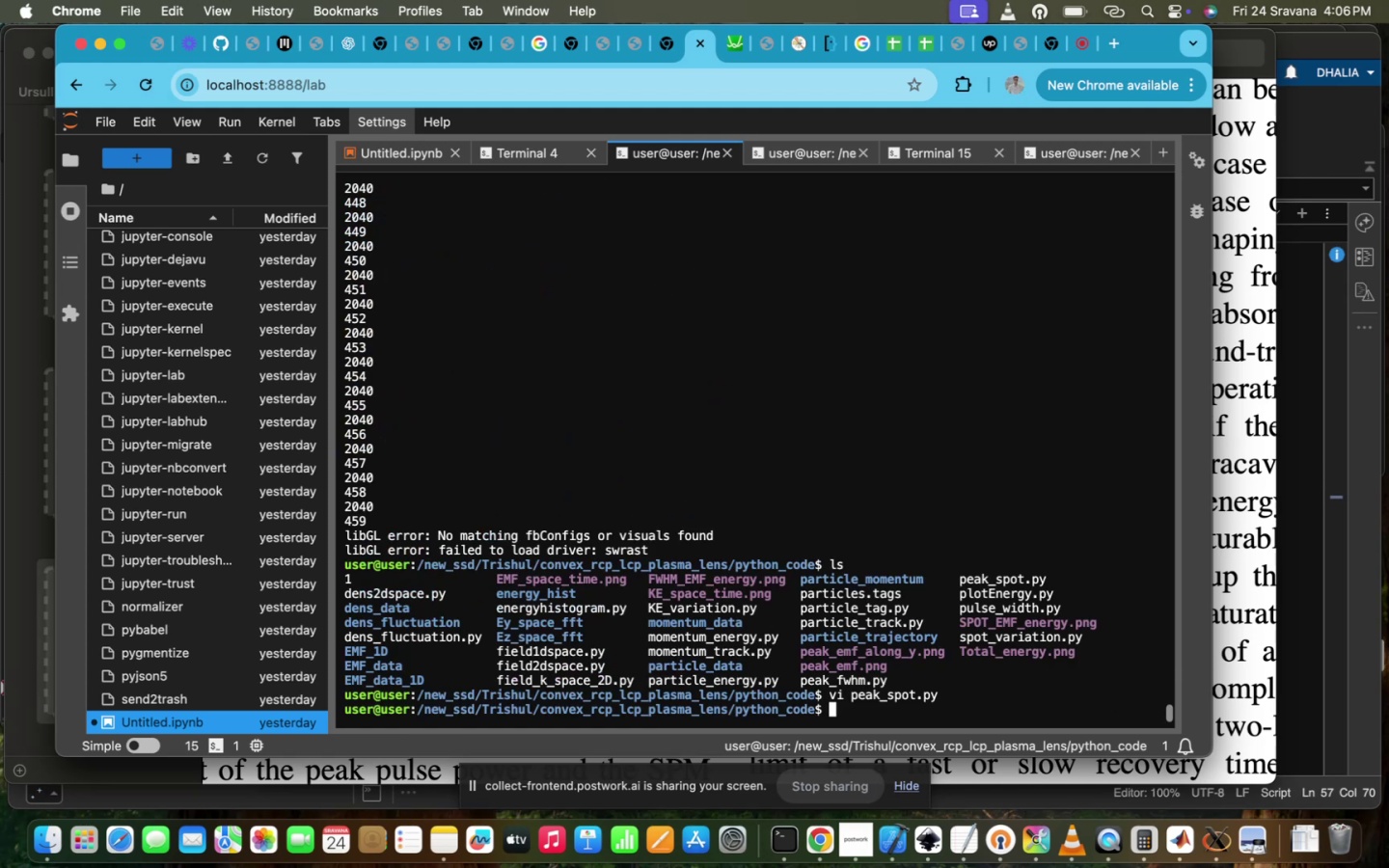 
 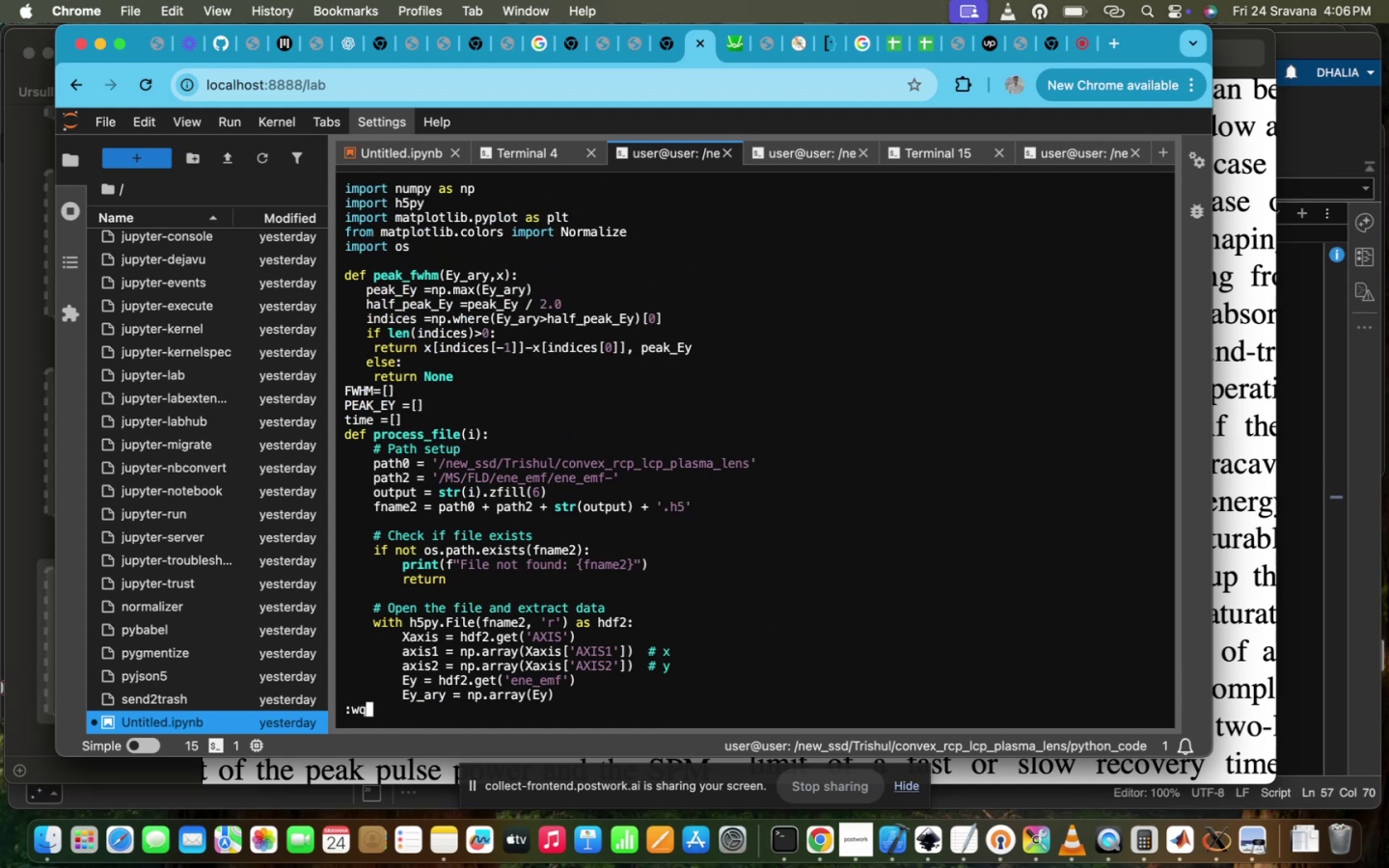 
key(Enter)
 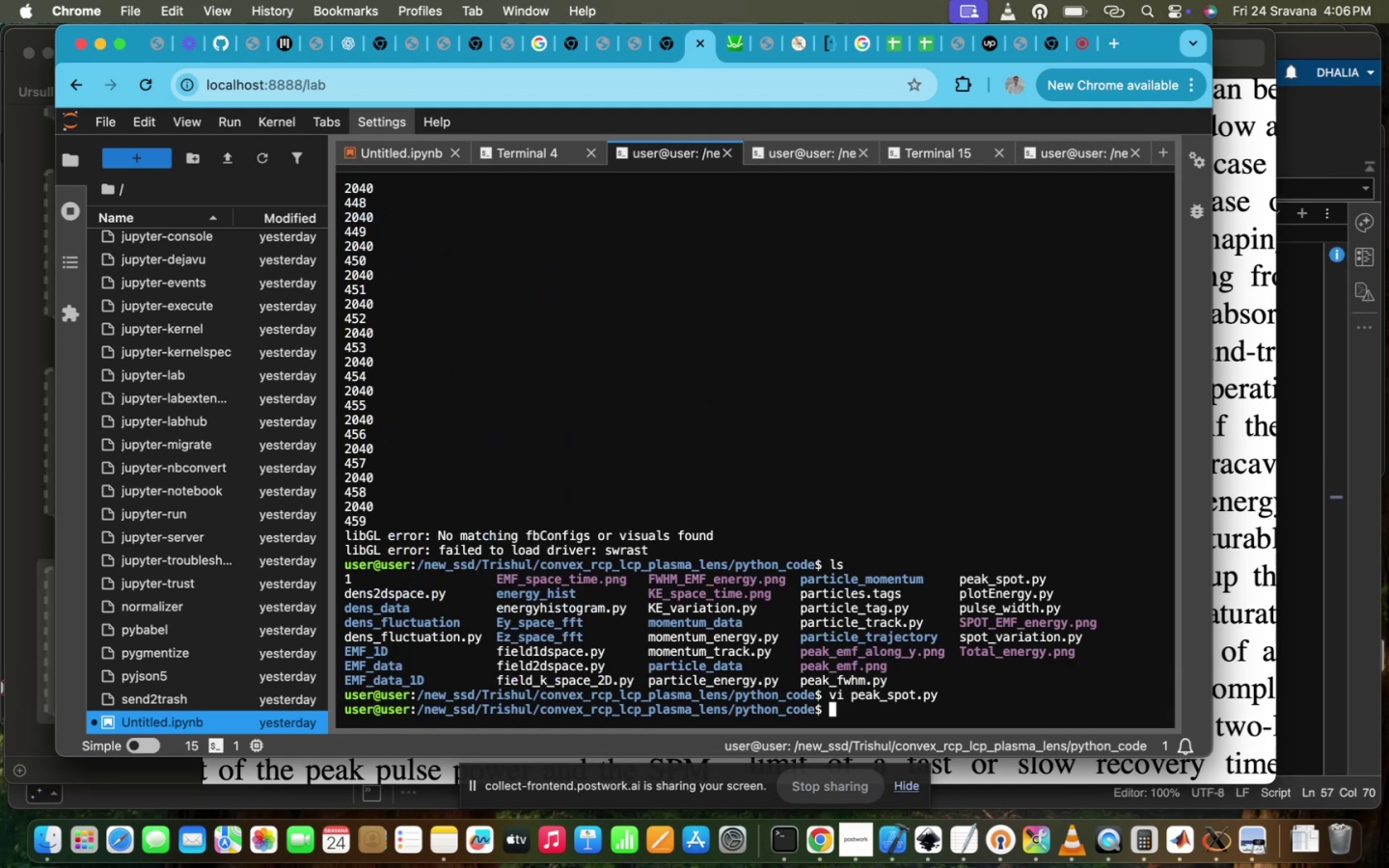 
type(pt)
key(Backspace)
type(yth)
key(Tab)
type(3 pe)
key(Tab)
type(sp)
key(Tab)
 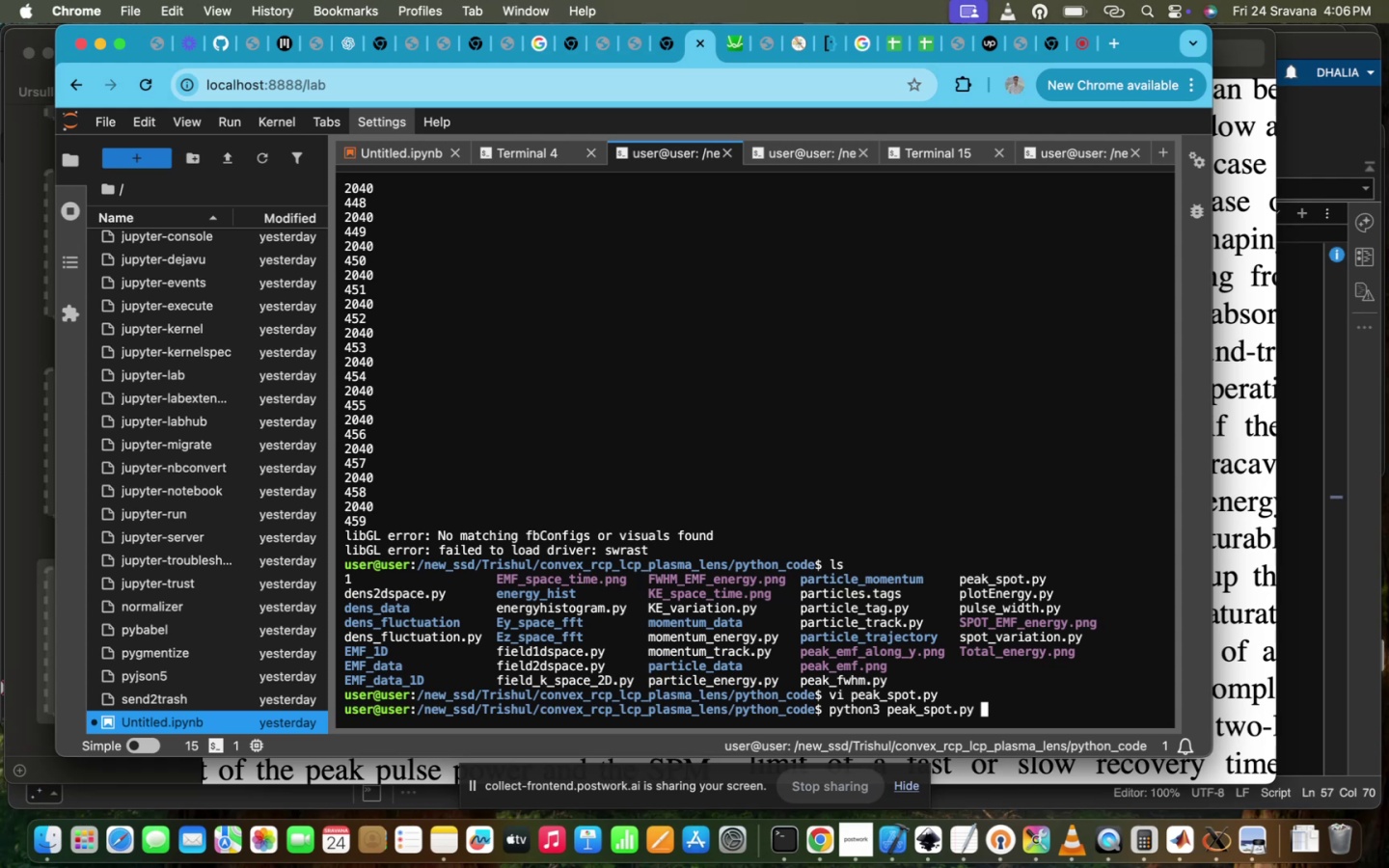 
key(Enter)
 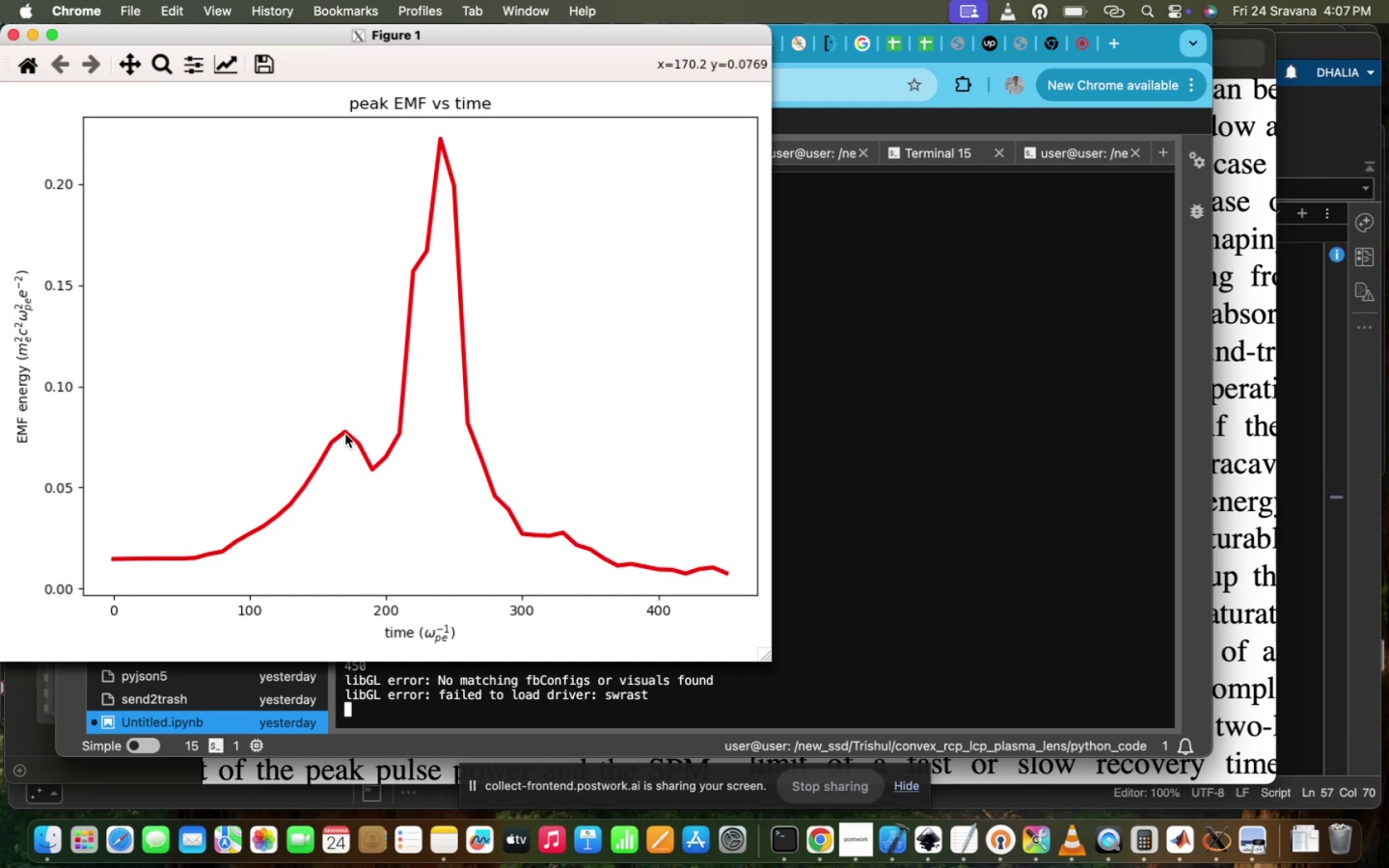 
wait(53.48)
 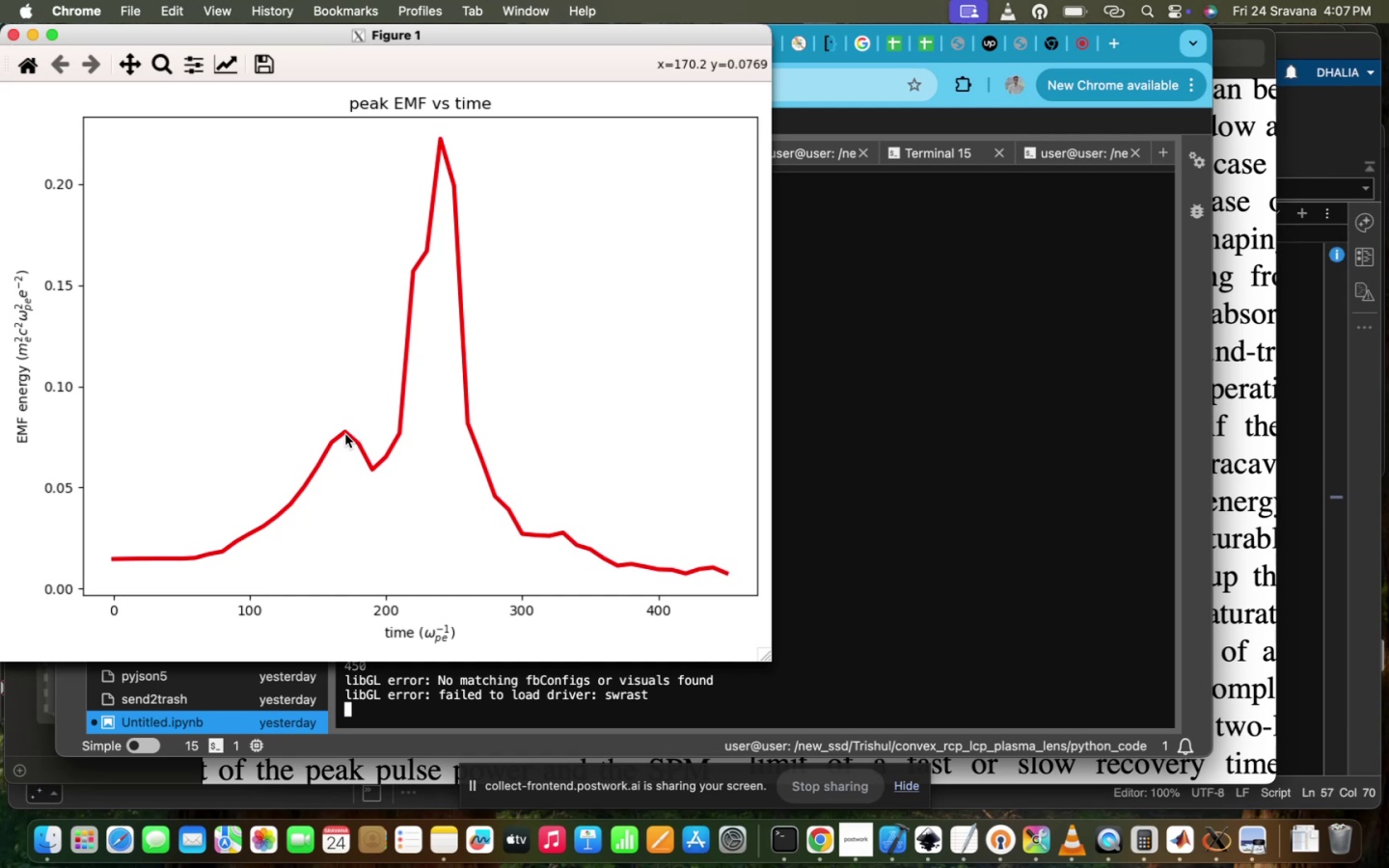 
left_click([11, 35])
 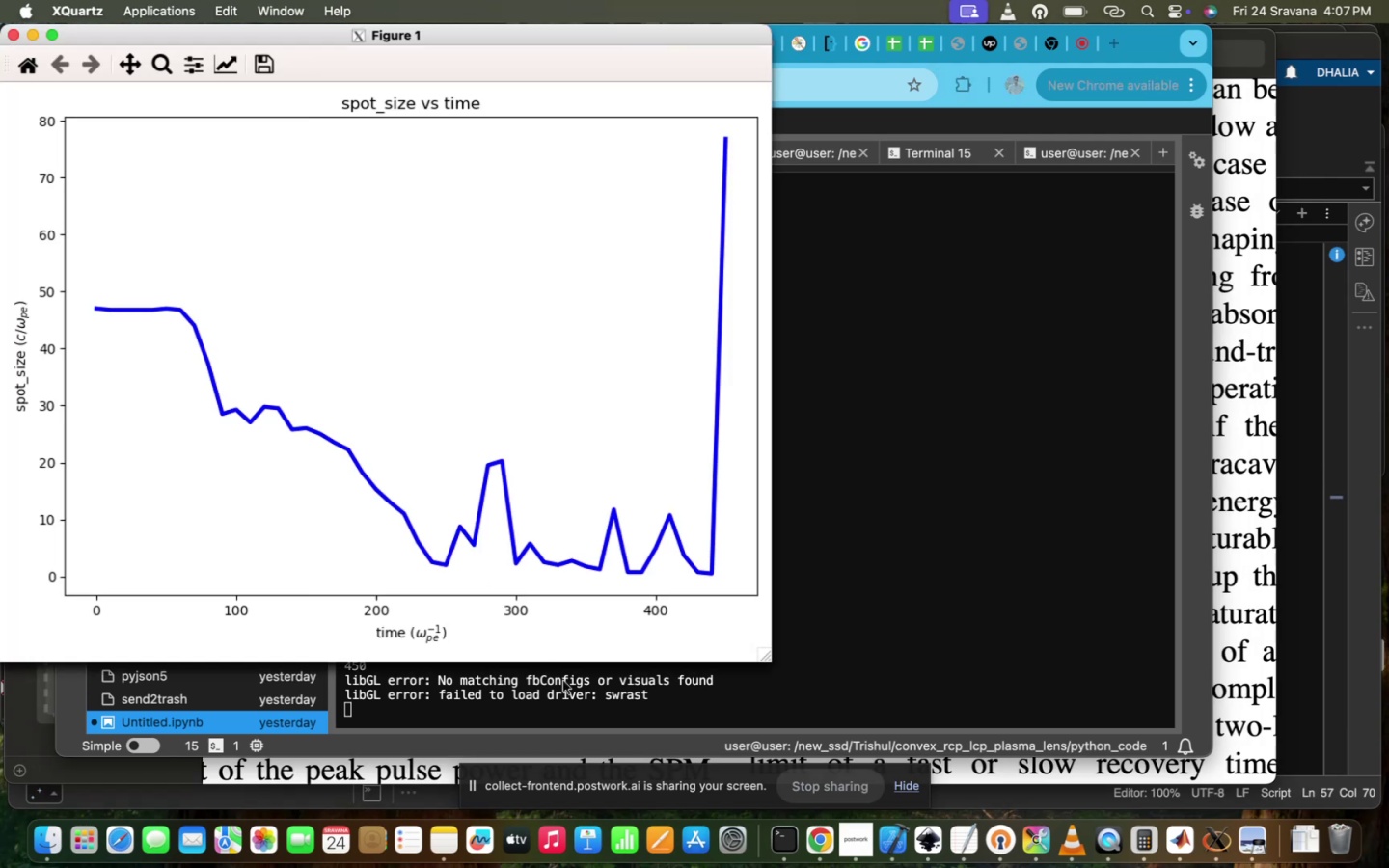 
wait(10.48)
 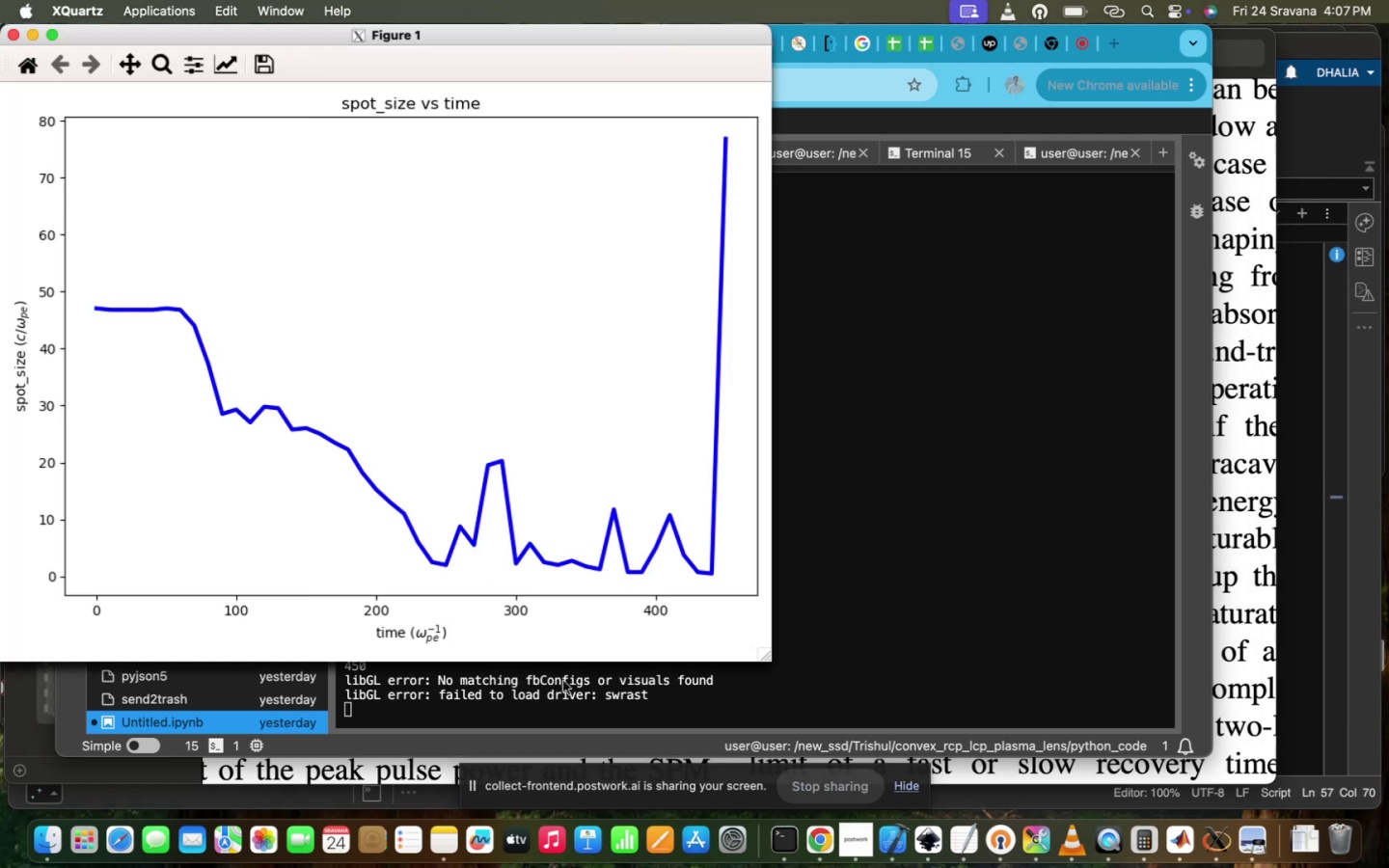 
left_click([15, 35])
 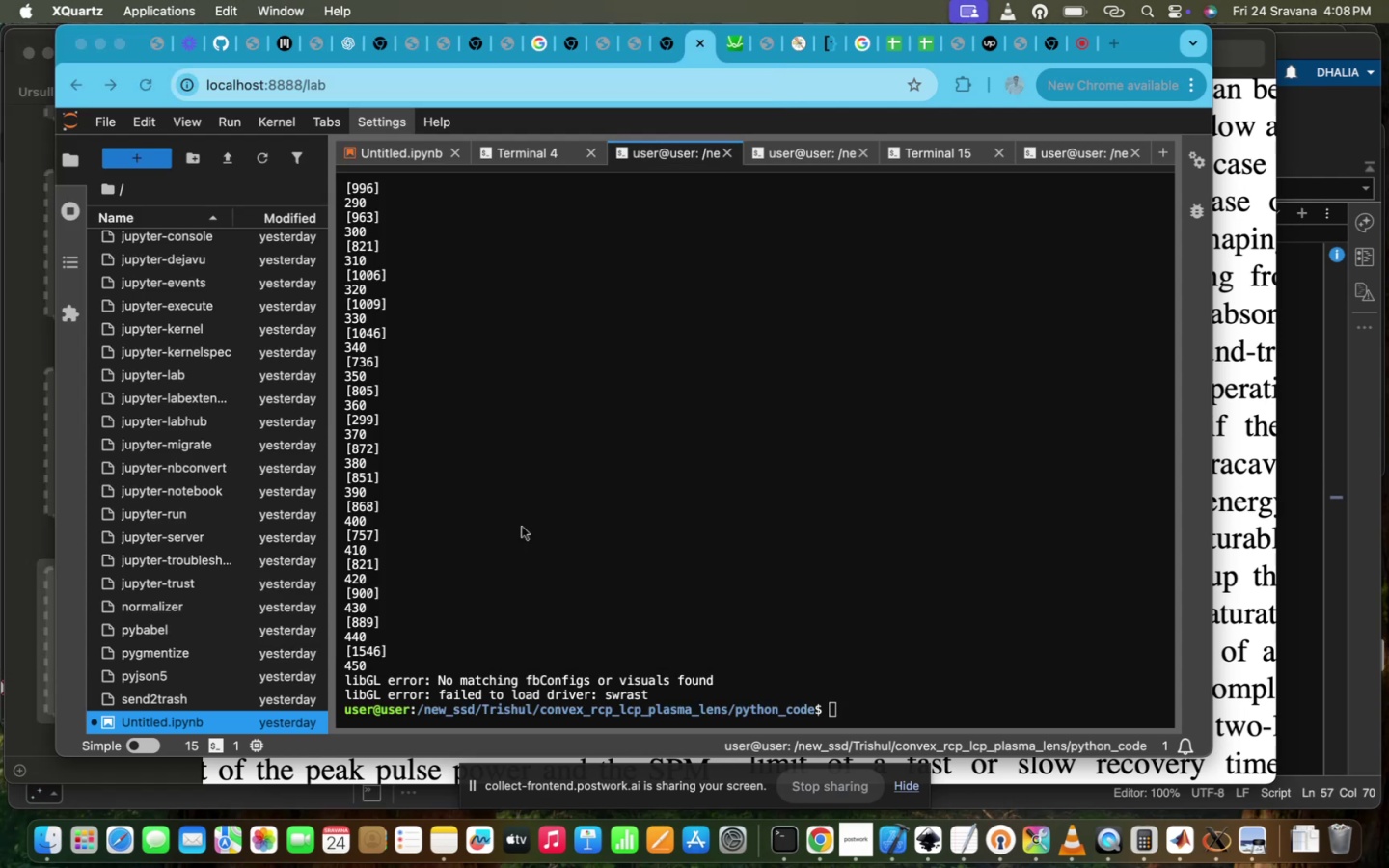 
left_click([522, 527])
 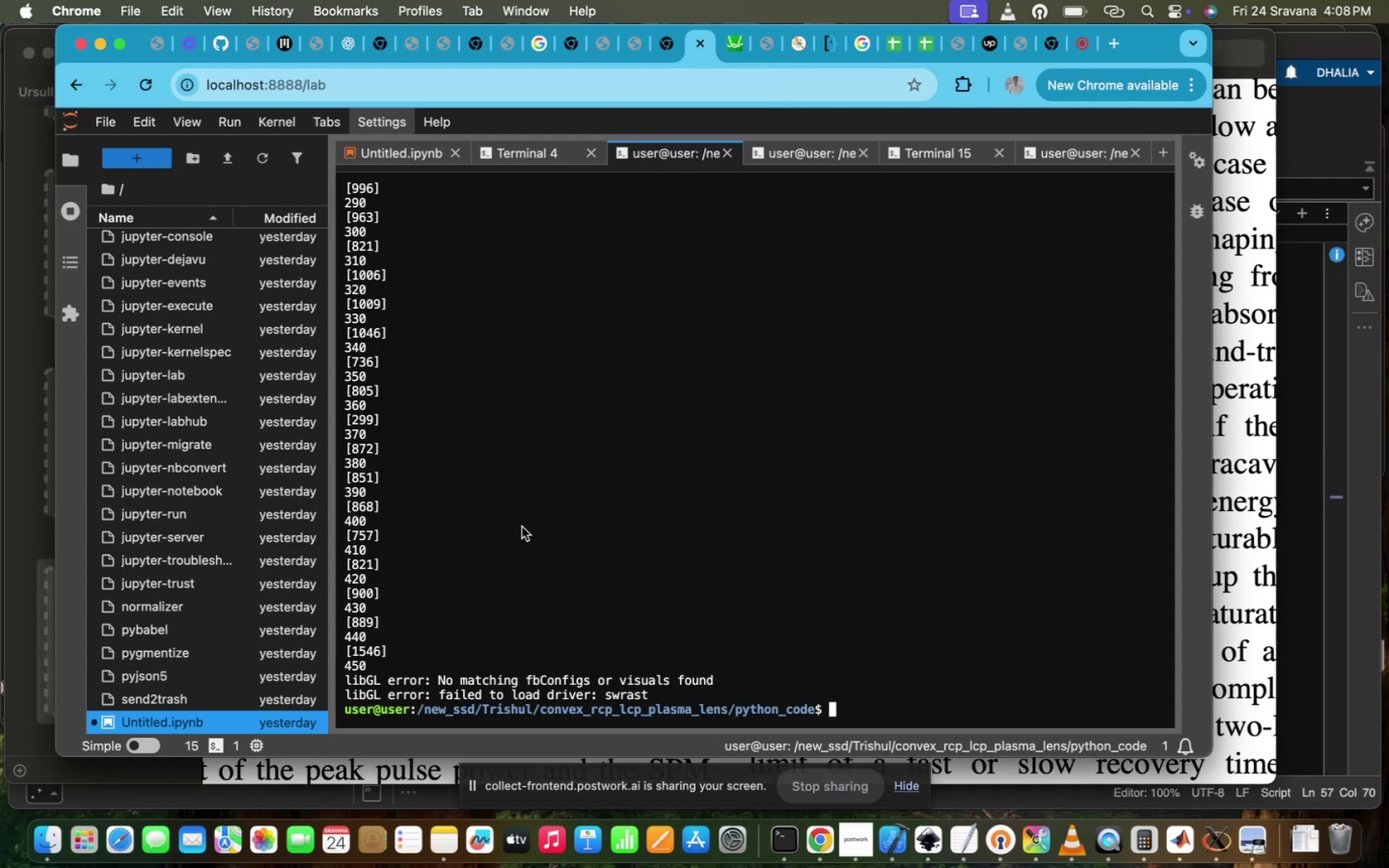 
type(ls)
 